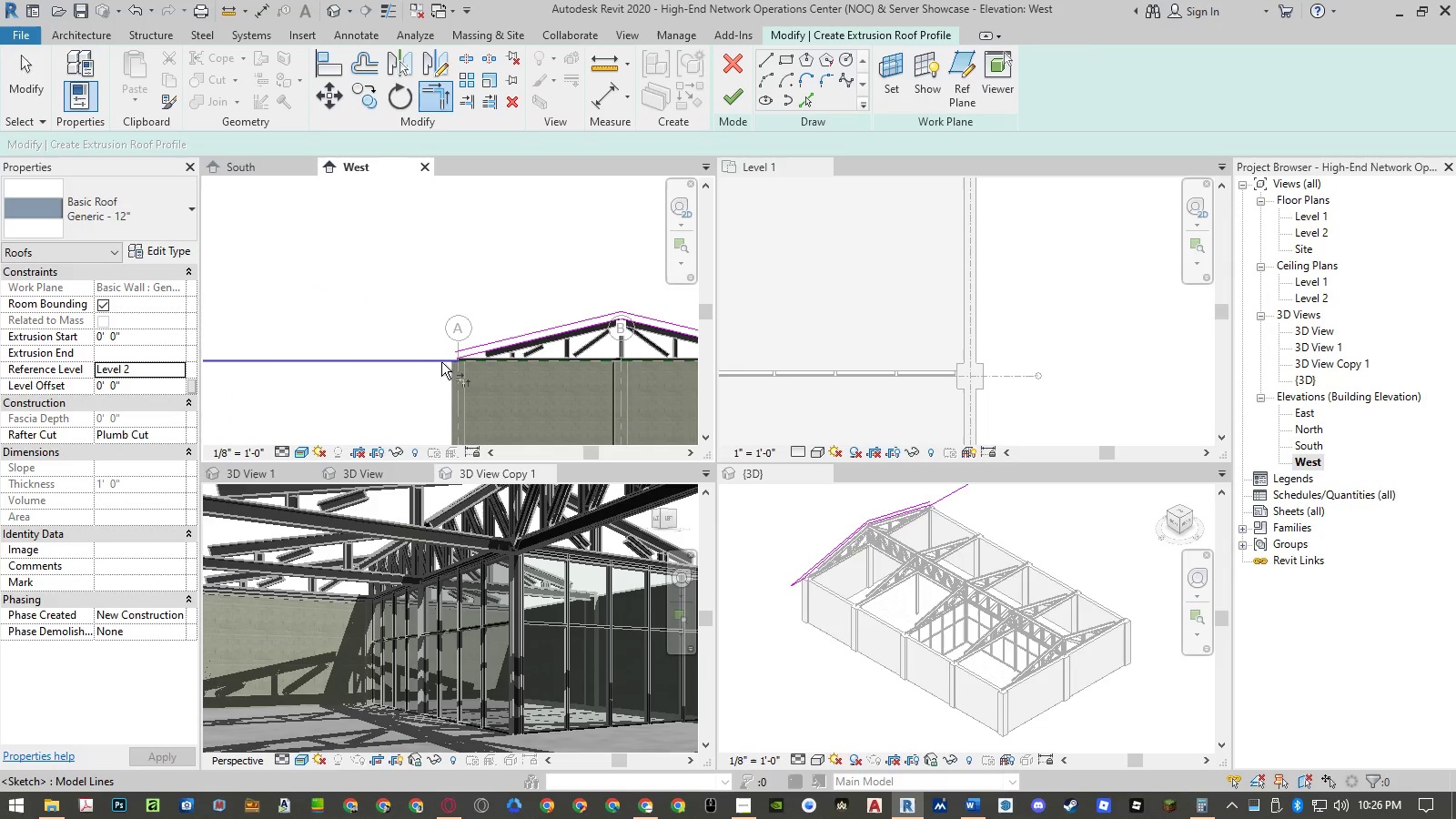 
left_click([441, 359])
 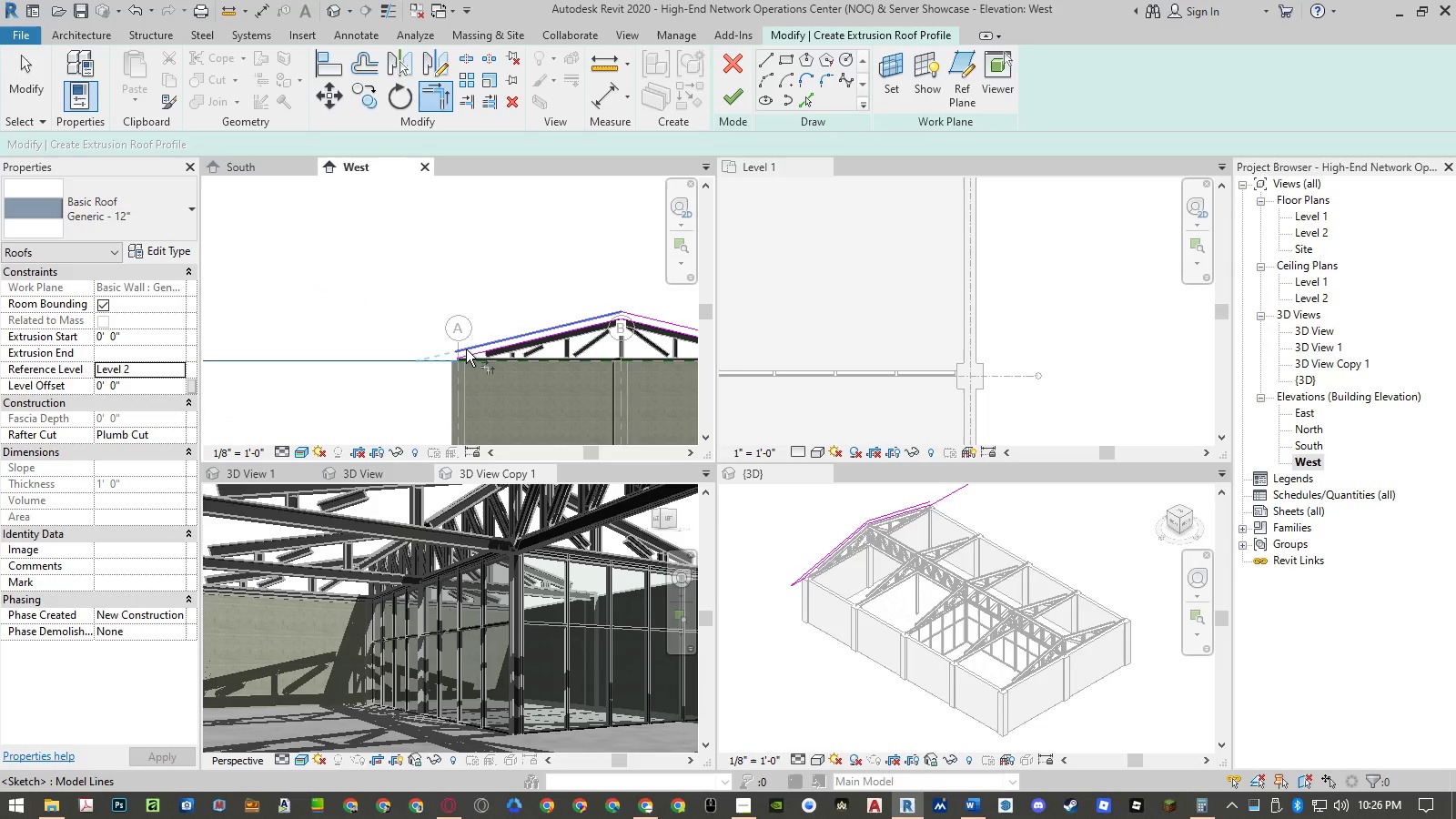 
left_click([467, 349])
 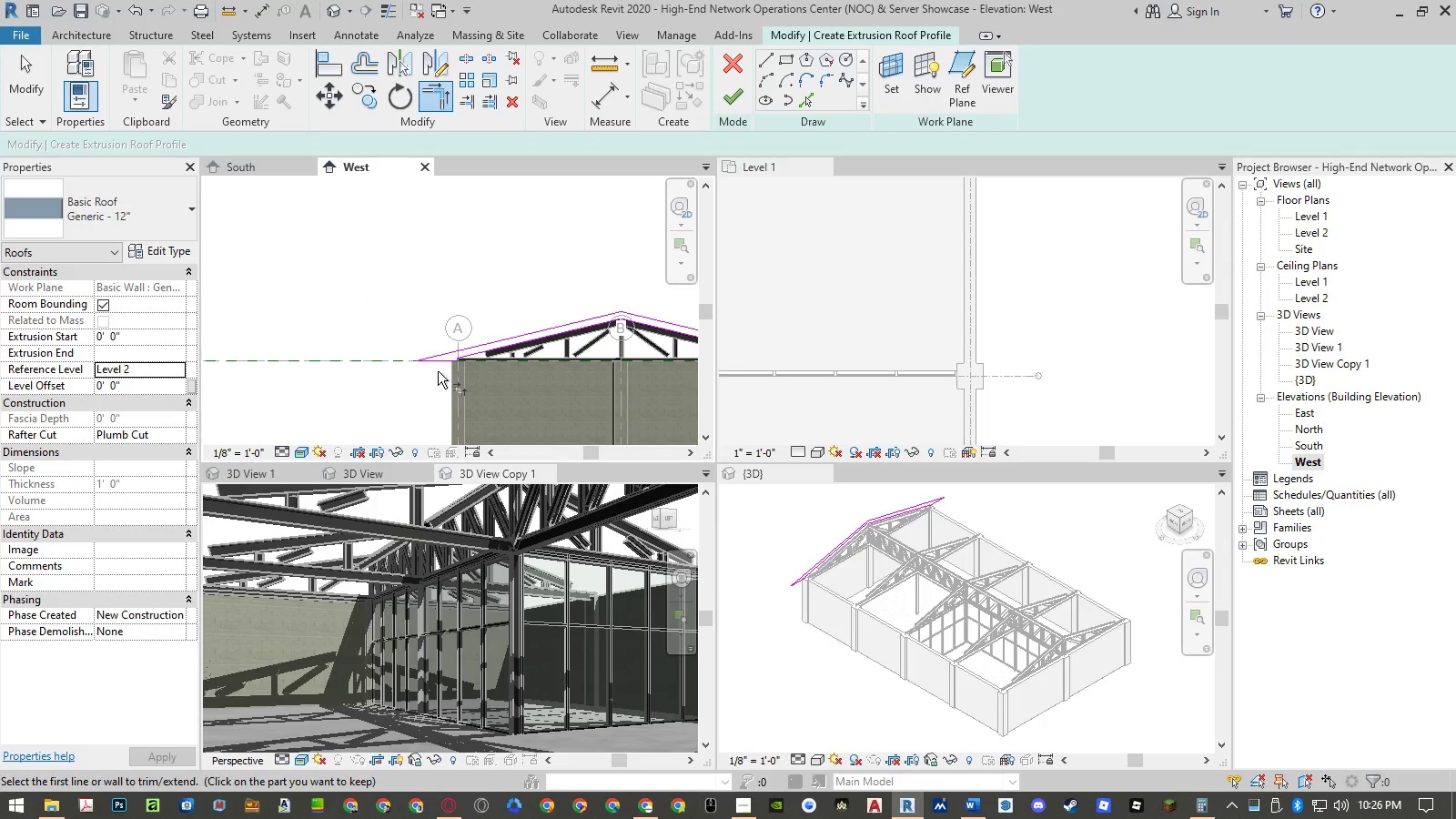 
key(Escape)
 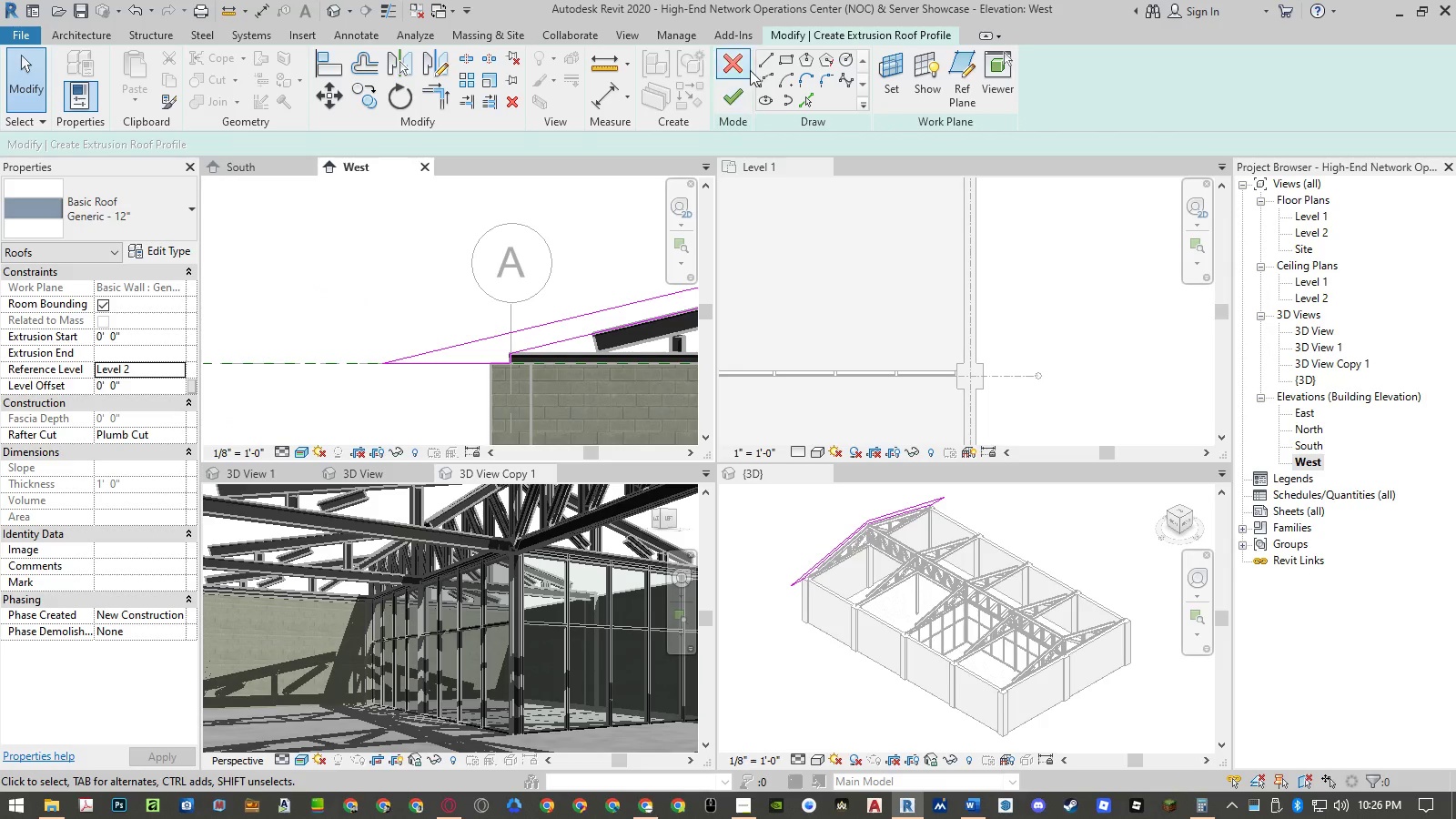 
scroll: coordinate [449, 348], scroll_direction: up, amount: 8.0
 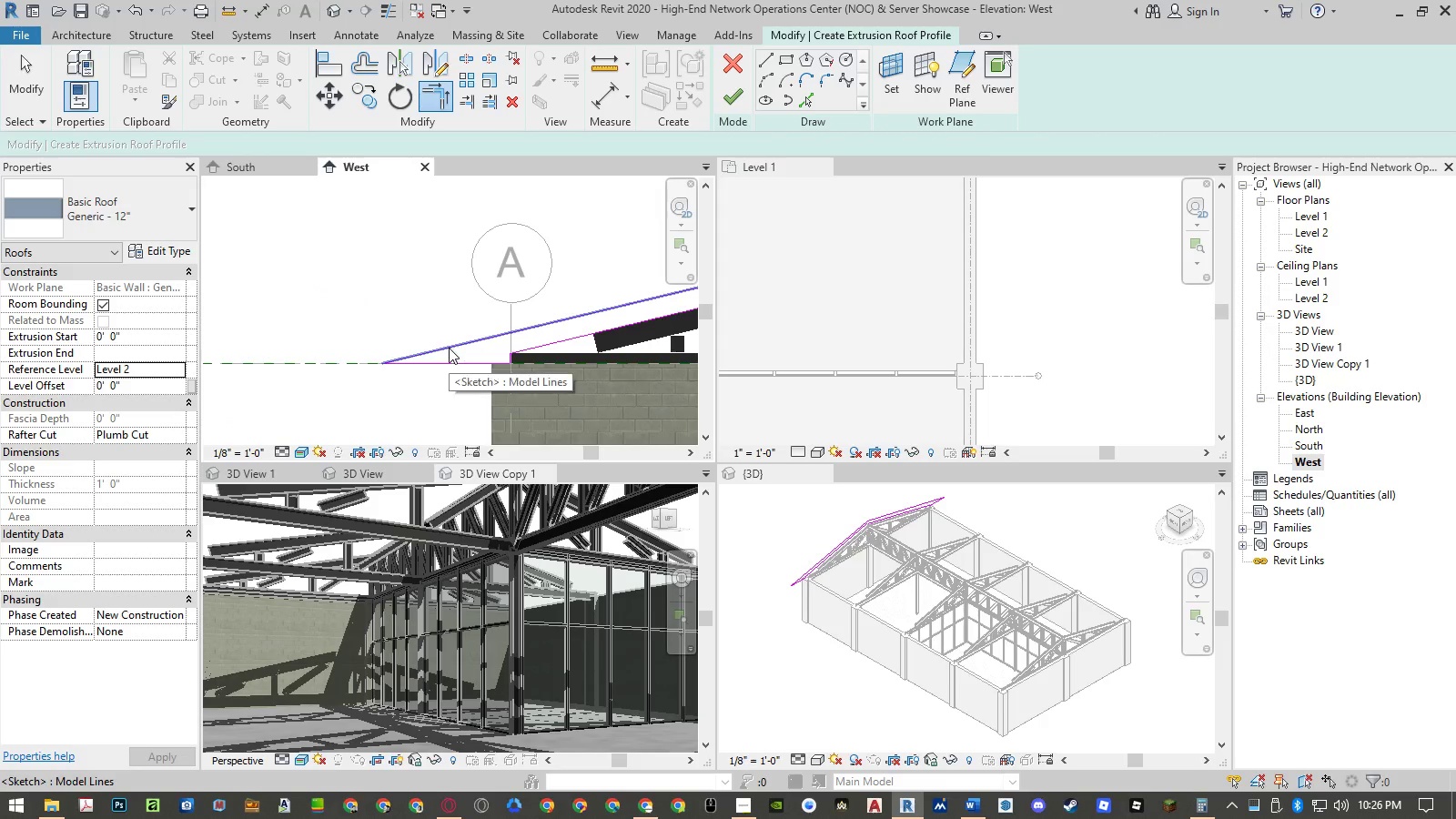 
left_click([762, 56])
 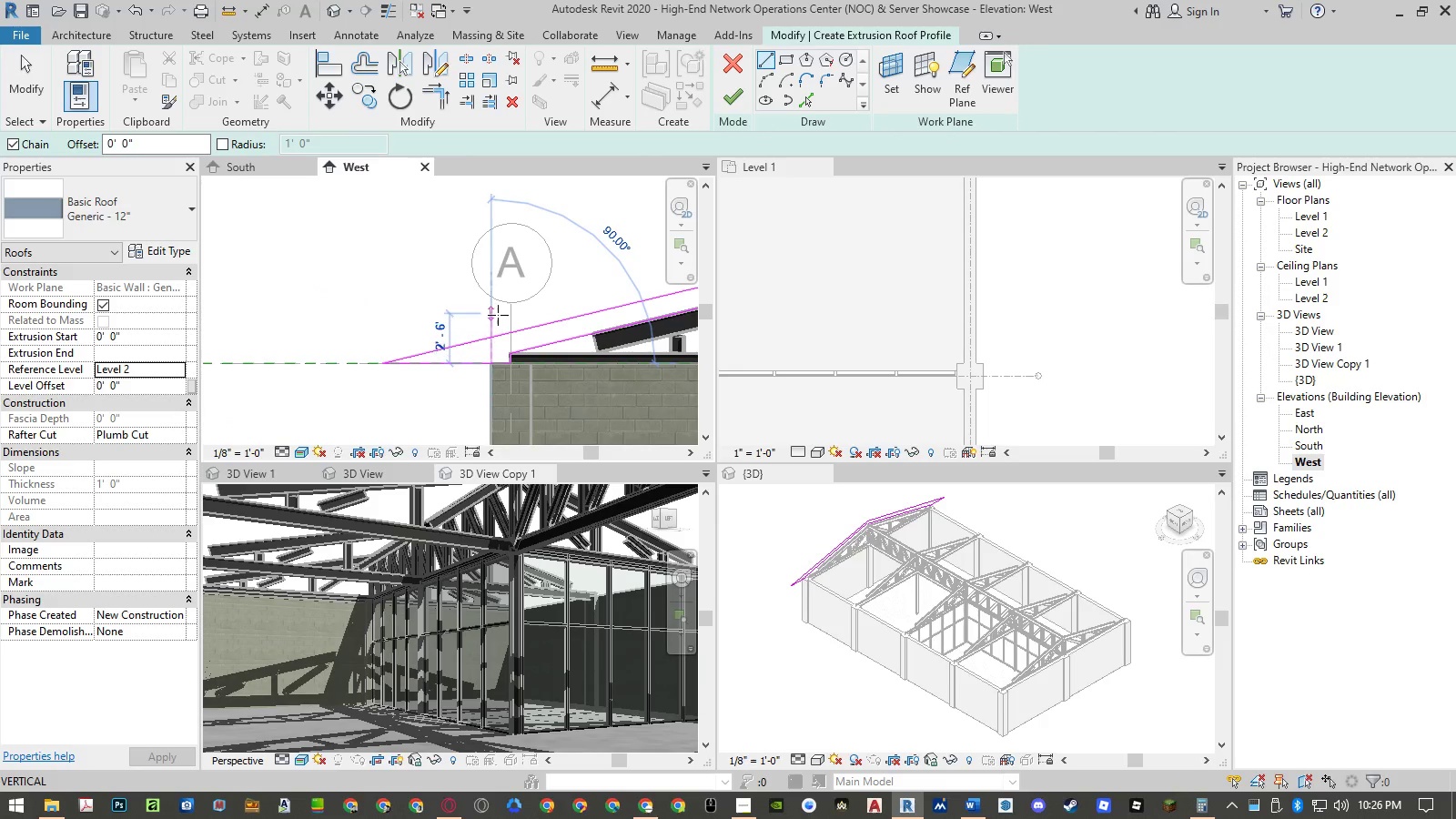 
left_click([490, 315])
 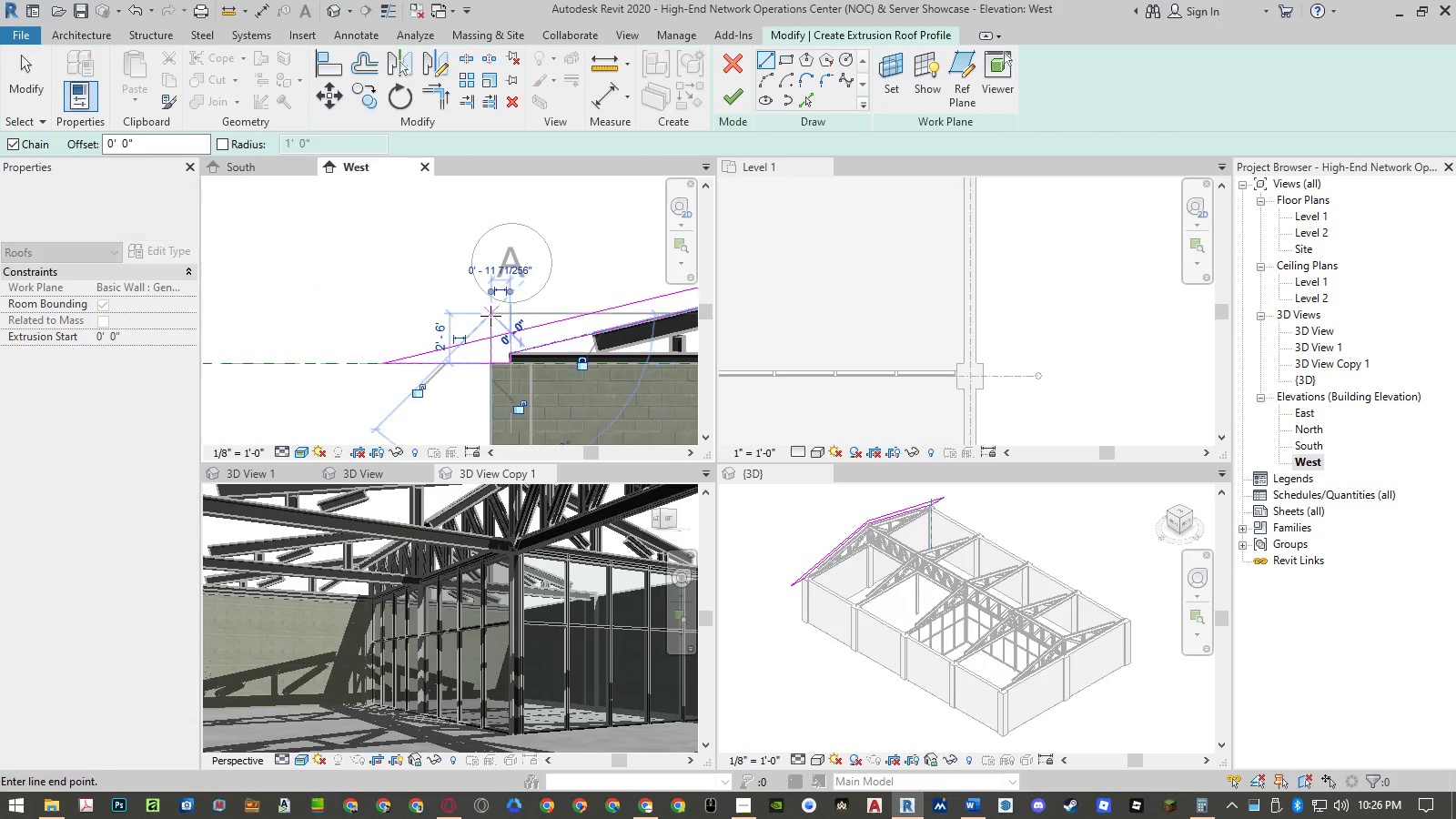 
key(Escape)
 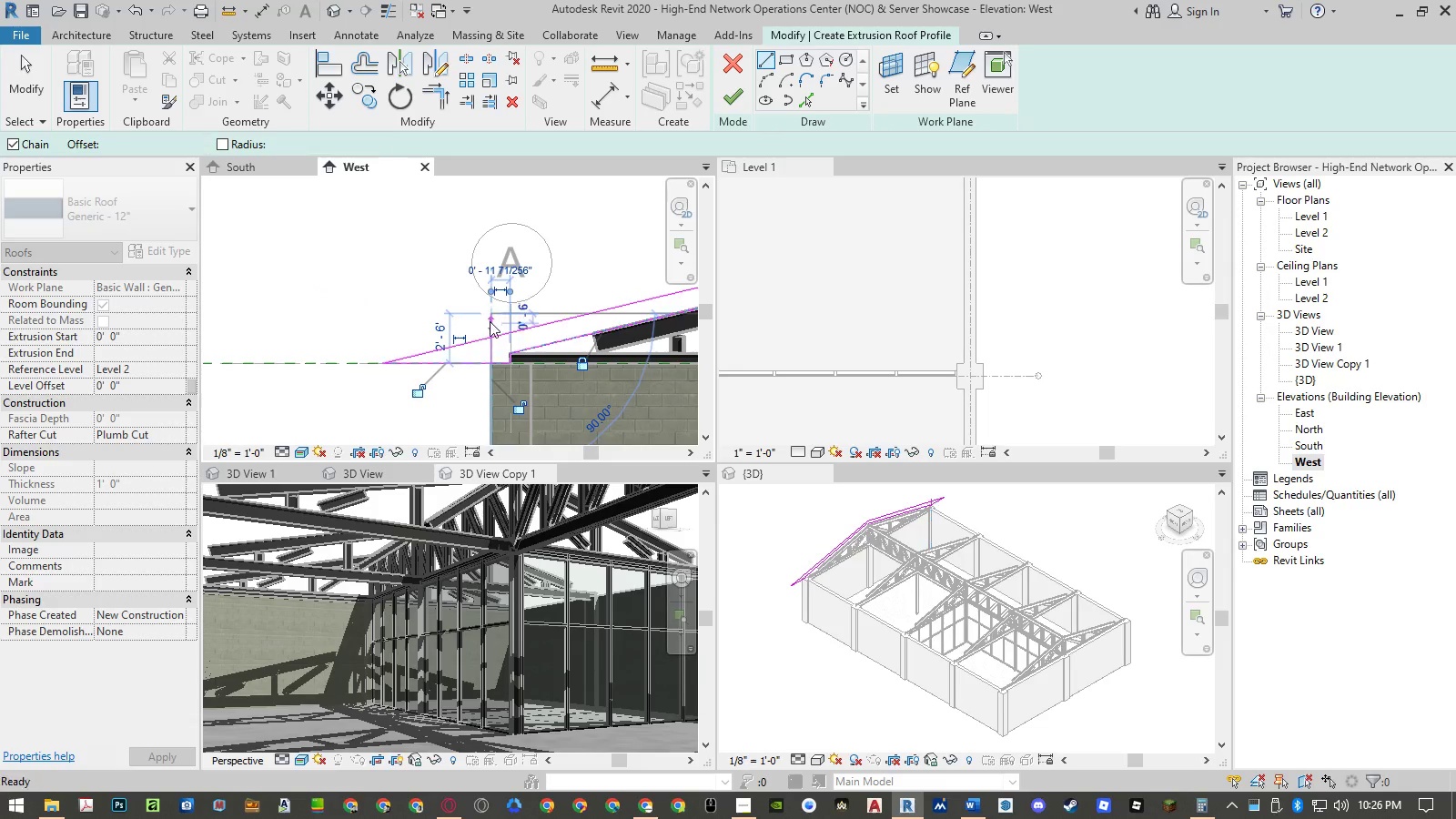 
key(Escape)
 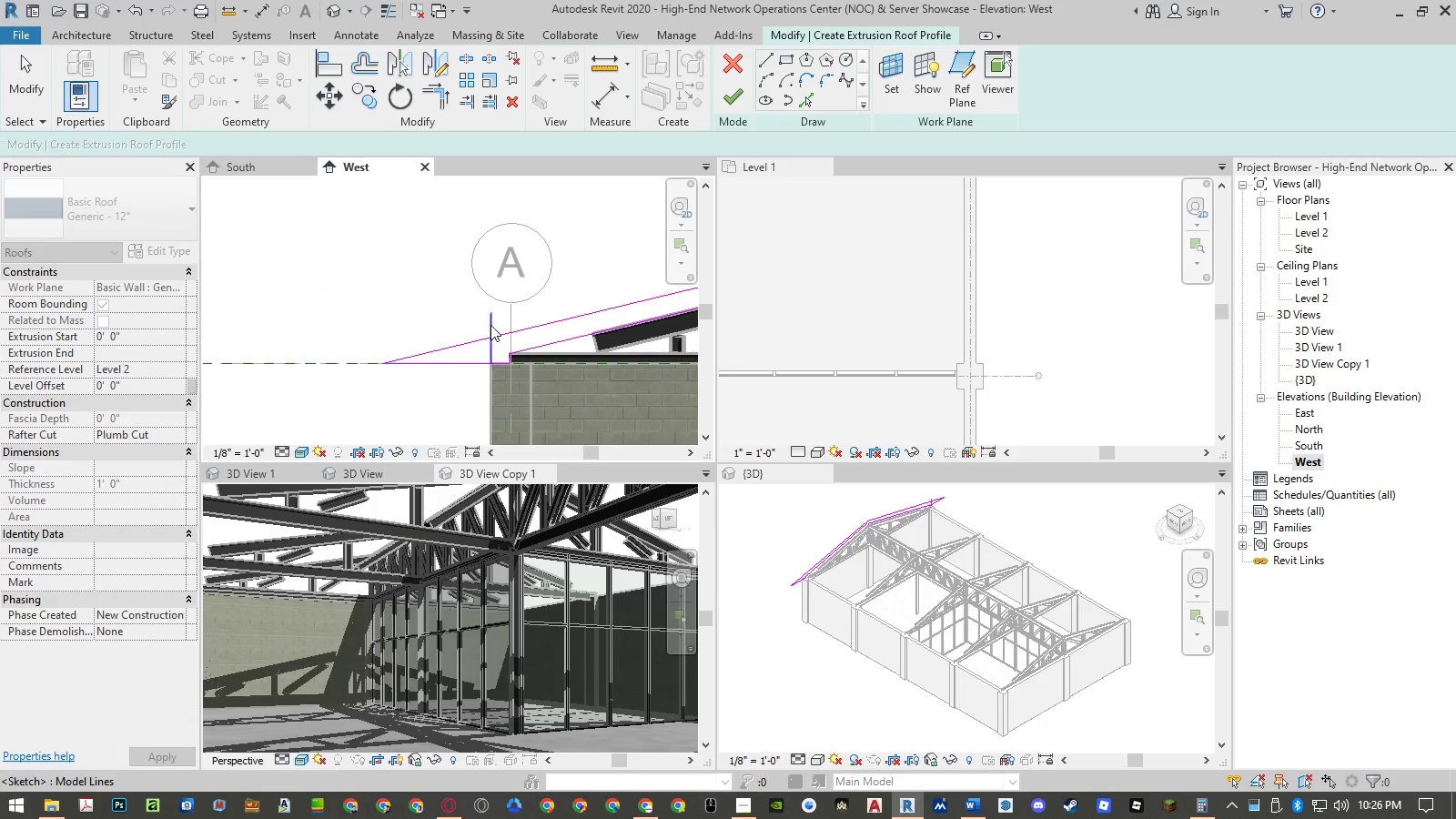 
left_click([490, 325])
 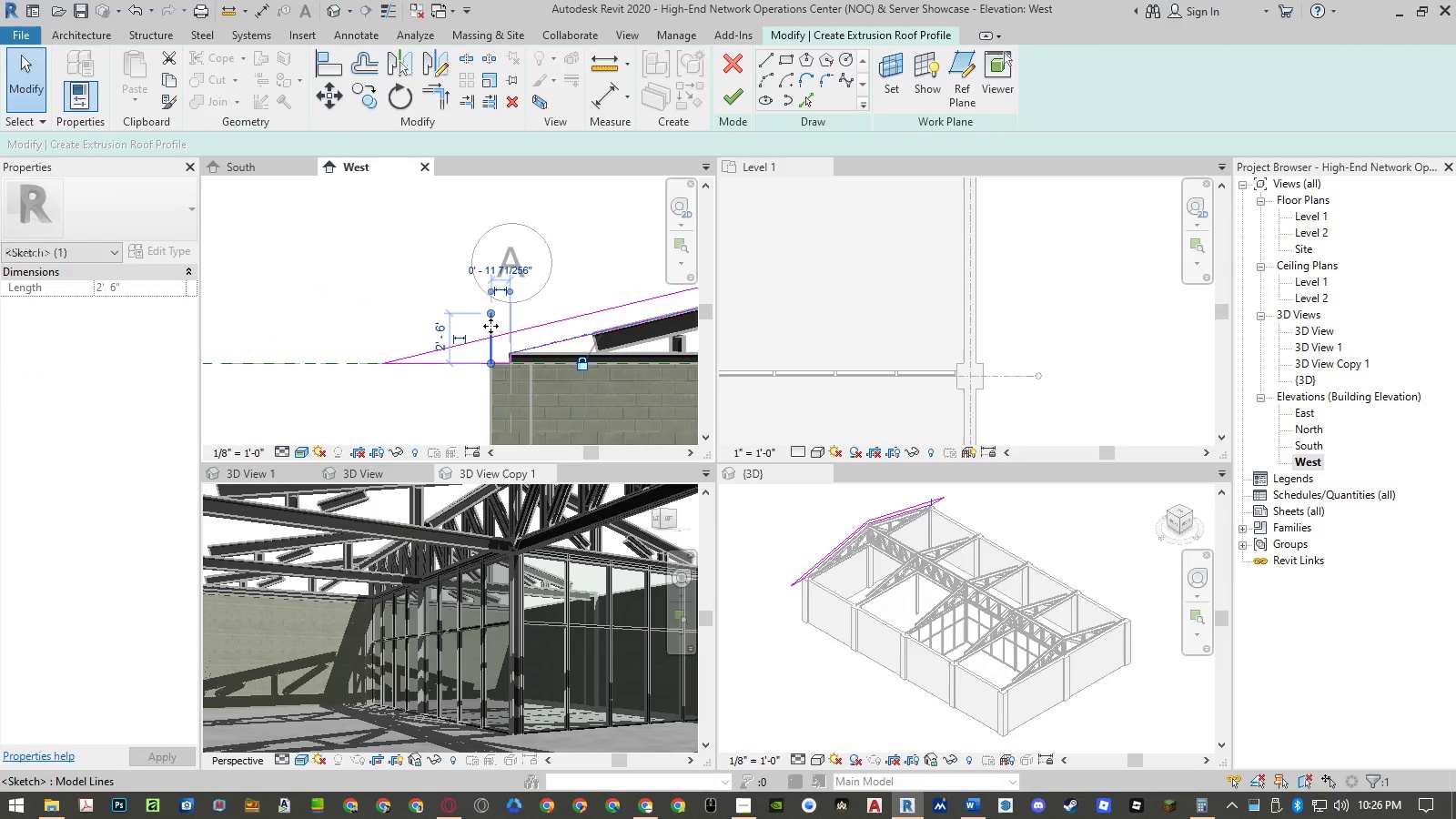 
type(mv)
 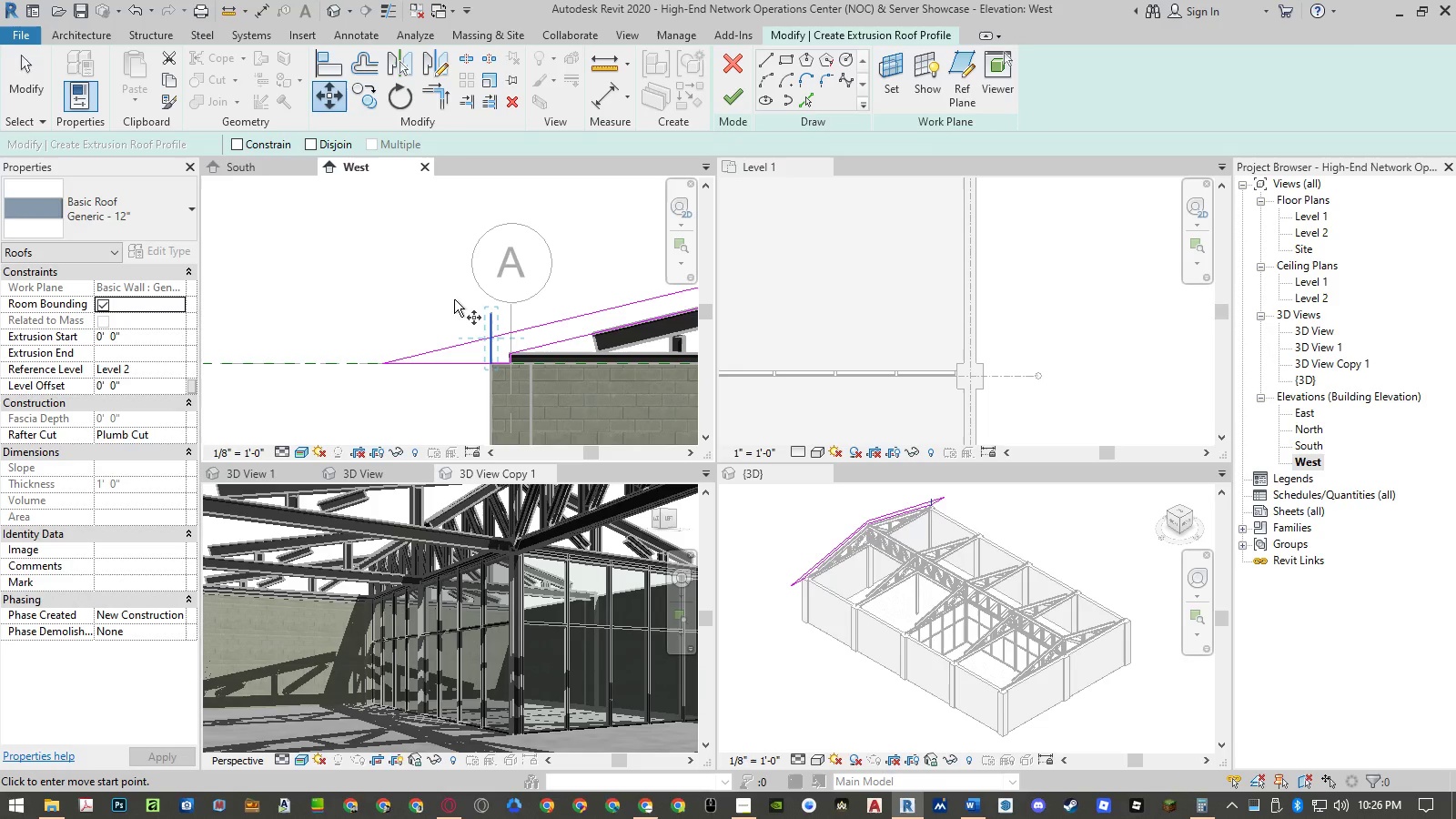 
left_click([449, 298])
 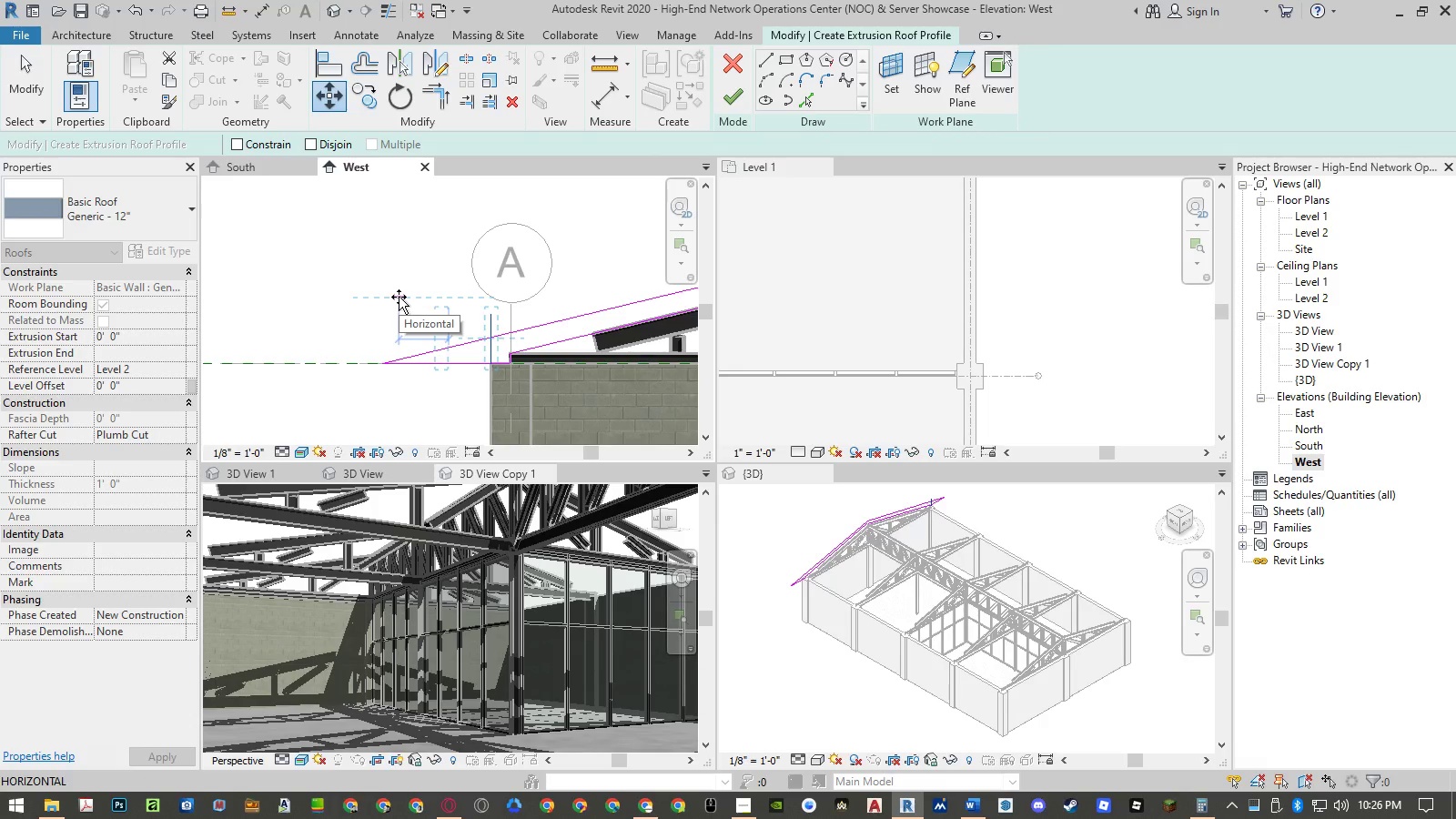 
key(Numpad2)
 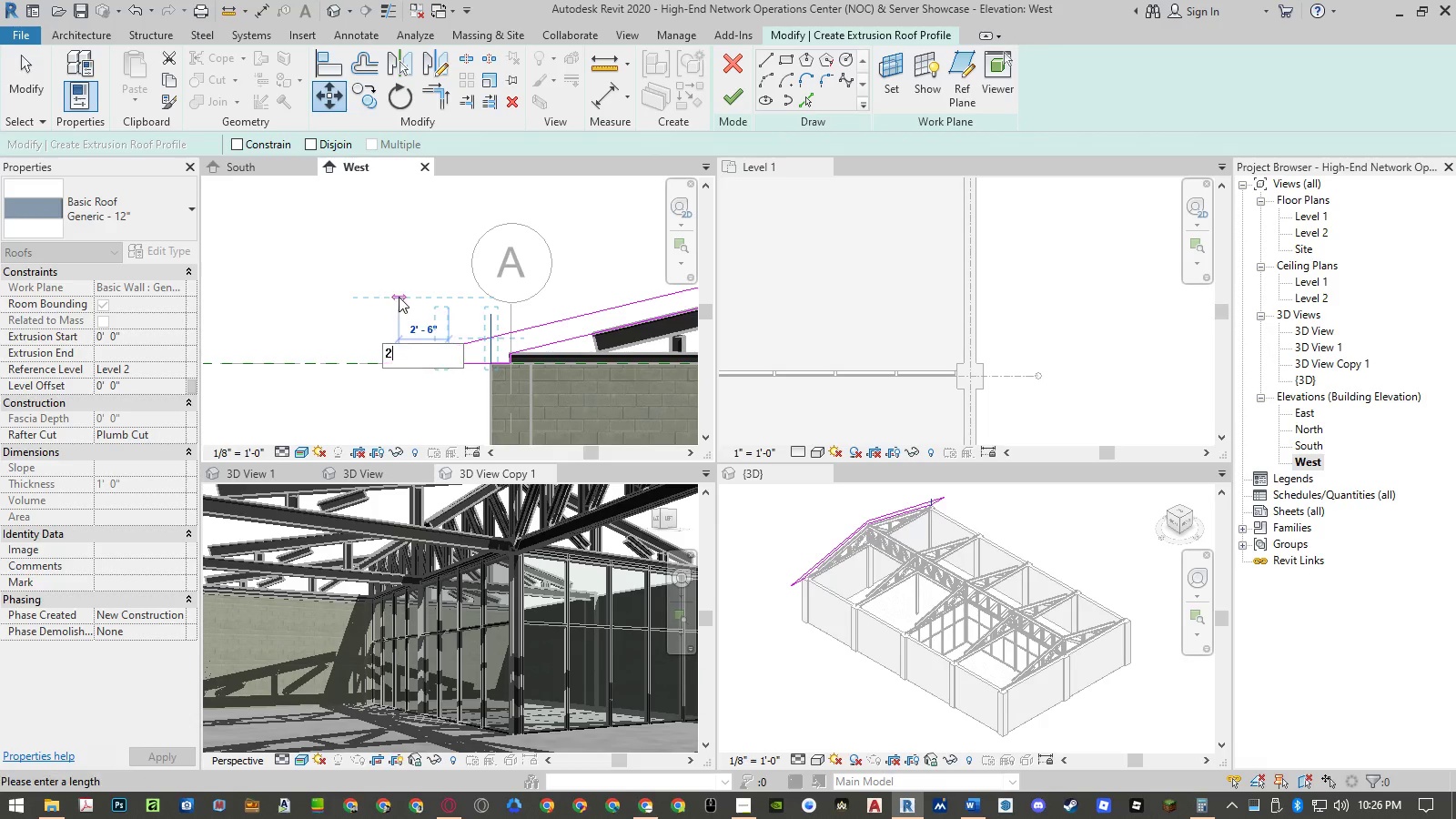 
key(NumpadEnter)
 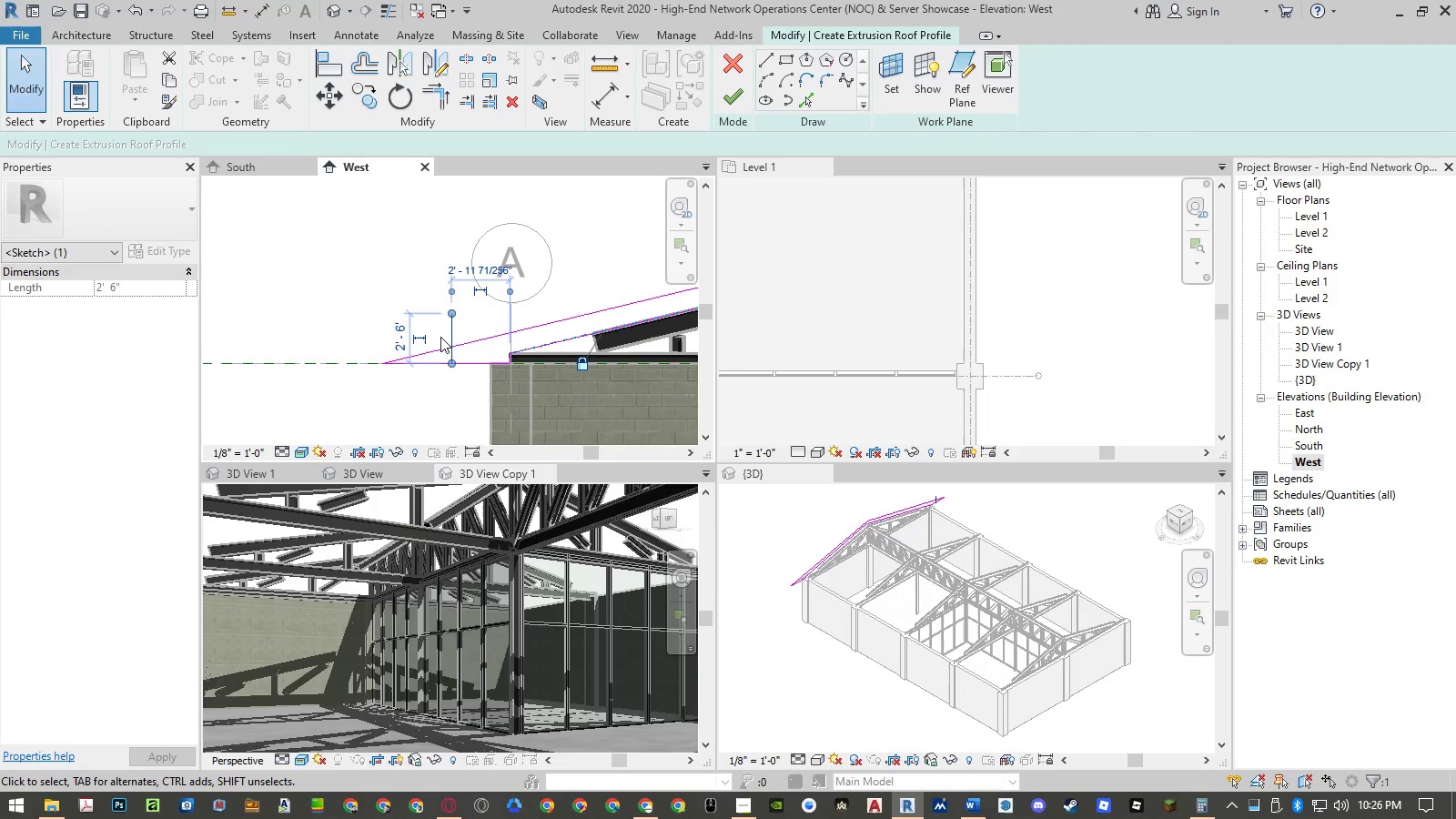 
key(T)
 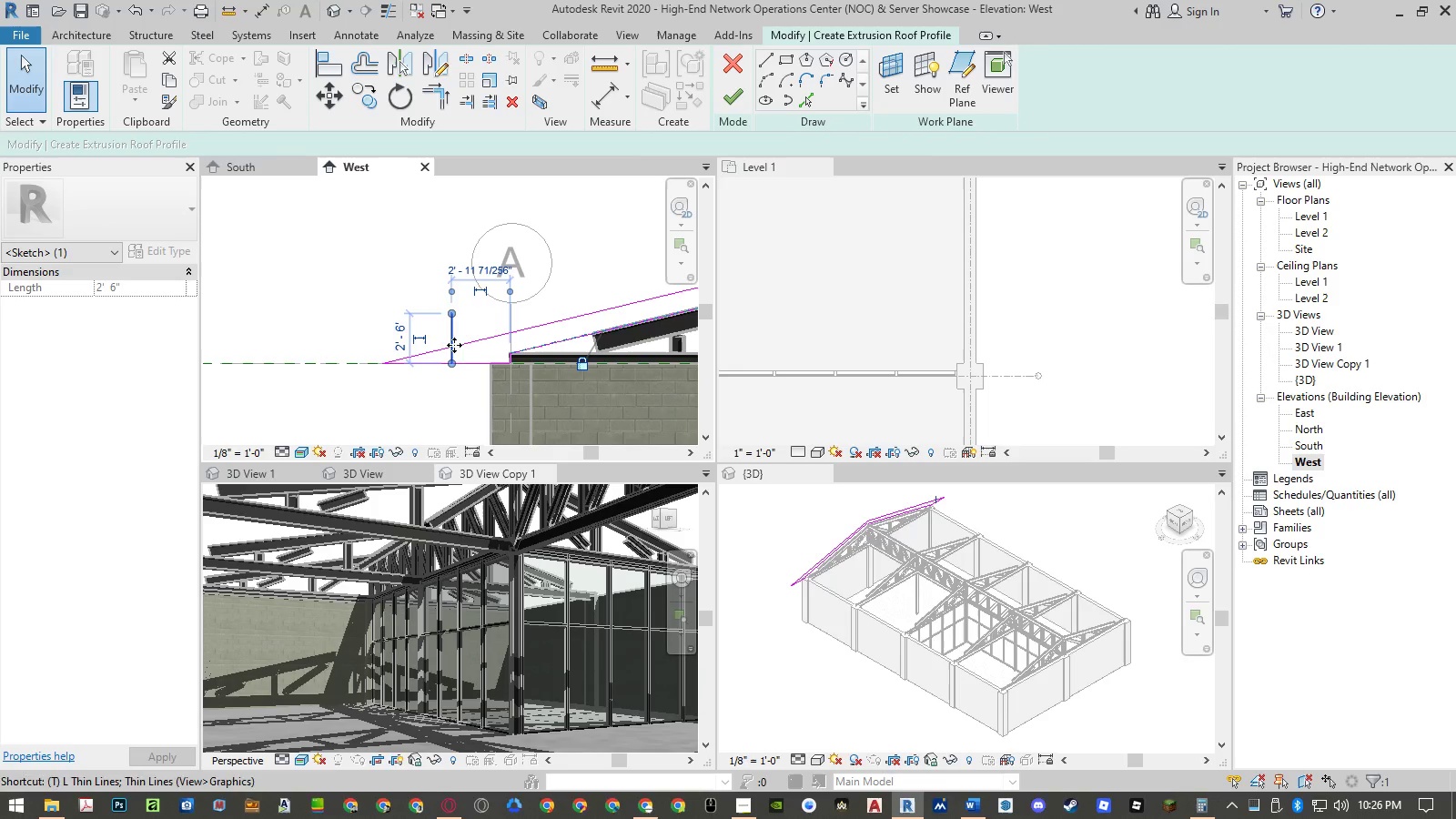 
hold_key(key=R, duration=14.7)
 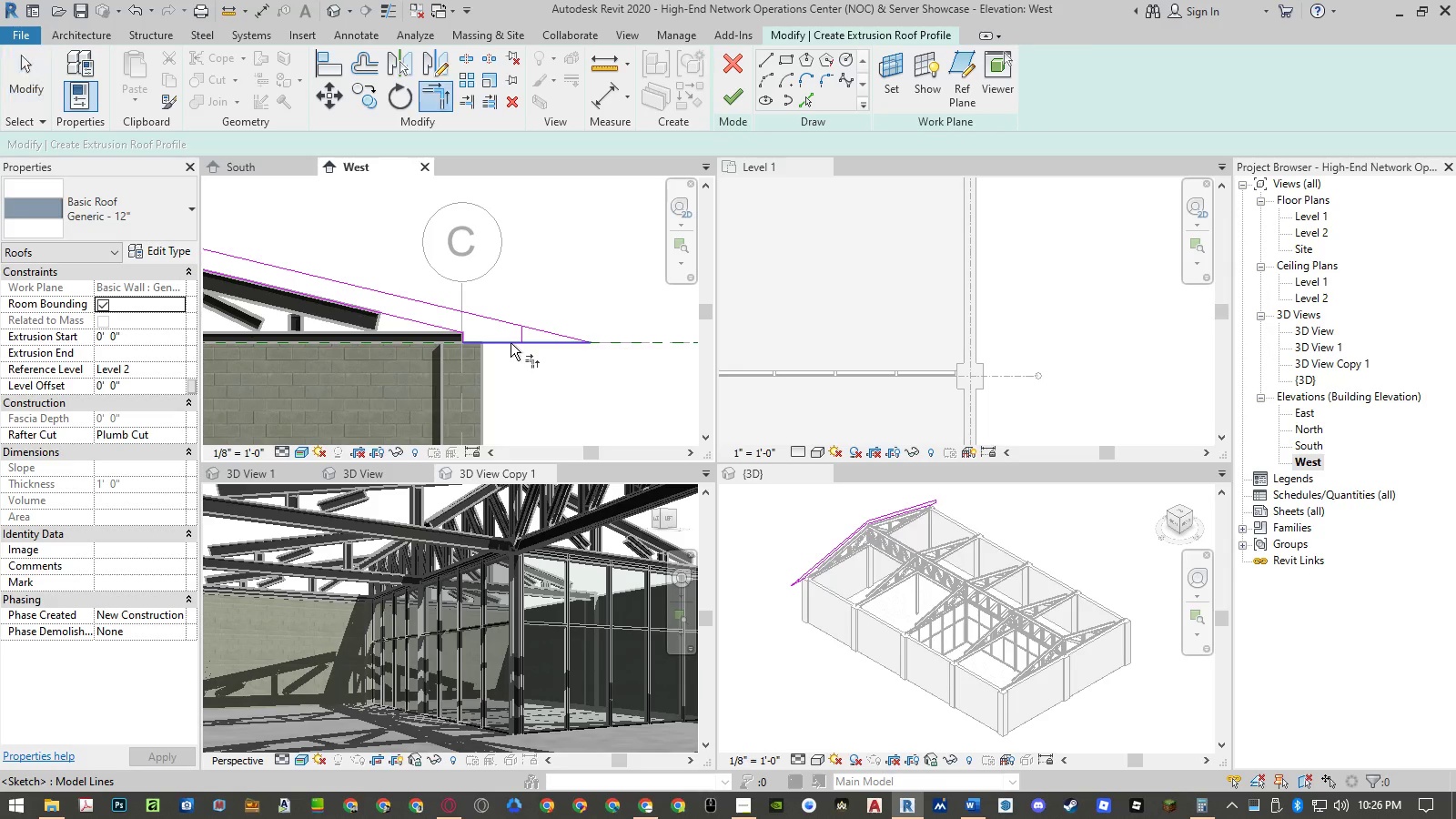 
left_click([462, 345])
 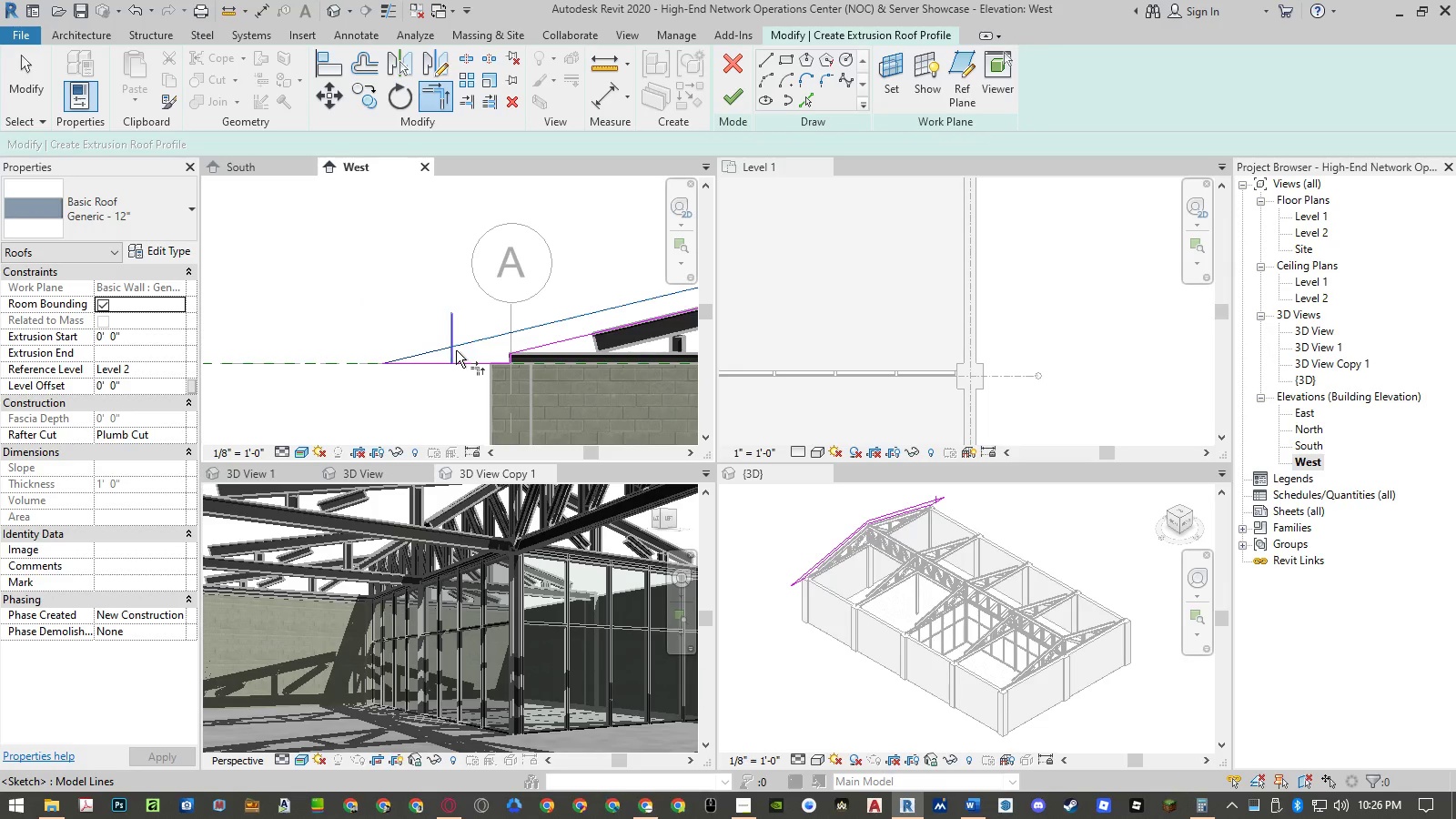 
left_click([456, 350])
 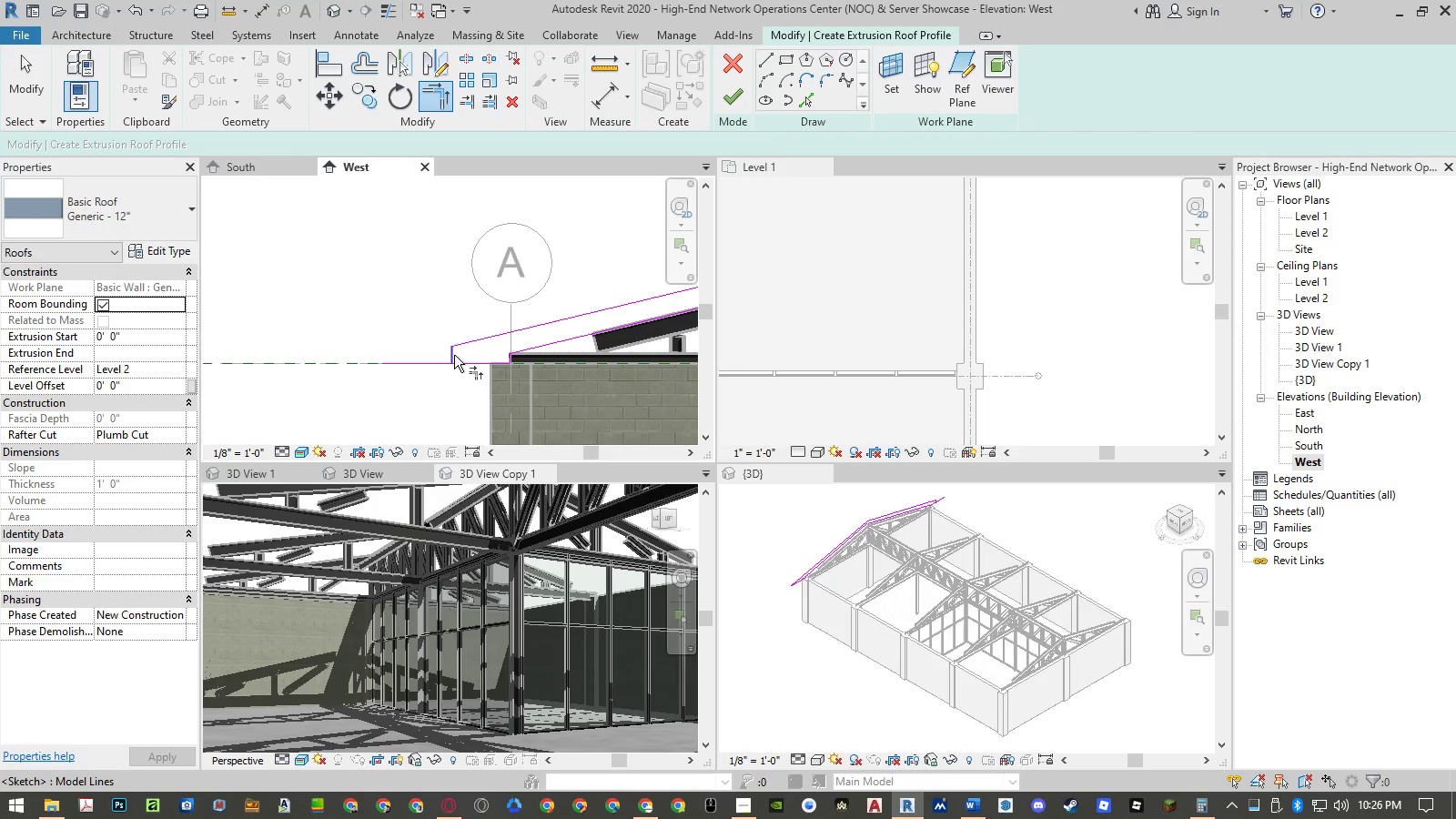 
left_click([454, 355])
 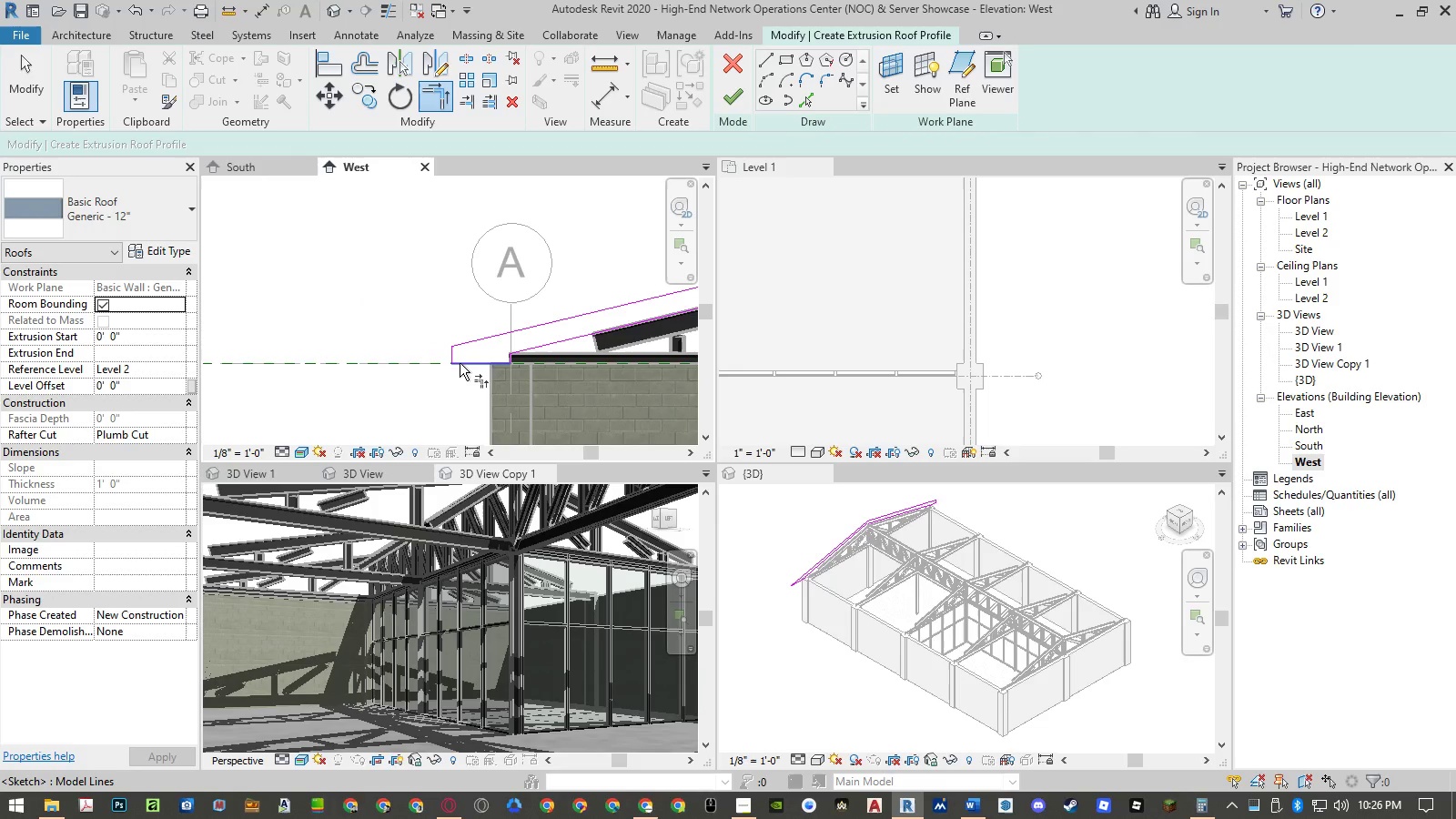 
key(Escape)
 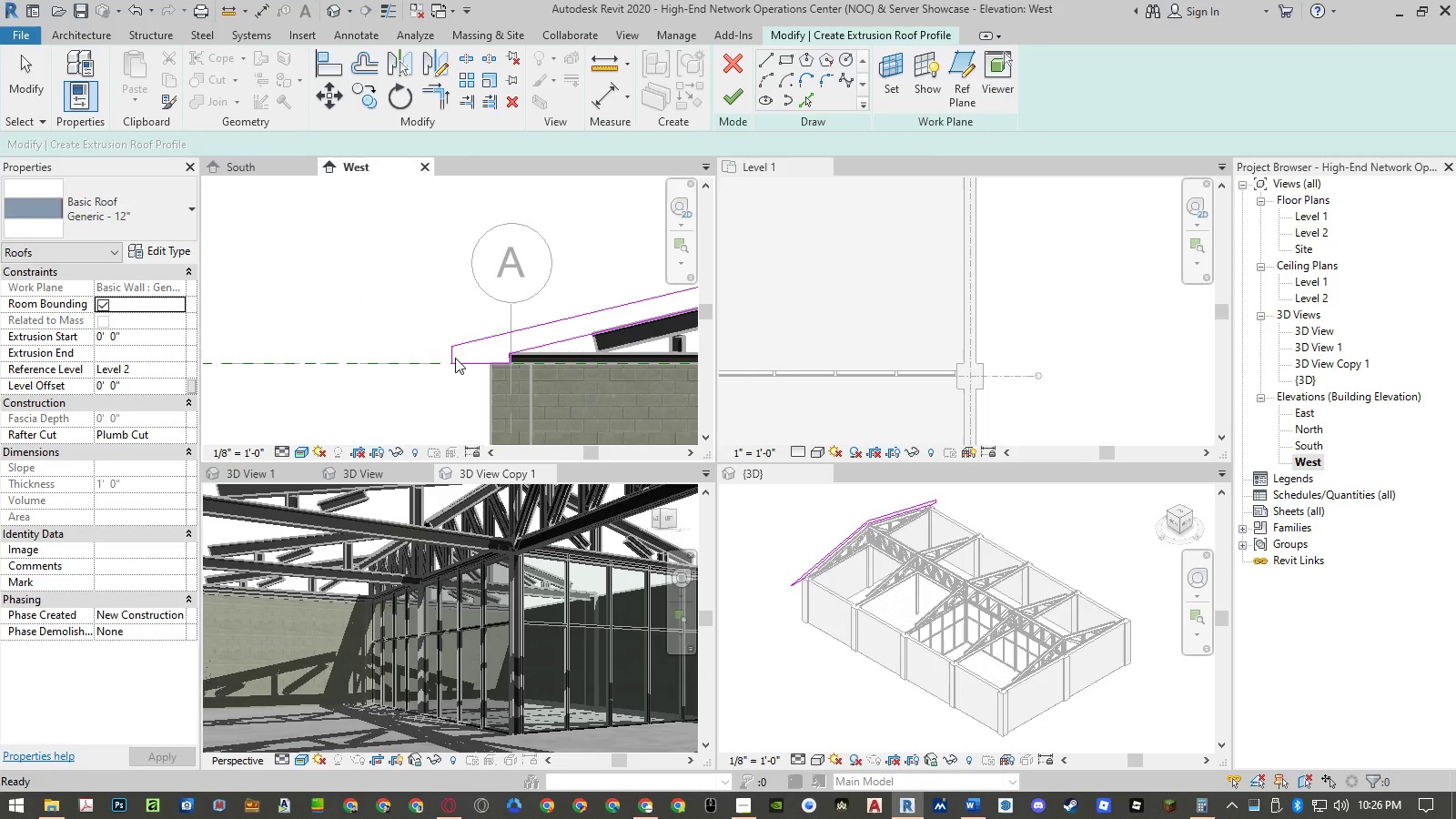 
key(Escape)
 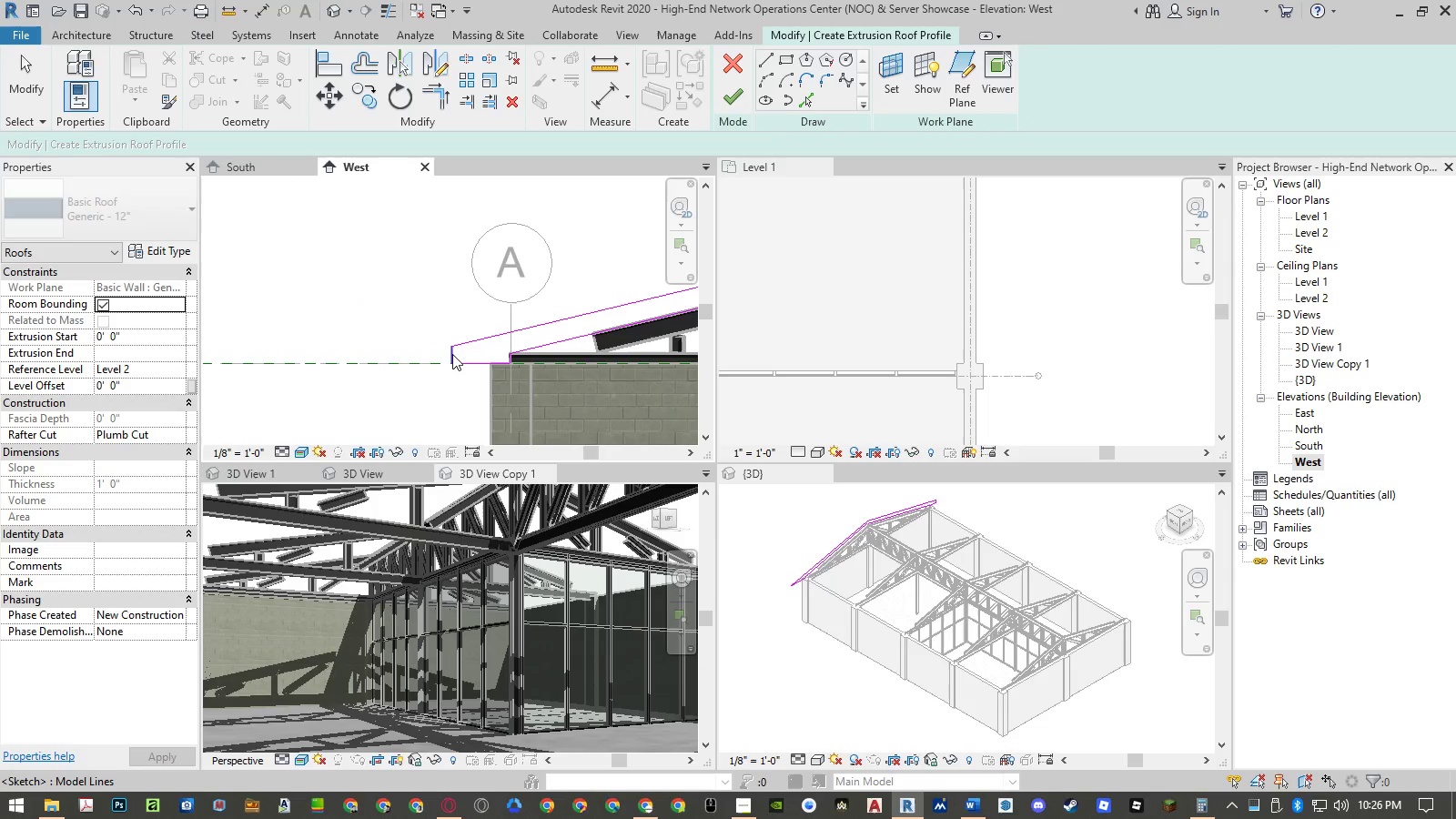 
left_click([452, 354])
 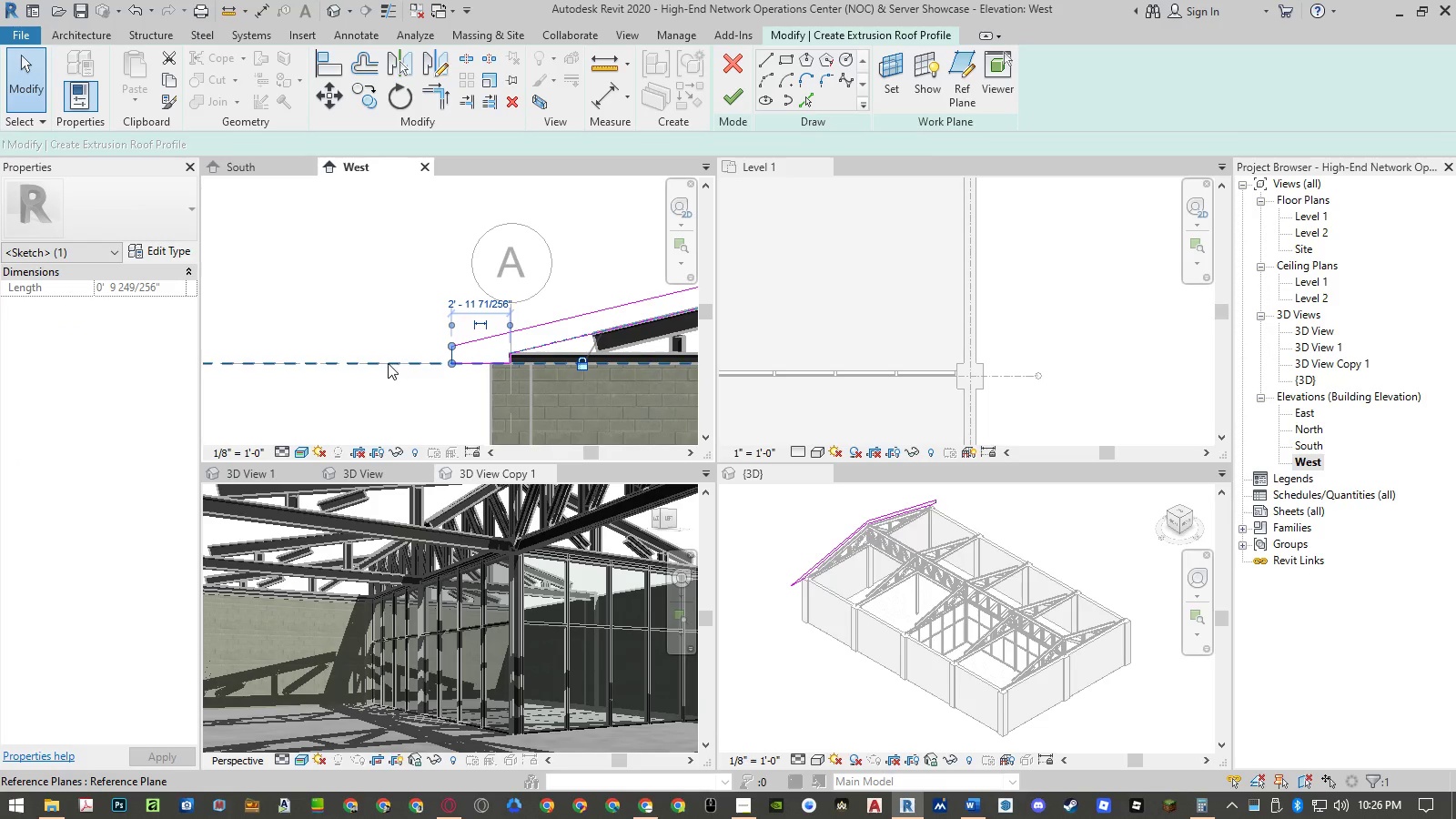 
type(mm)
 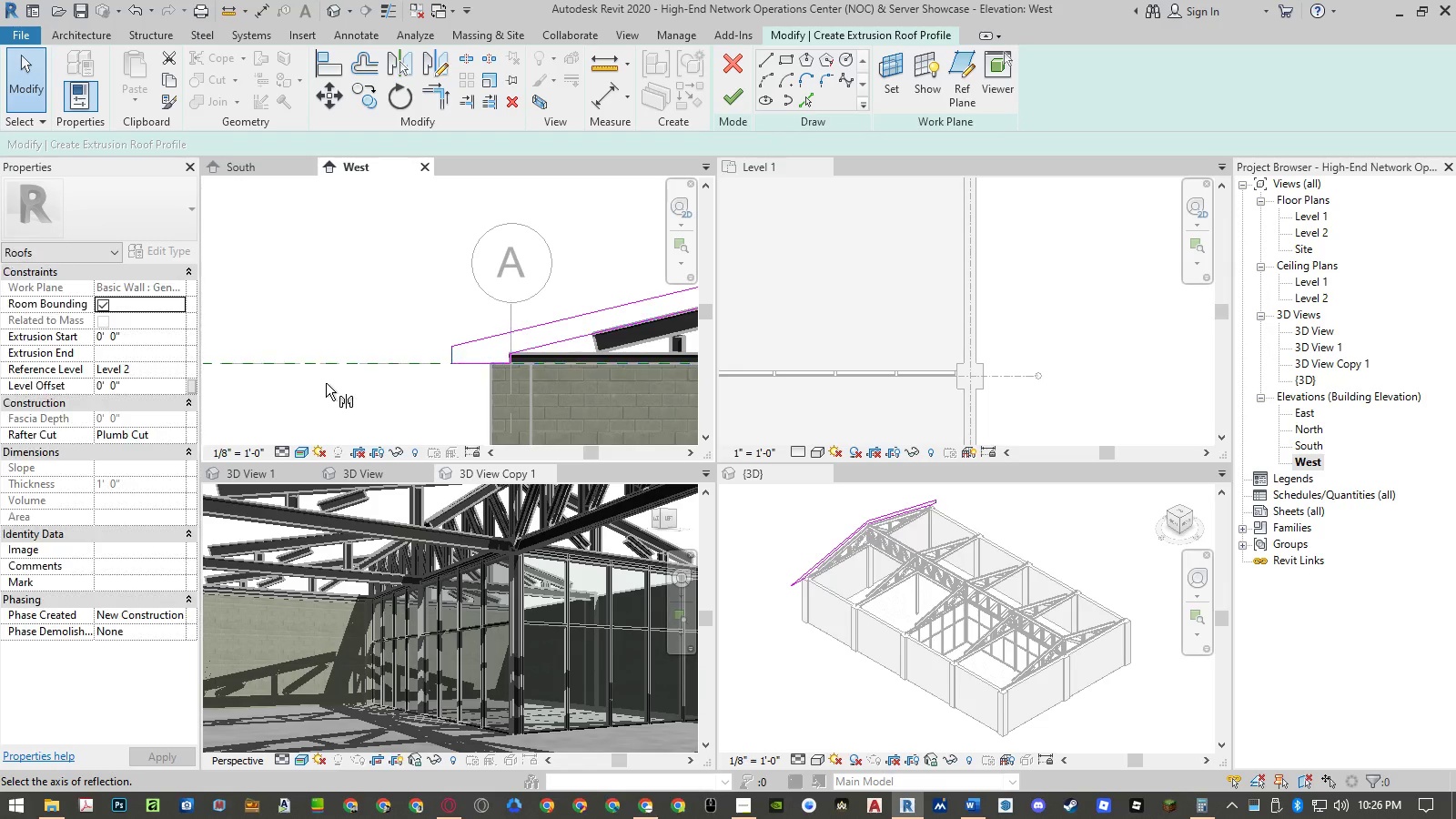 
scroll: coordinate [326, 383], scroll_direction: down, amount: 10.0
 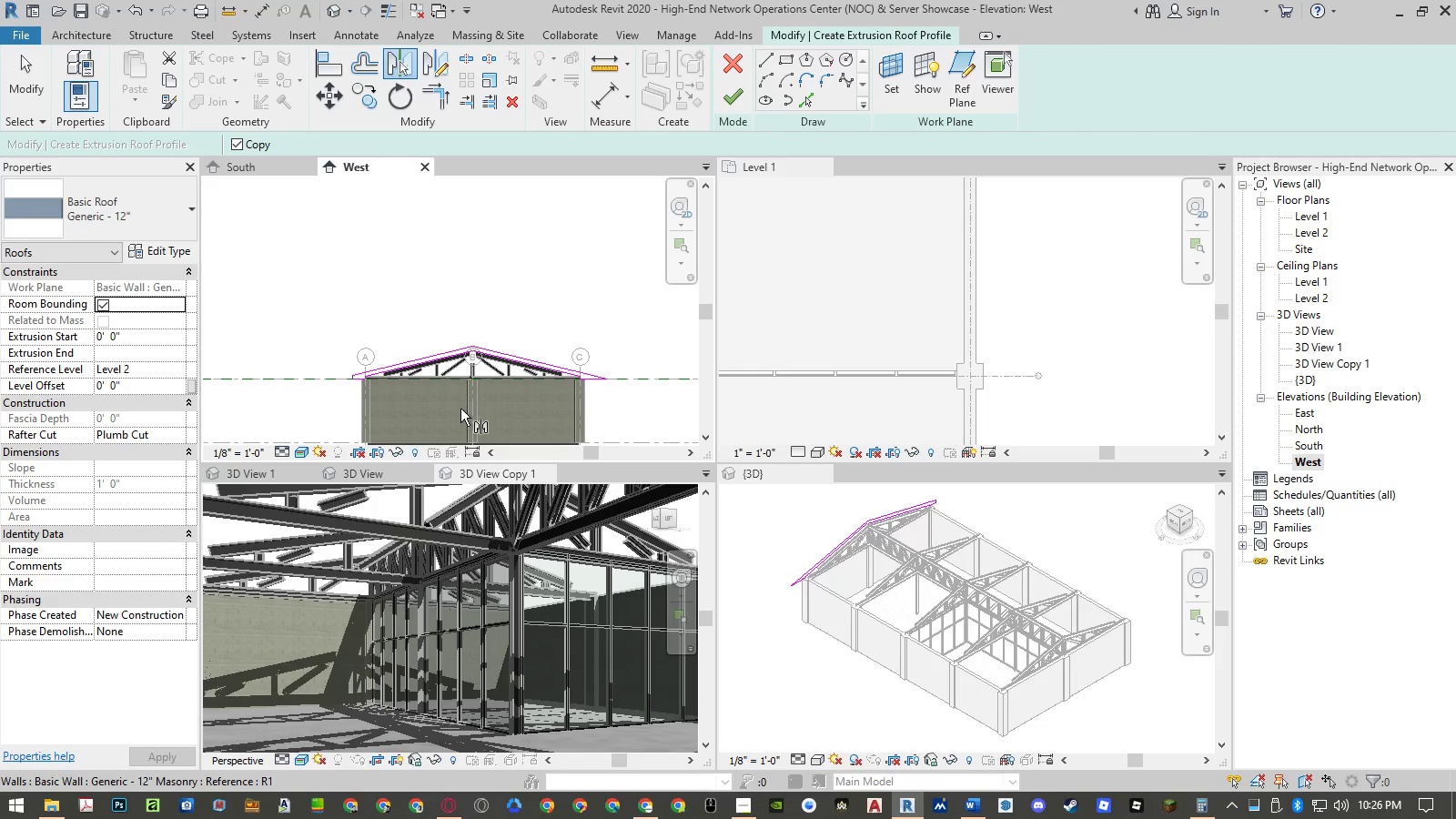 
scroll: coordinate [474, 409], scroll_direction: up, amount: 4.0
 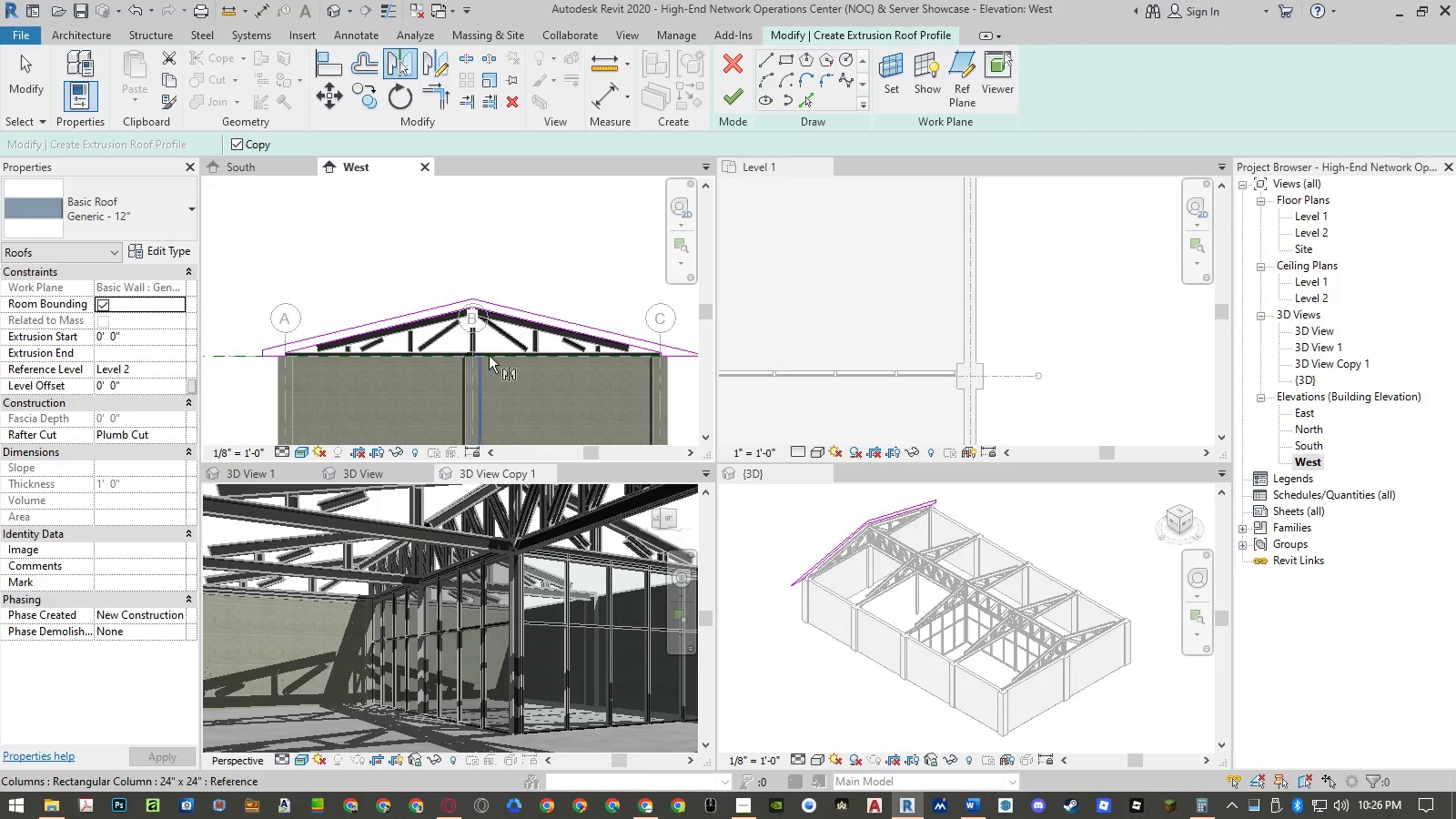 
scroll: coordinate [482, 271], scroll_direction: down, amount: 6.0
 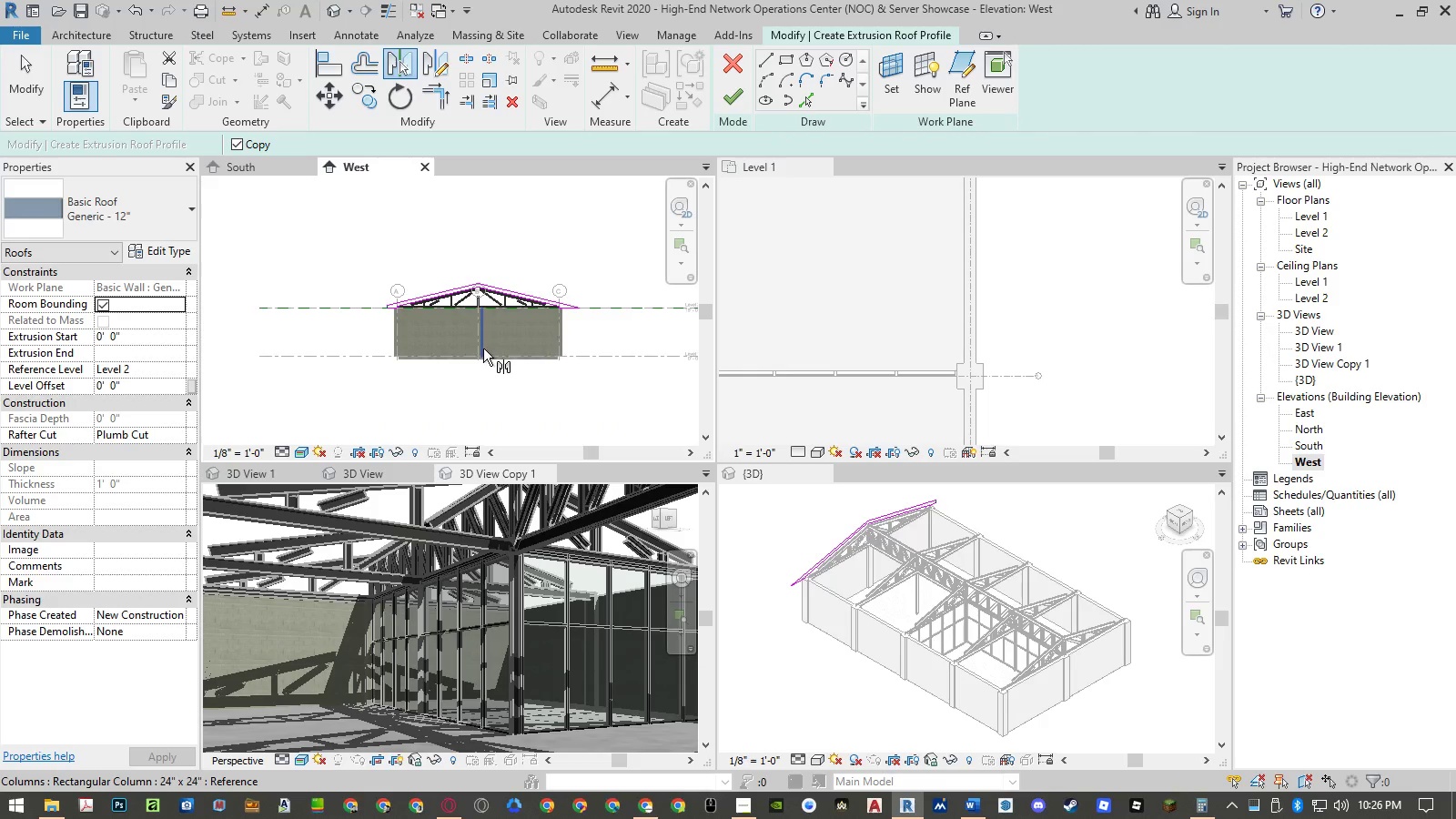 
scroll: coordinate [473, 370], scroll_direction: up, amount: 14.0
 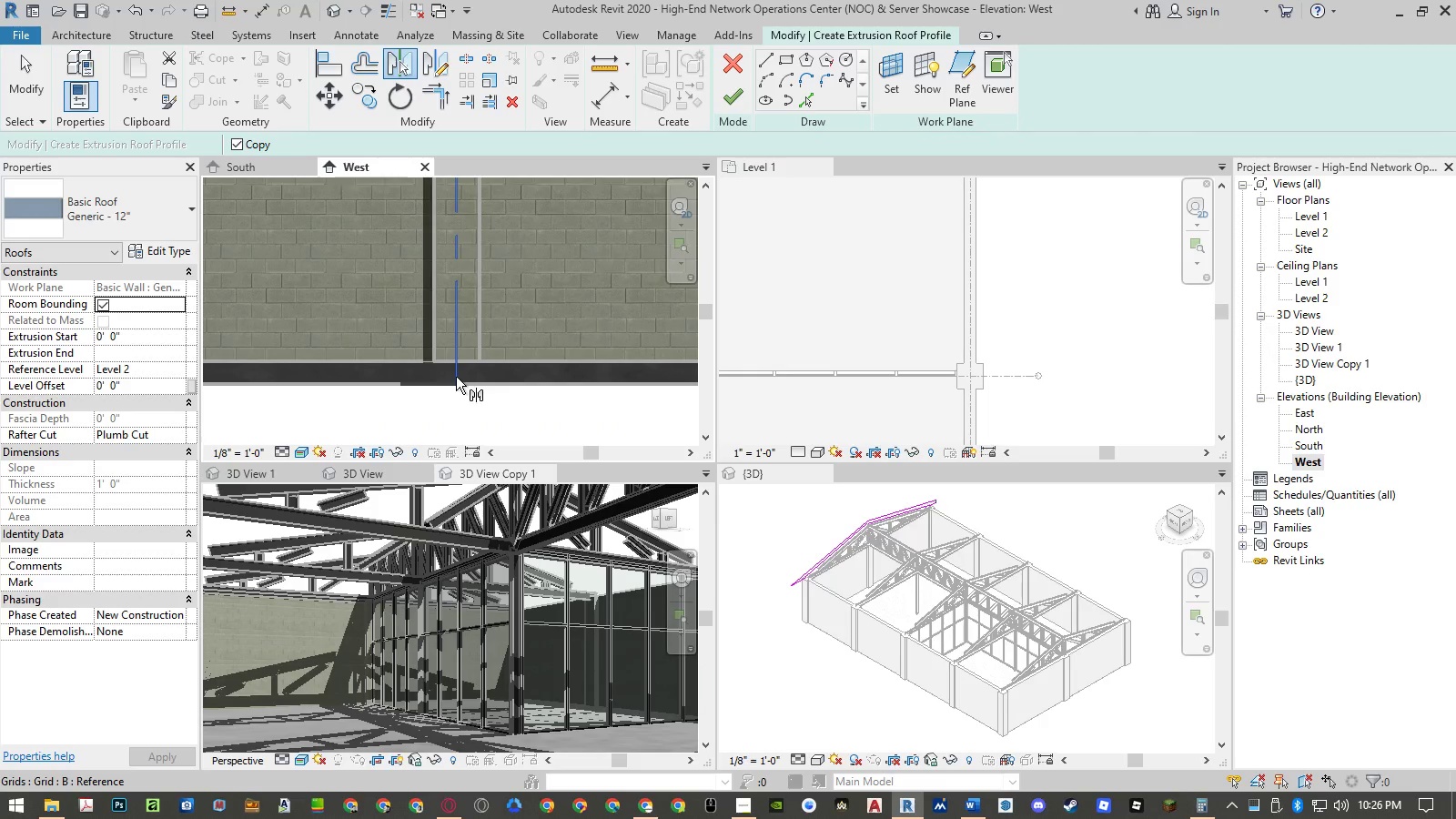 
left_click([456, 377])
 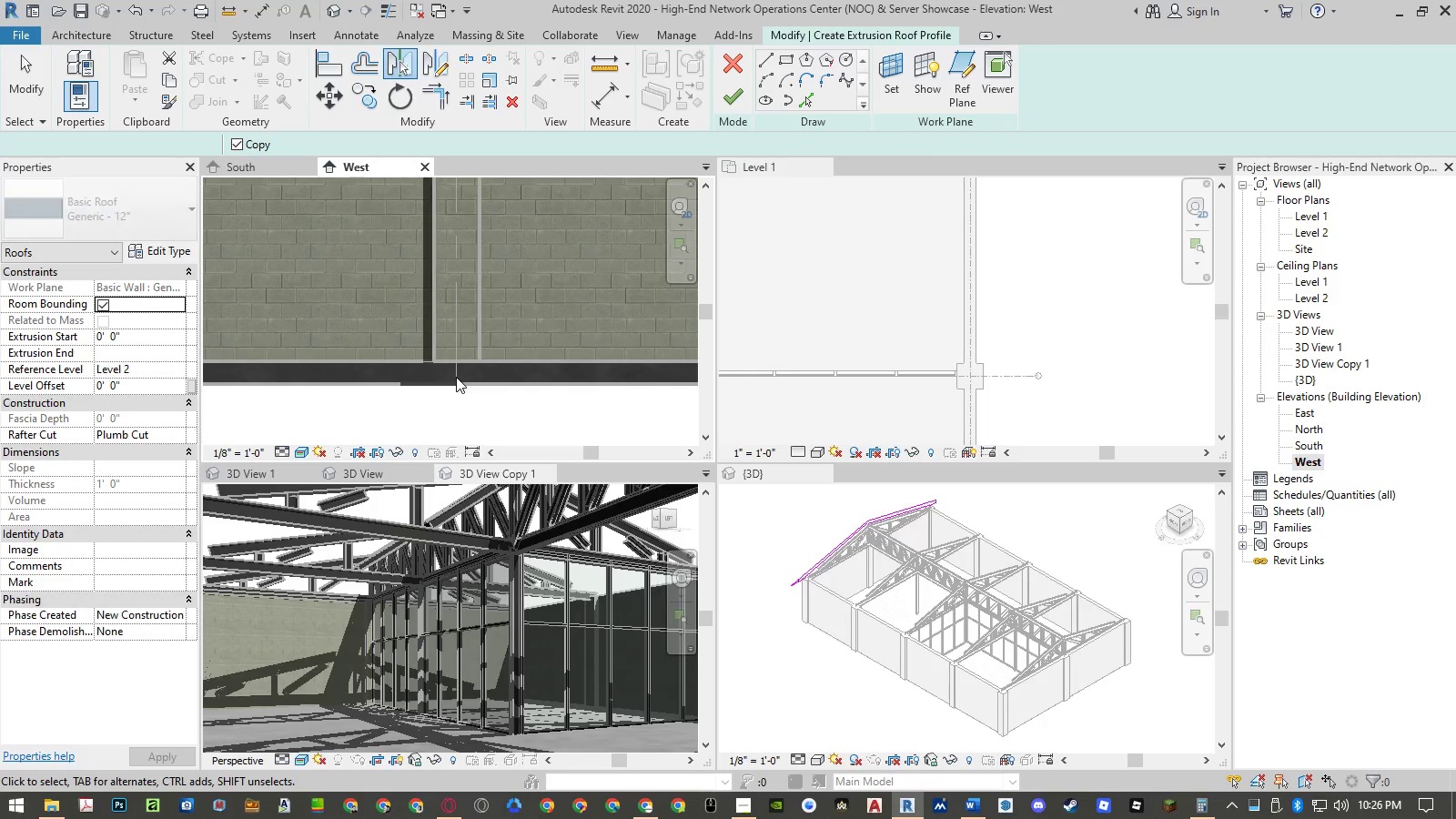 
left_click_drag(start_coordinate=[456, 377], to_coordinate=[510, 305])
 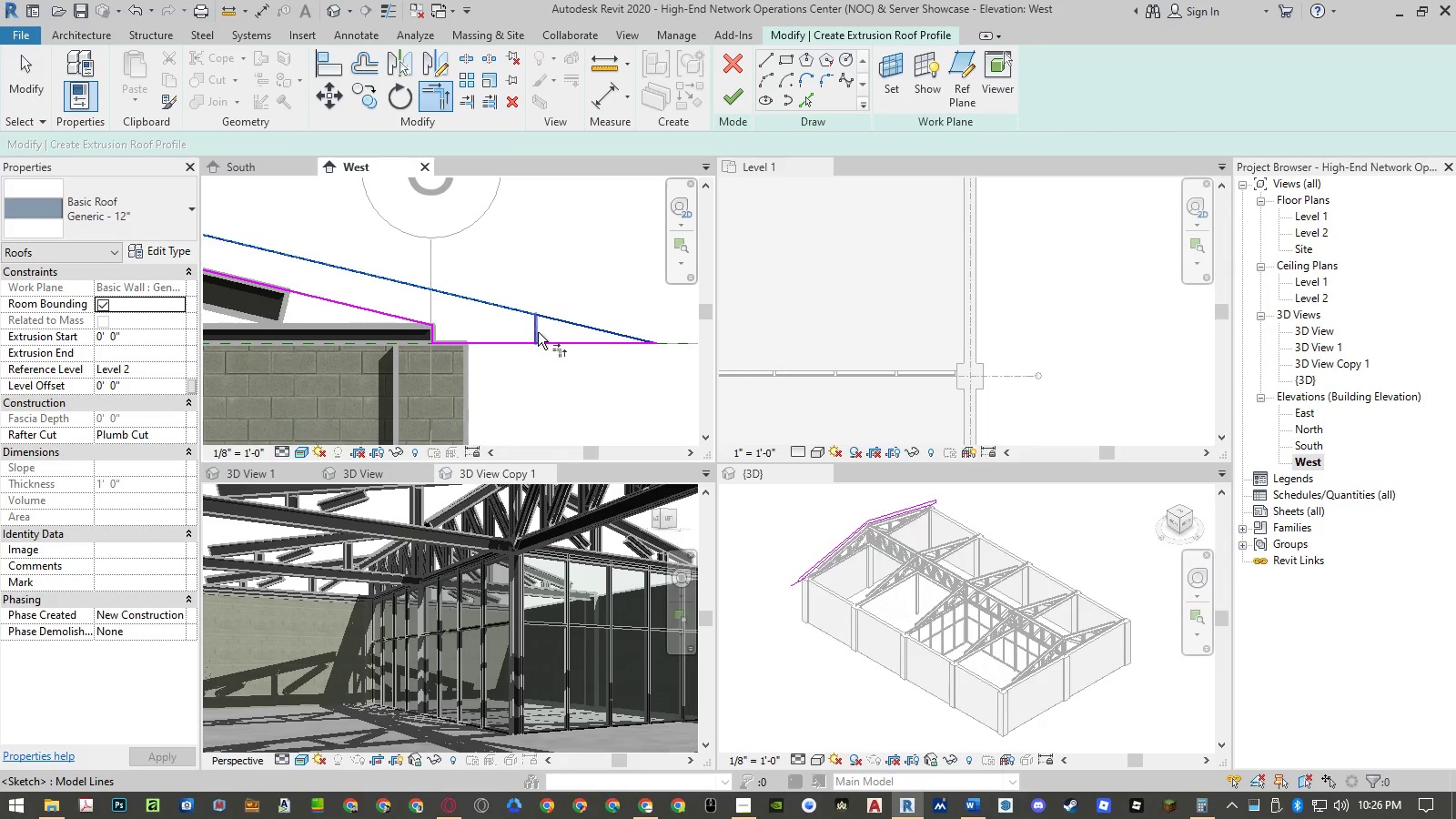 
scroll: coordinate [511, 343], scroll_direction: down, amount: 11.0
 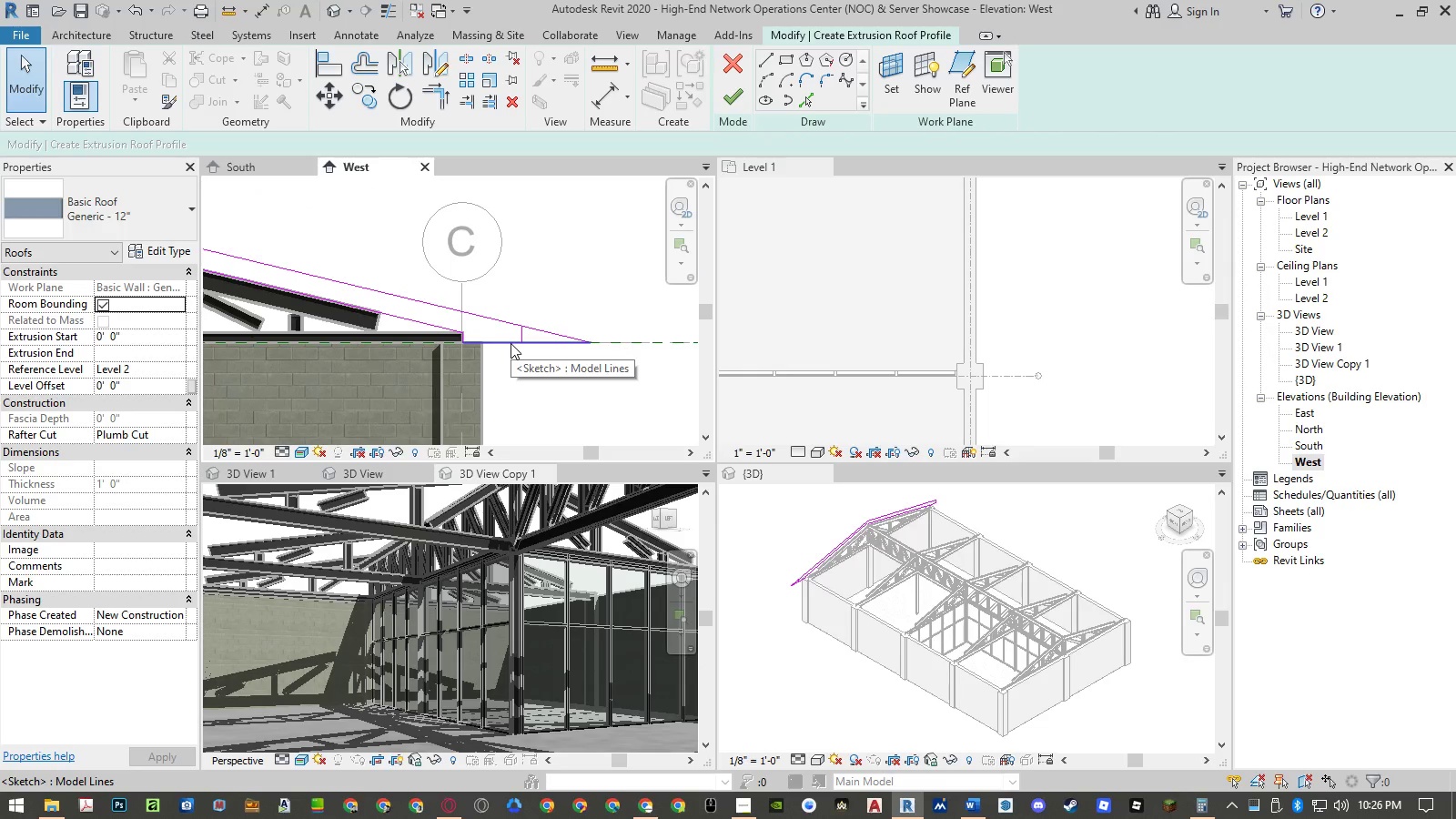 
key(T)
 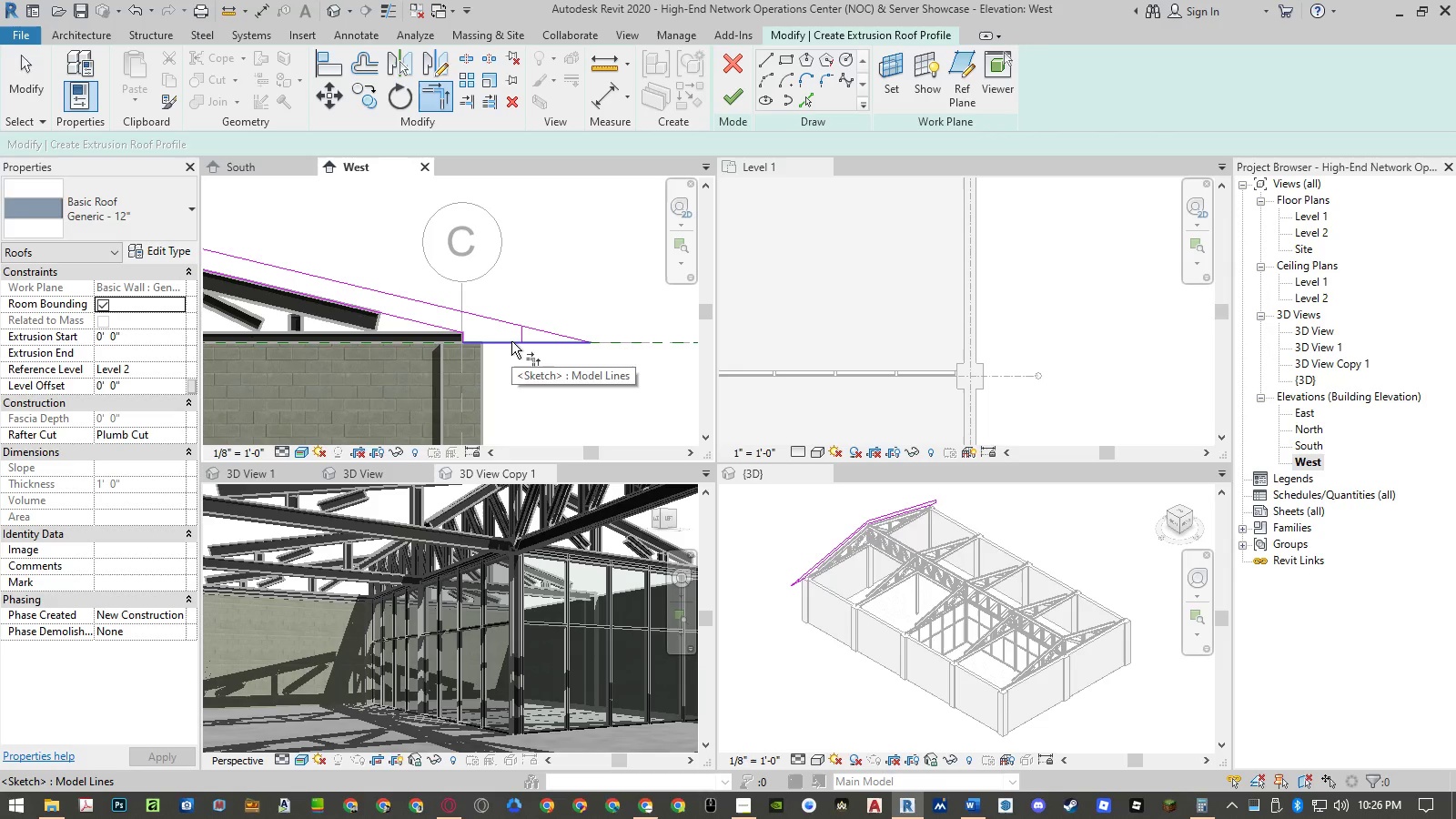 
scroll: coordinate [502, 339], scroll_direction: up, amount: 4.0
 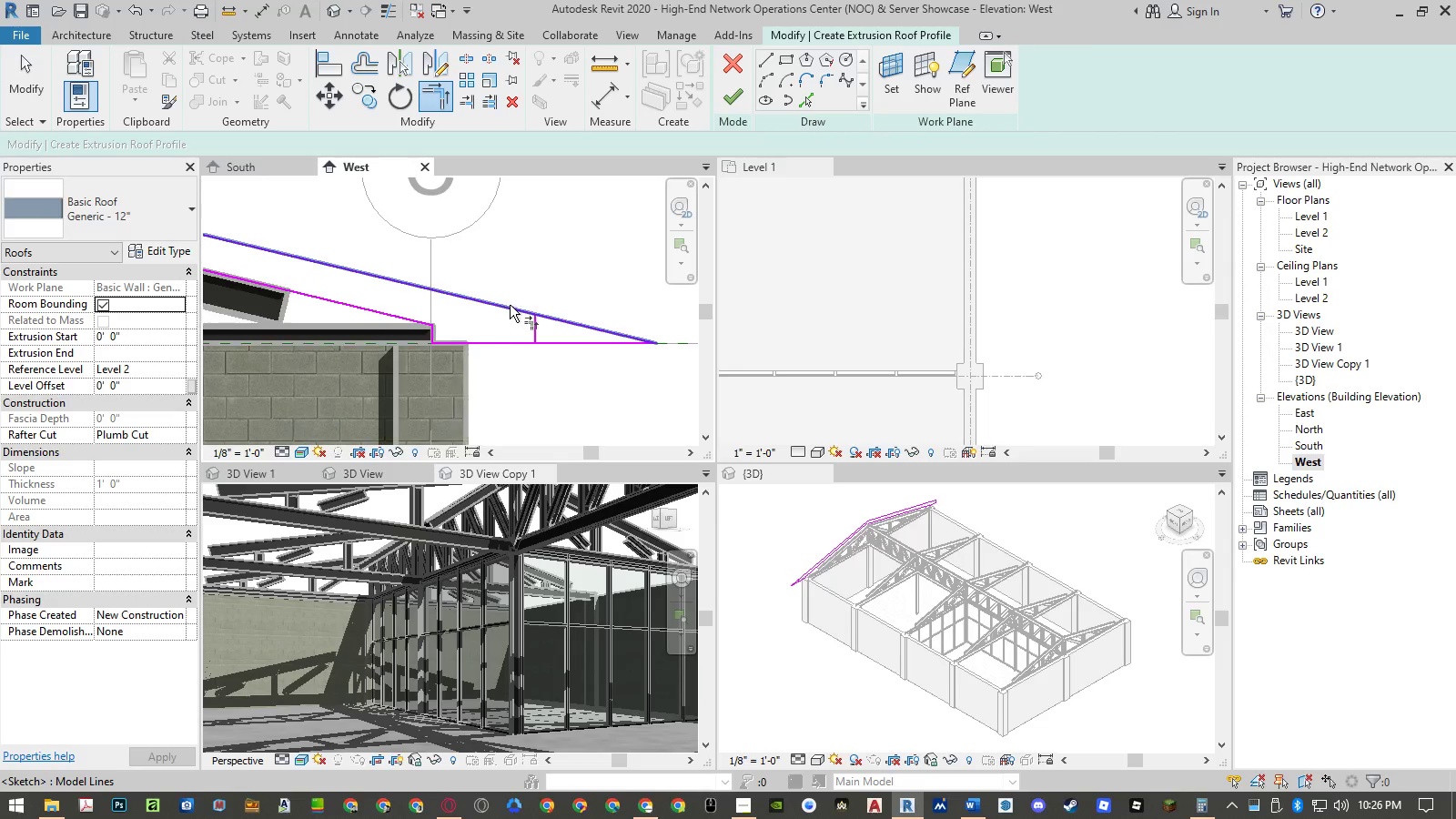 
left_click([510, 305])
 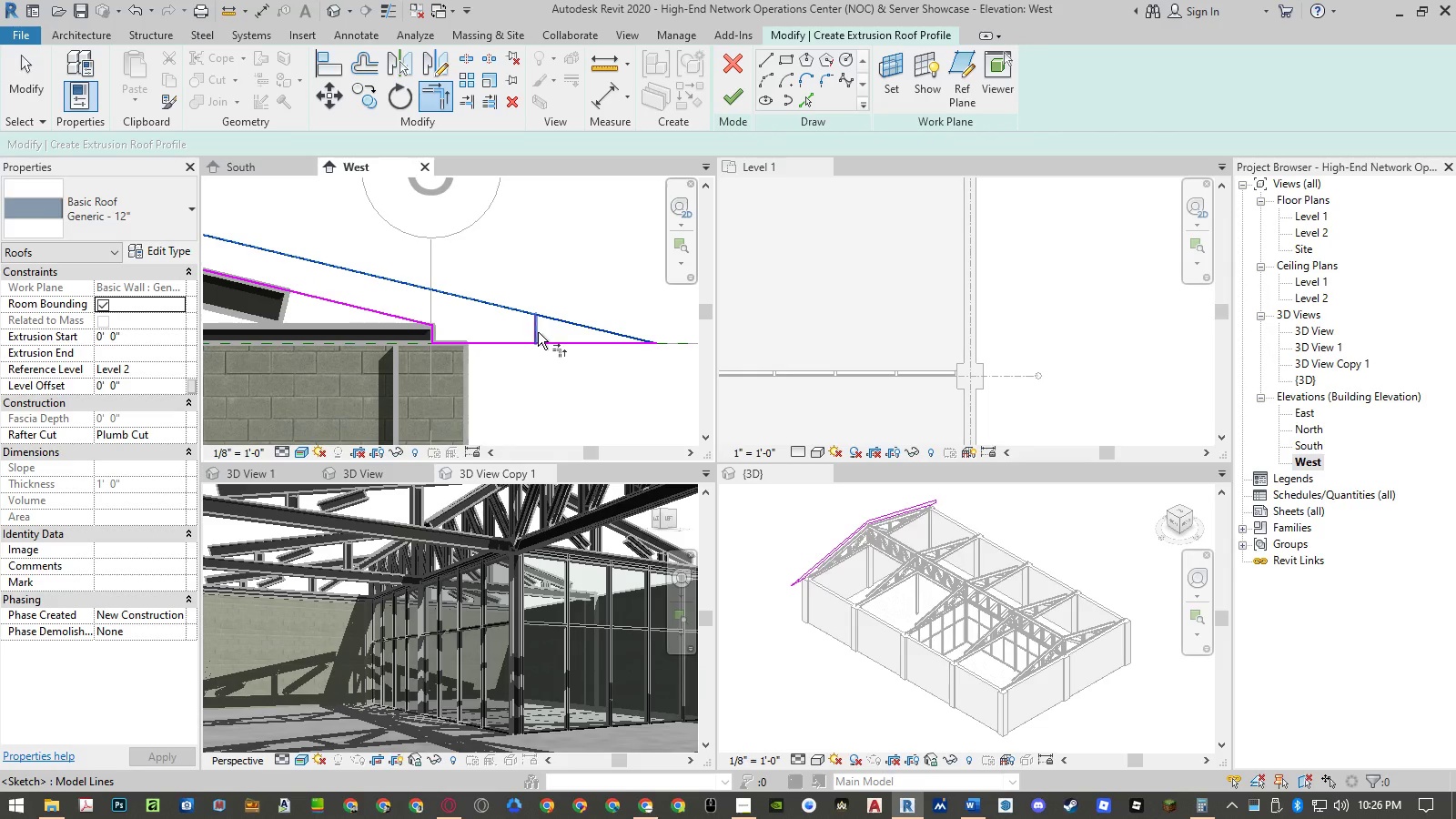 
double_click([538, 332])
 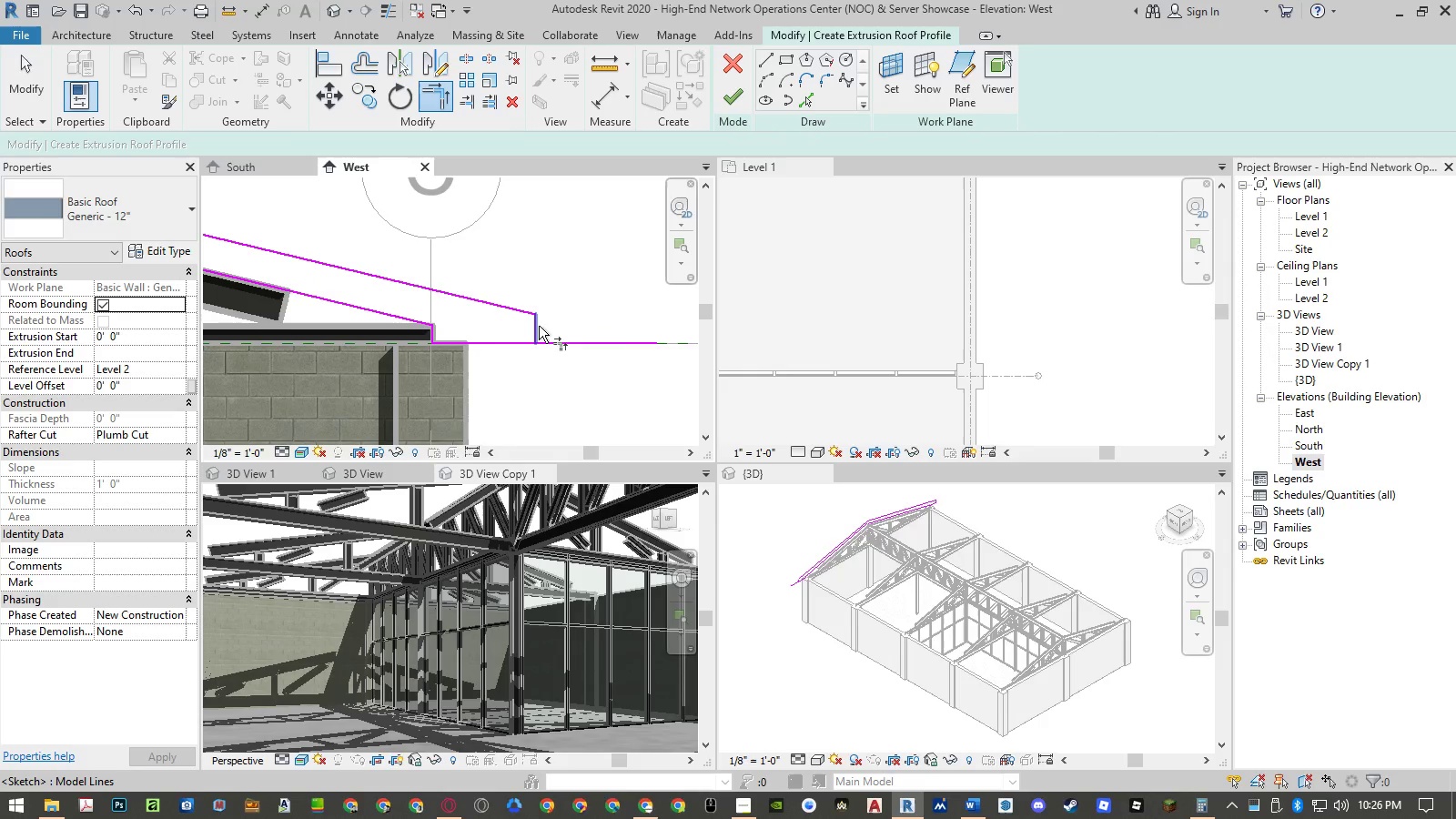 
left_click([535, 326])
 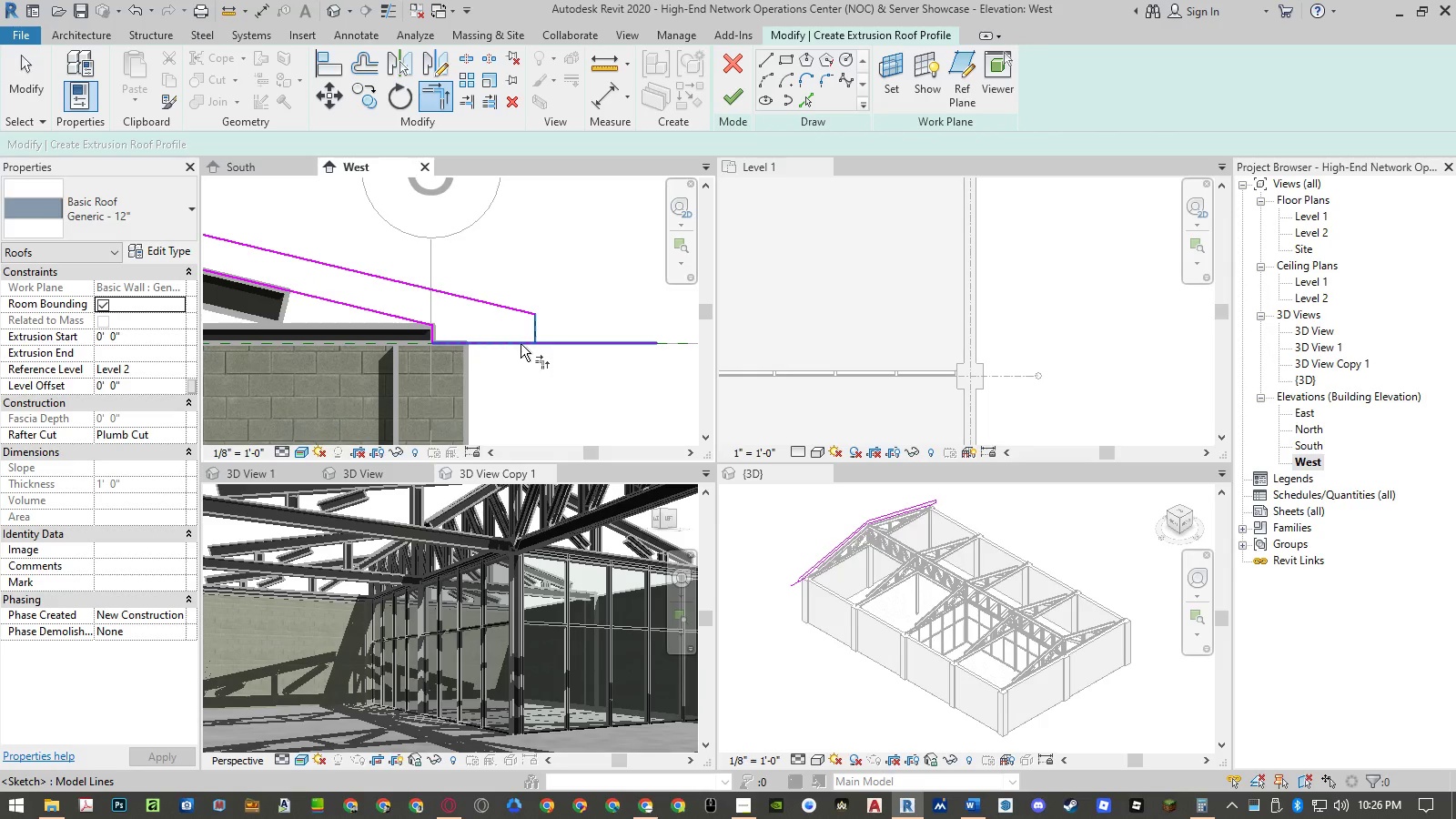 
left_click([521, 343])
 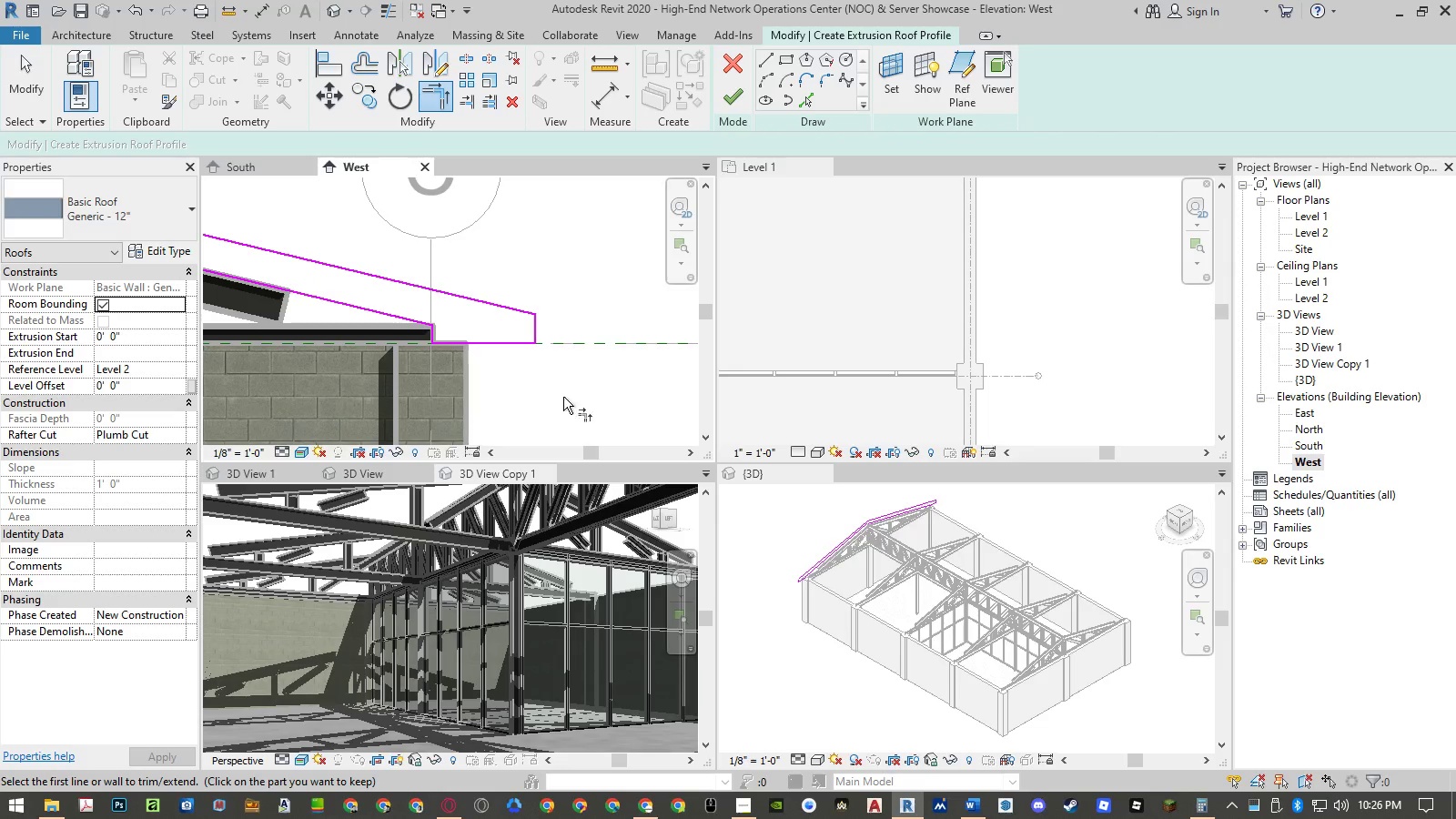 
key(Escape)
 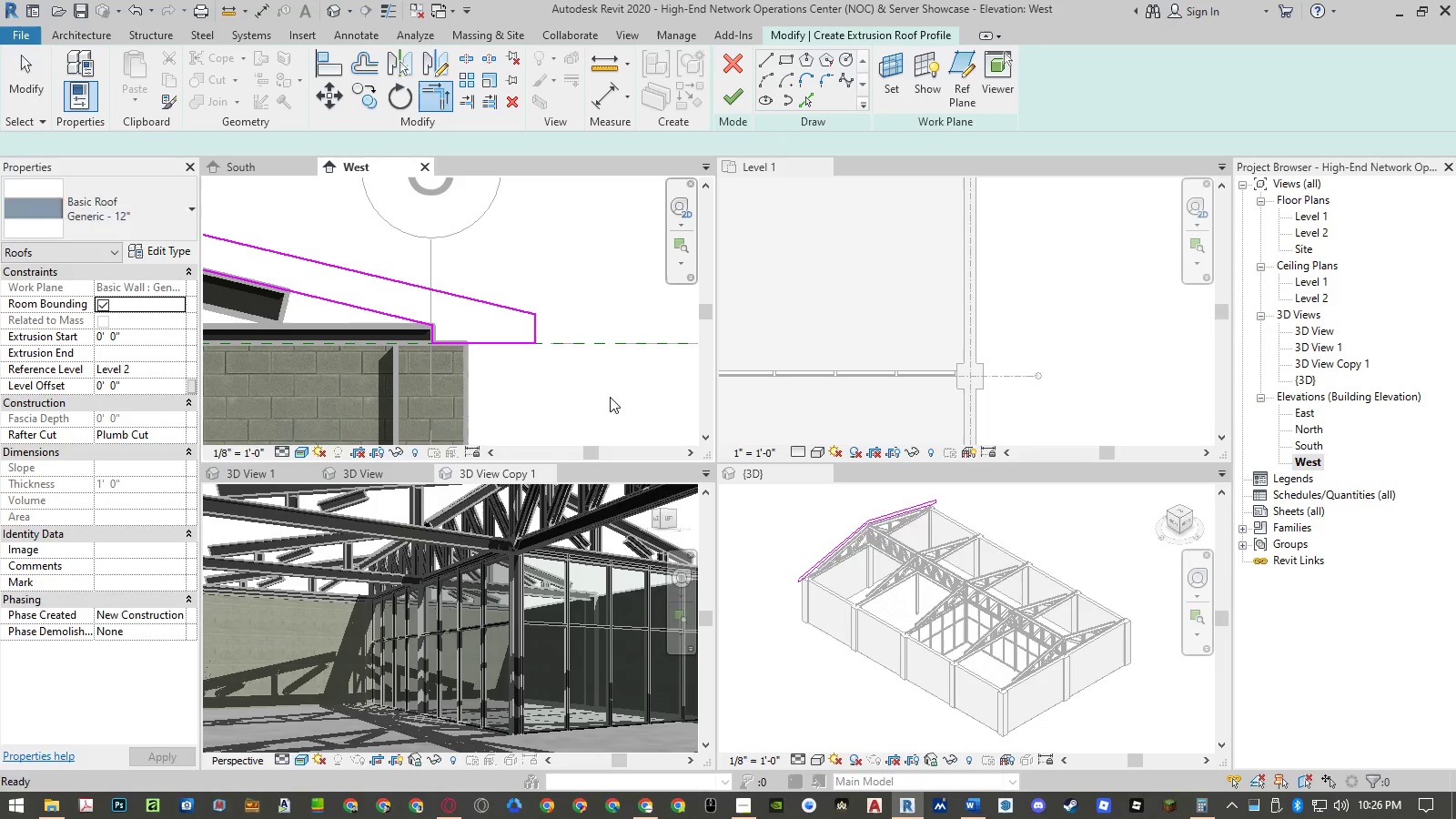 
key(Escape)
 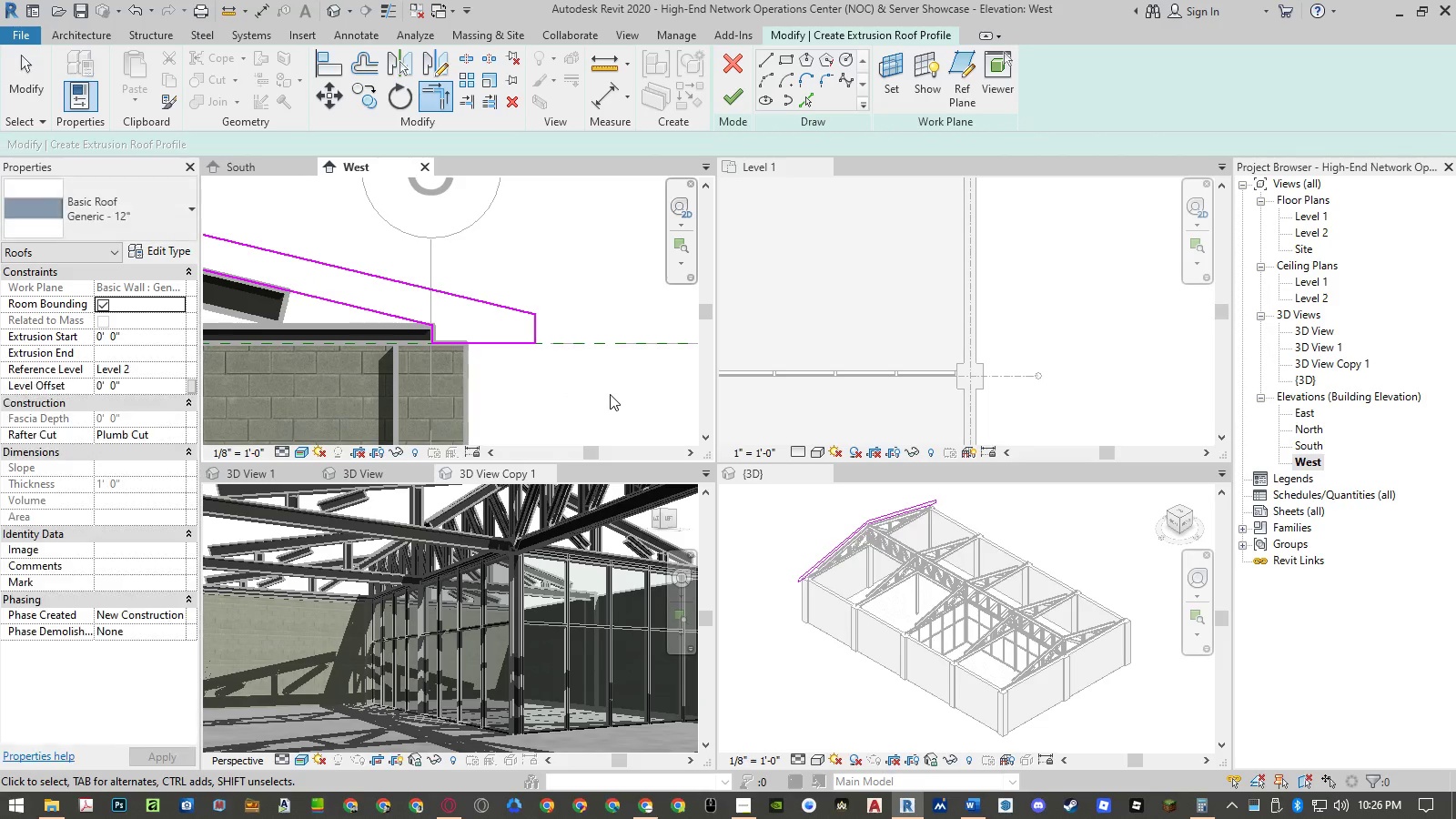 
scroll: coordinate [610, 394], scroll_direction: down, amount: 5.0
 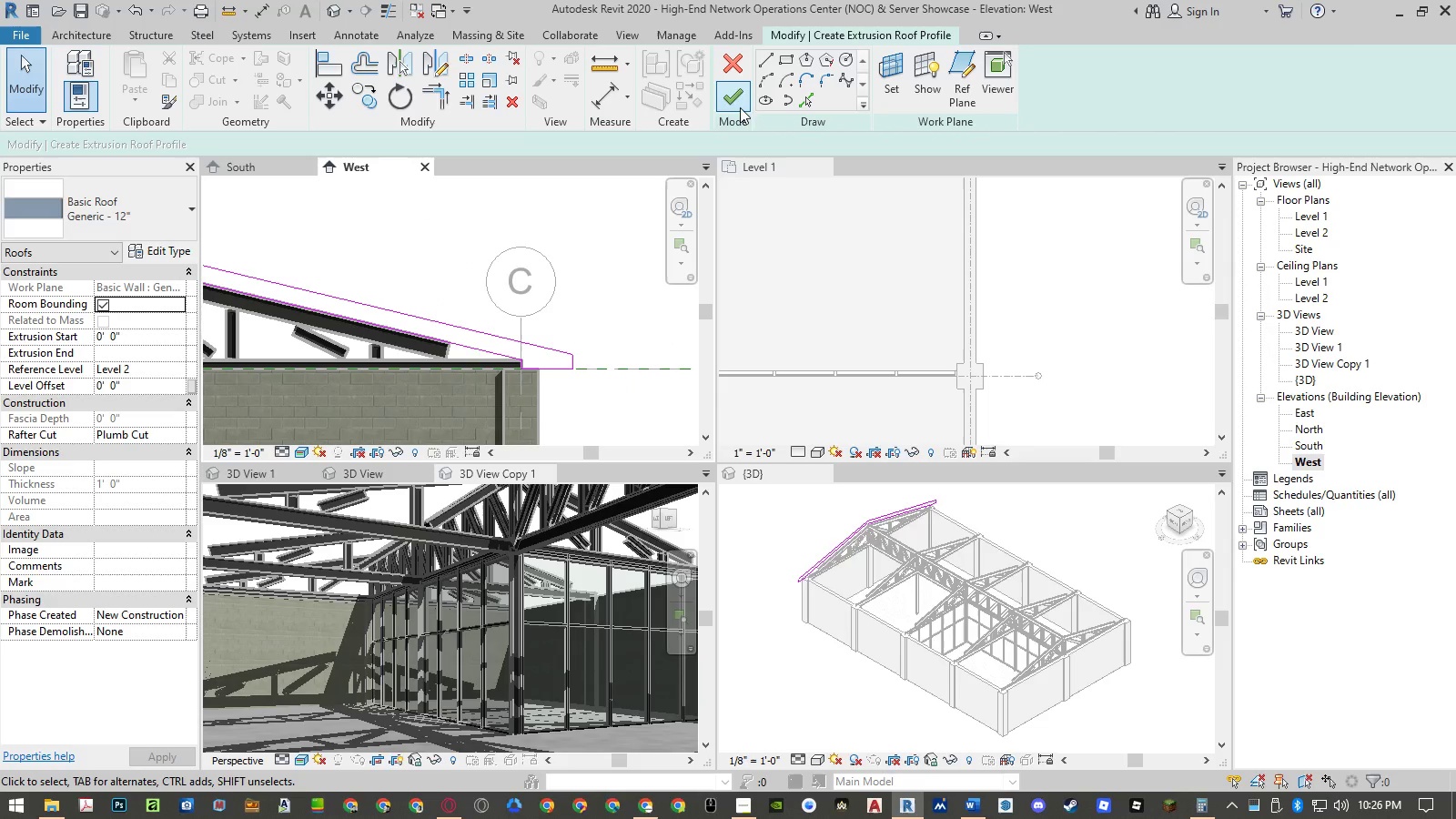 
left_click([726, 101])
 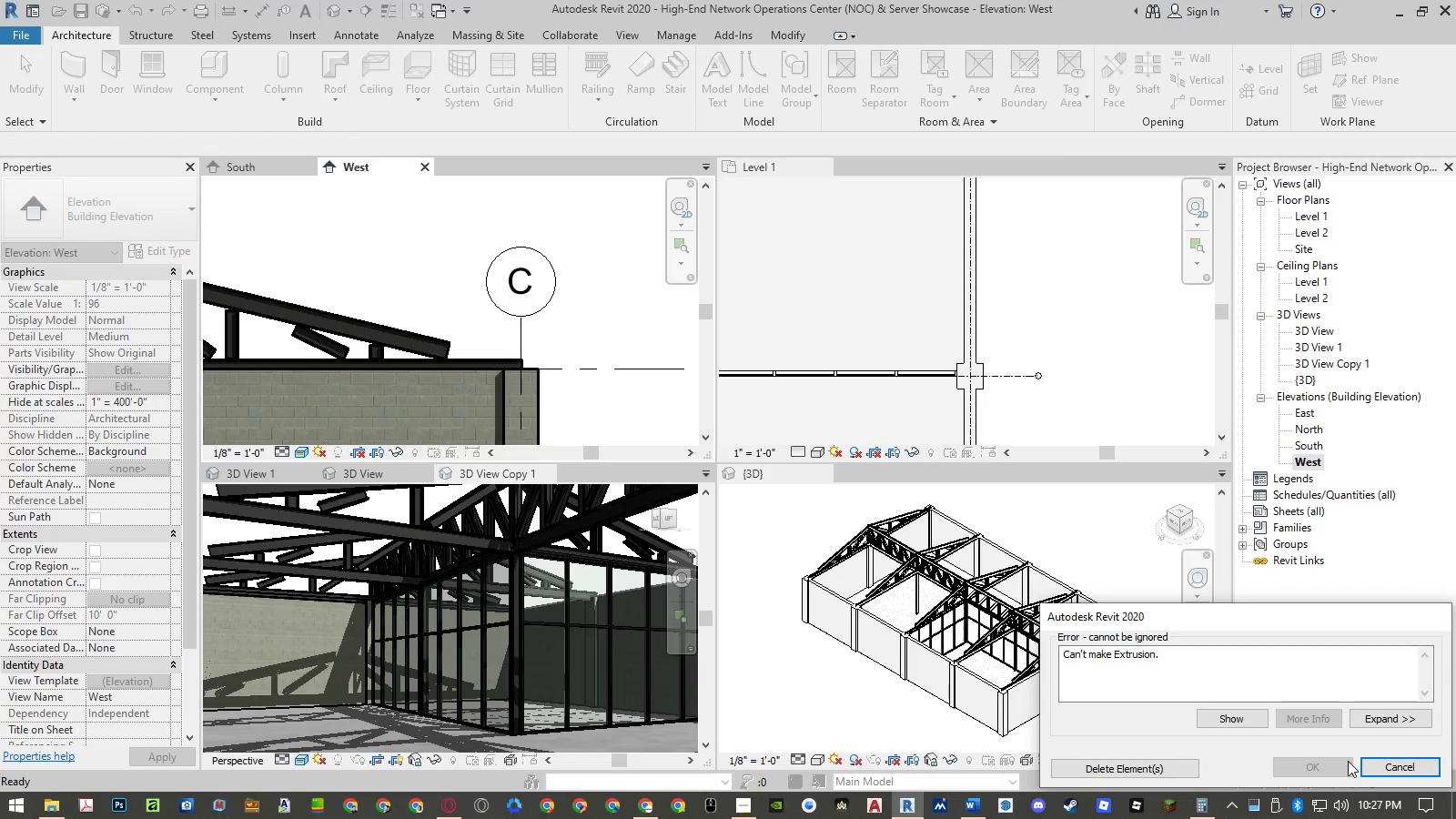 
left_click([1378, 763])
 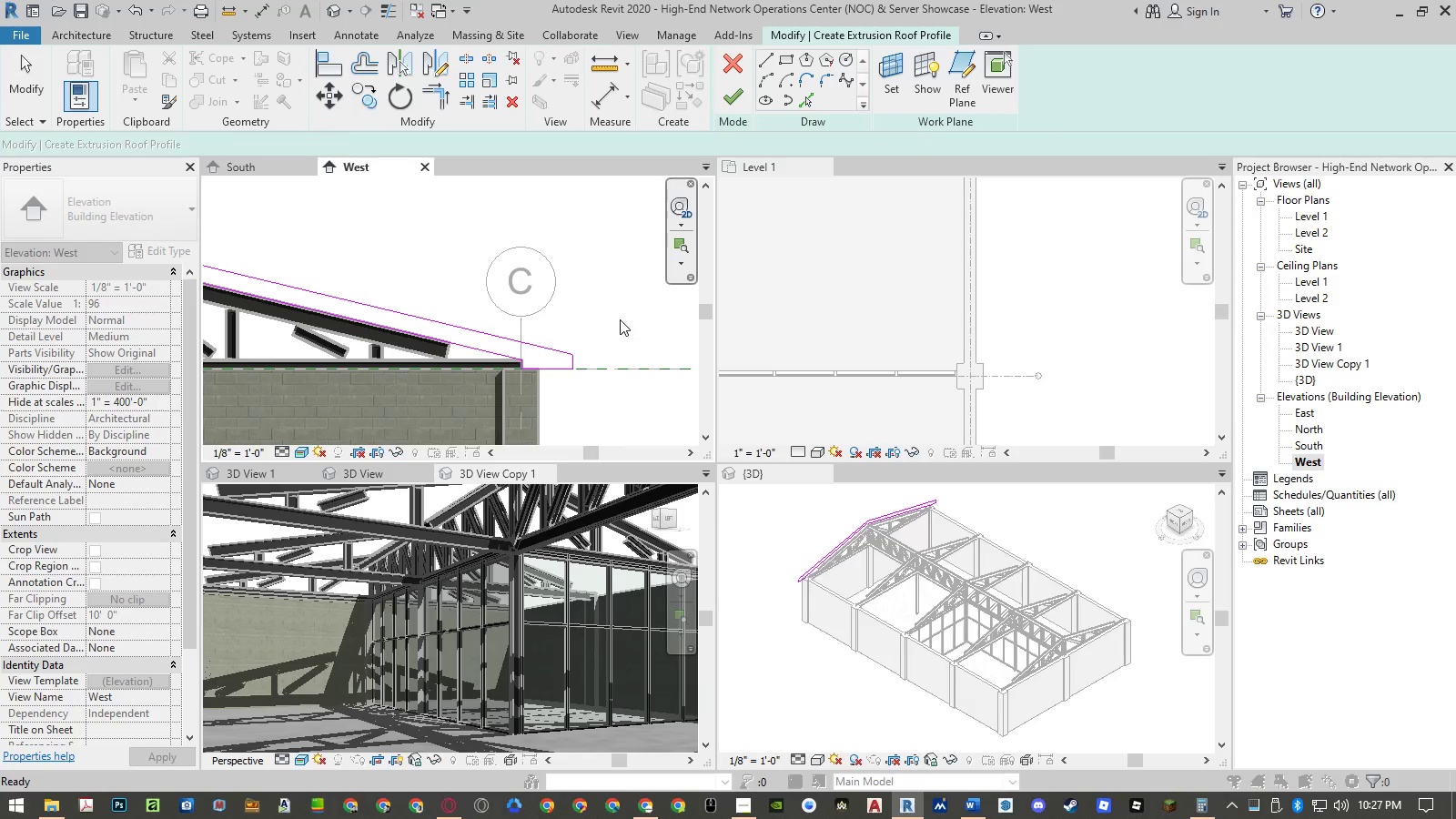 
left_click([618, 308])
 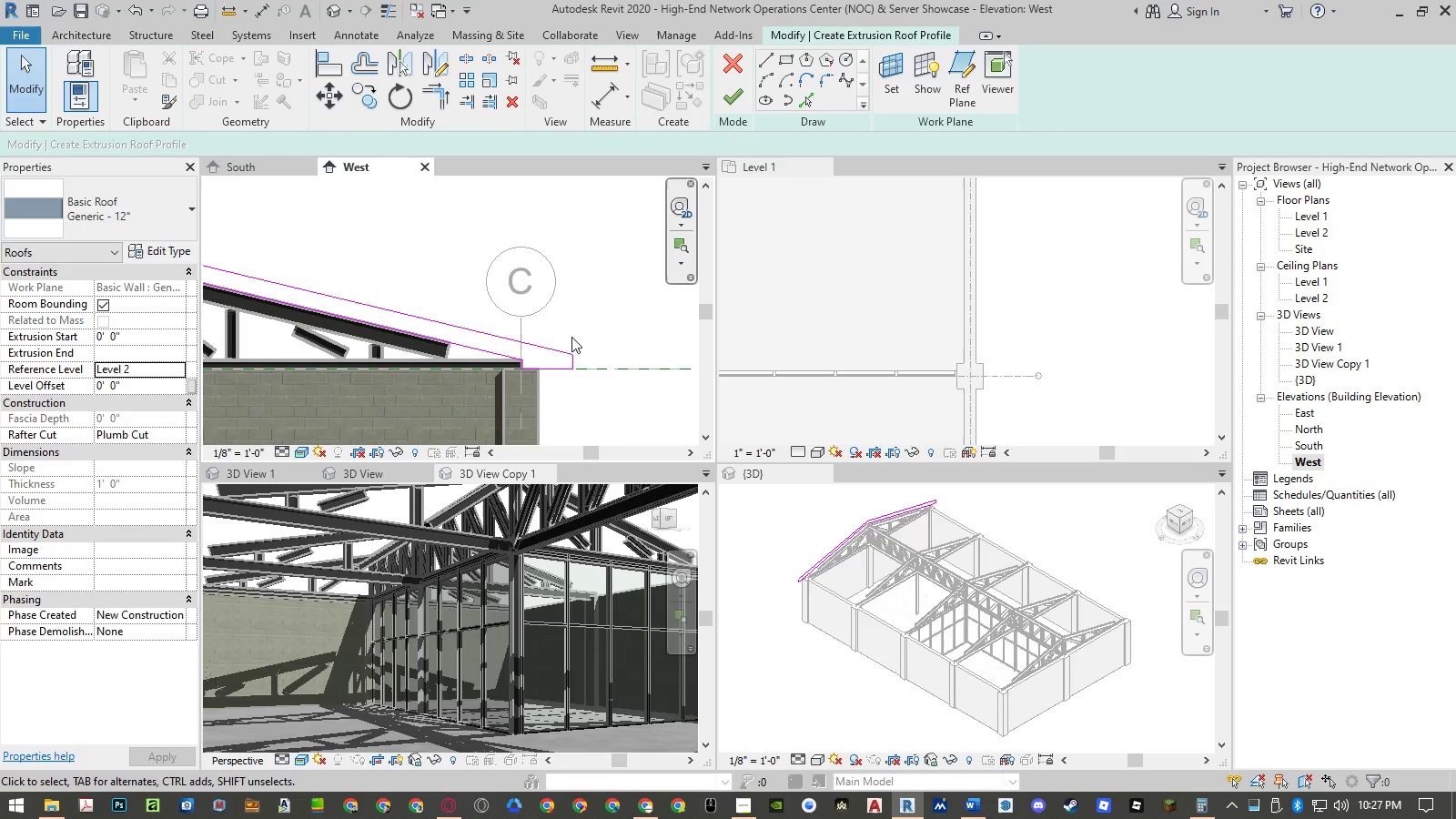 
scroll: coordinate [548, 353], scroll_direction: up, amount: 10.0
 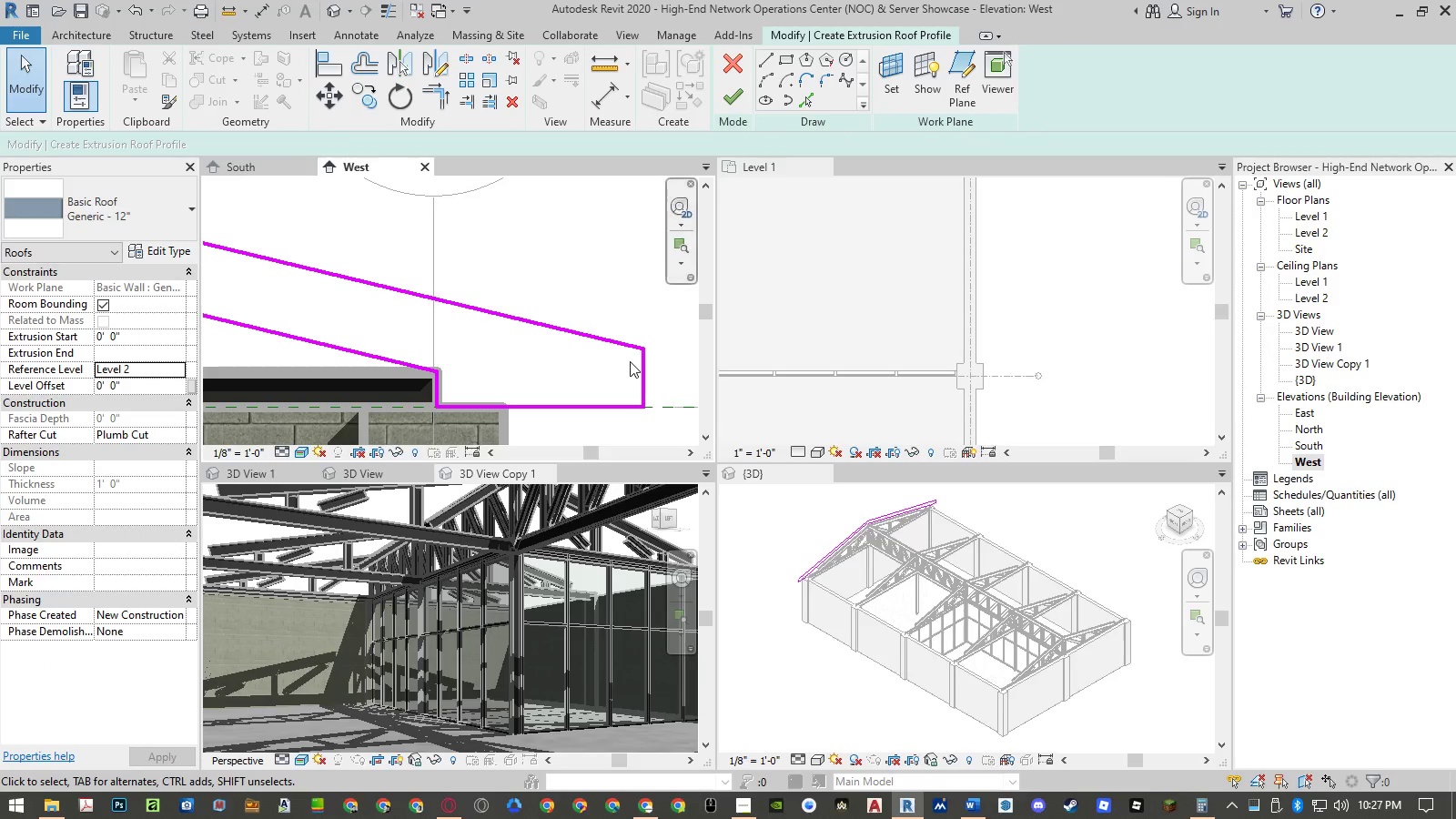 
scroll: coordinate [668, 388], scroll_direction: down, amount: 17.0
 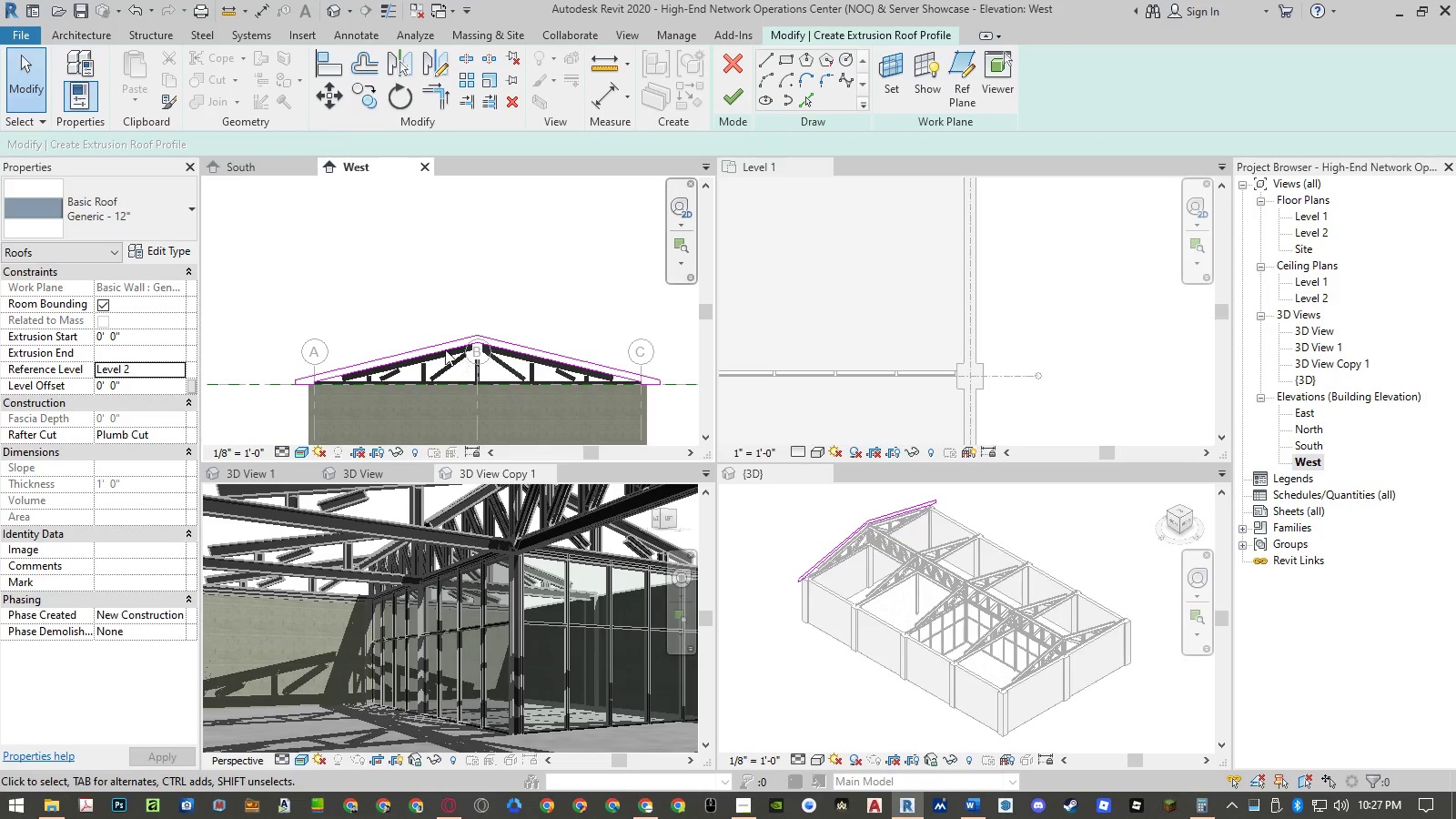 
scroll: coordinate [461, 340], scroll_direction: up, amount: 8.0
 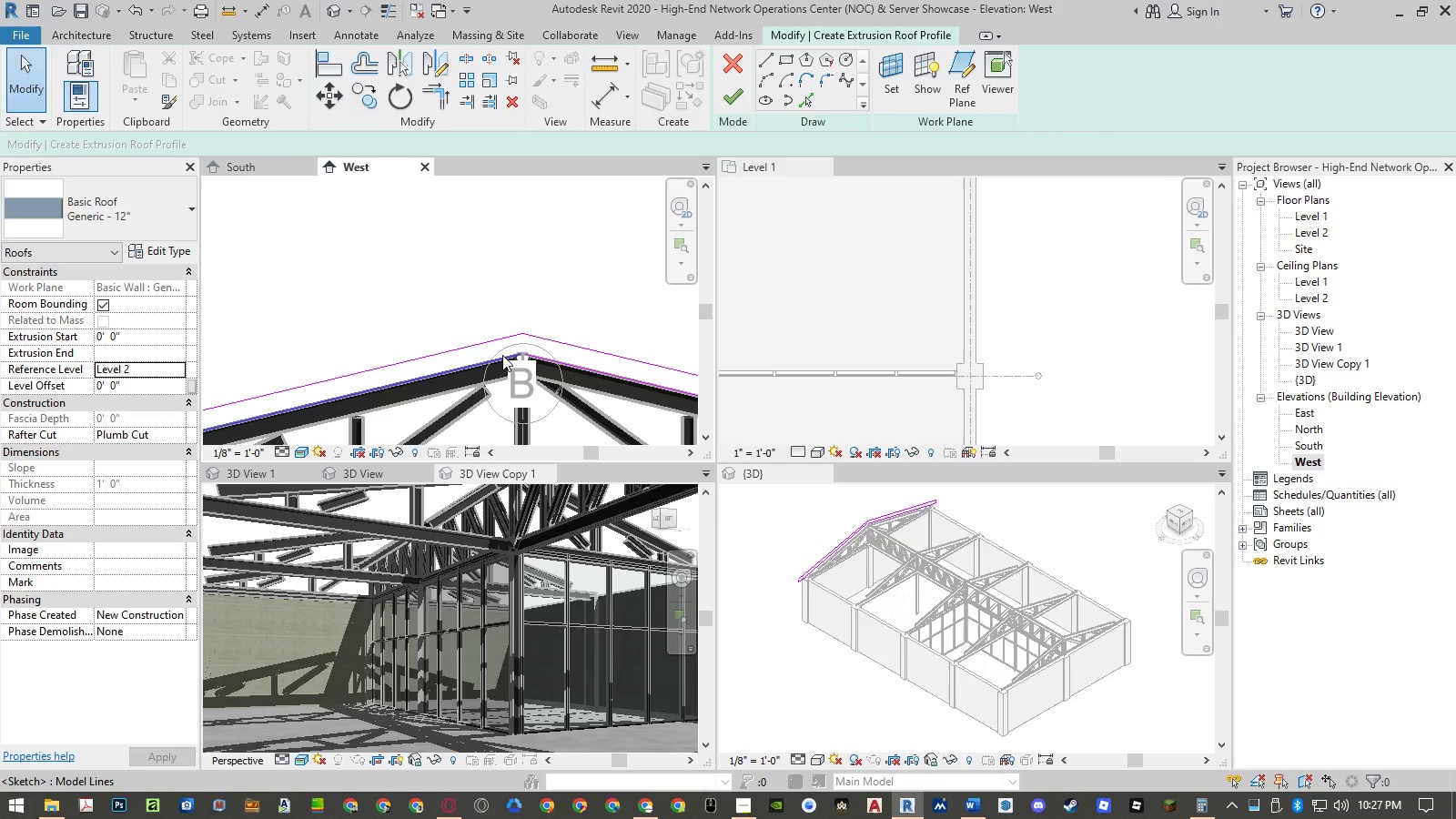 
hold_key(key=T, duration=21.91)
 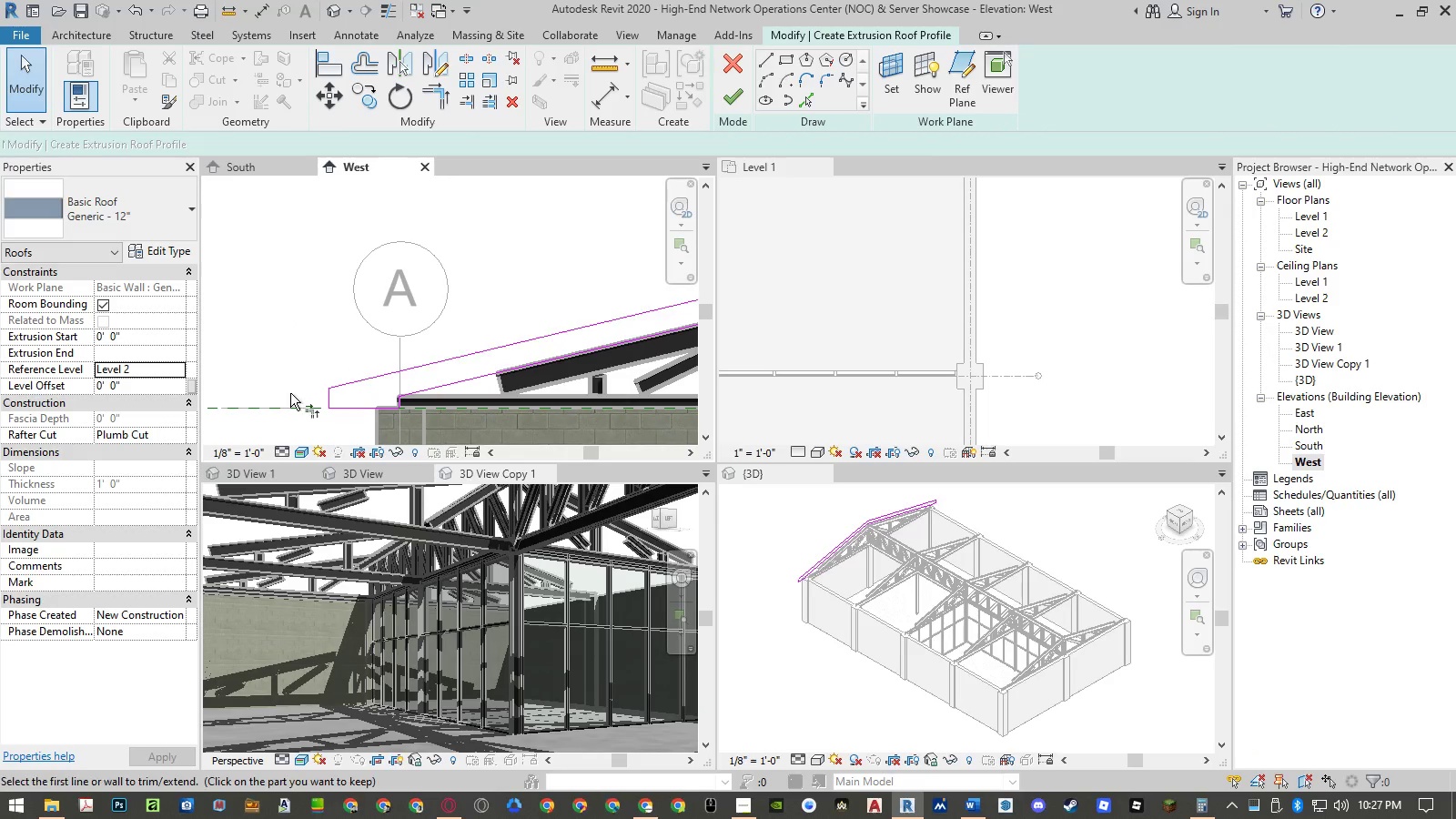 
hold_key(key=R, duration=21.92)
 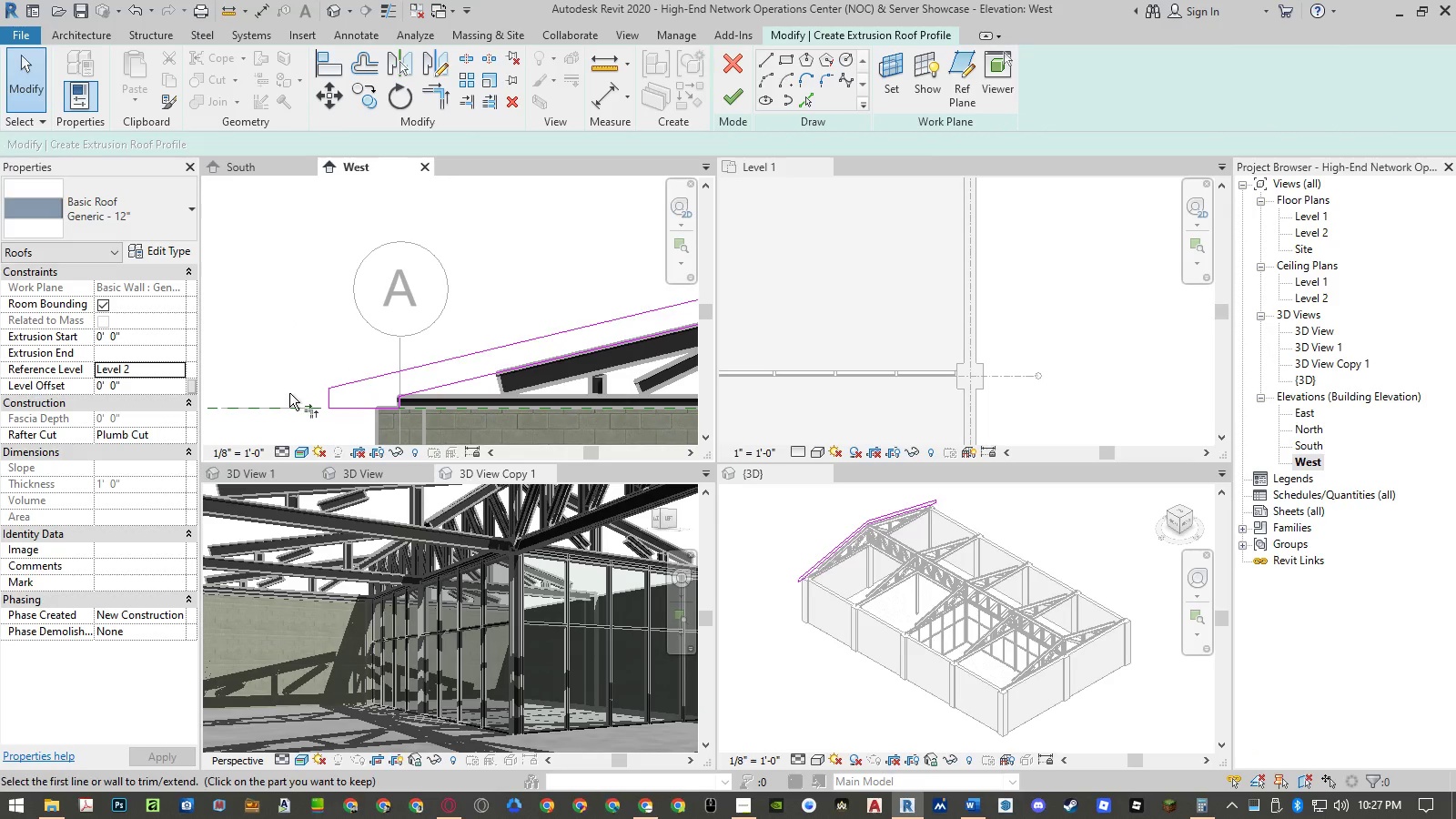 
scroll: coordinate [551, 359], scroll_direction: up, amount: 5.0
 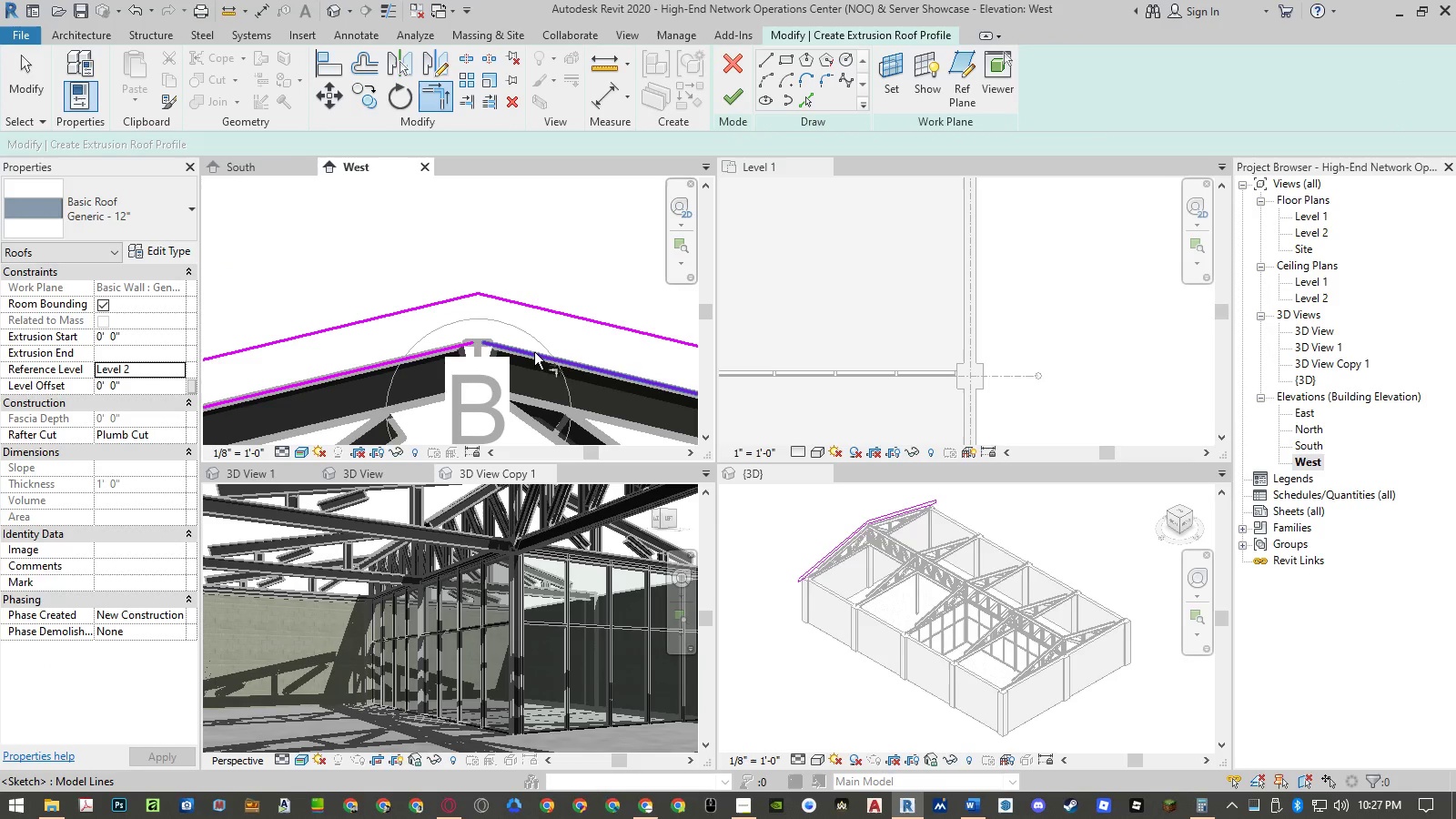 
left_click([534, 351])
 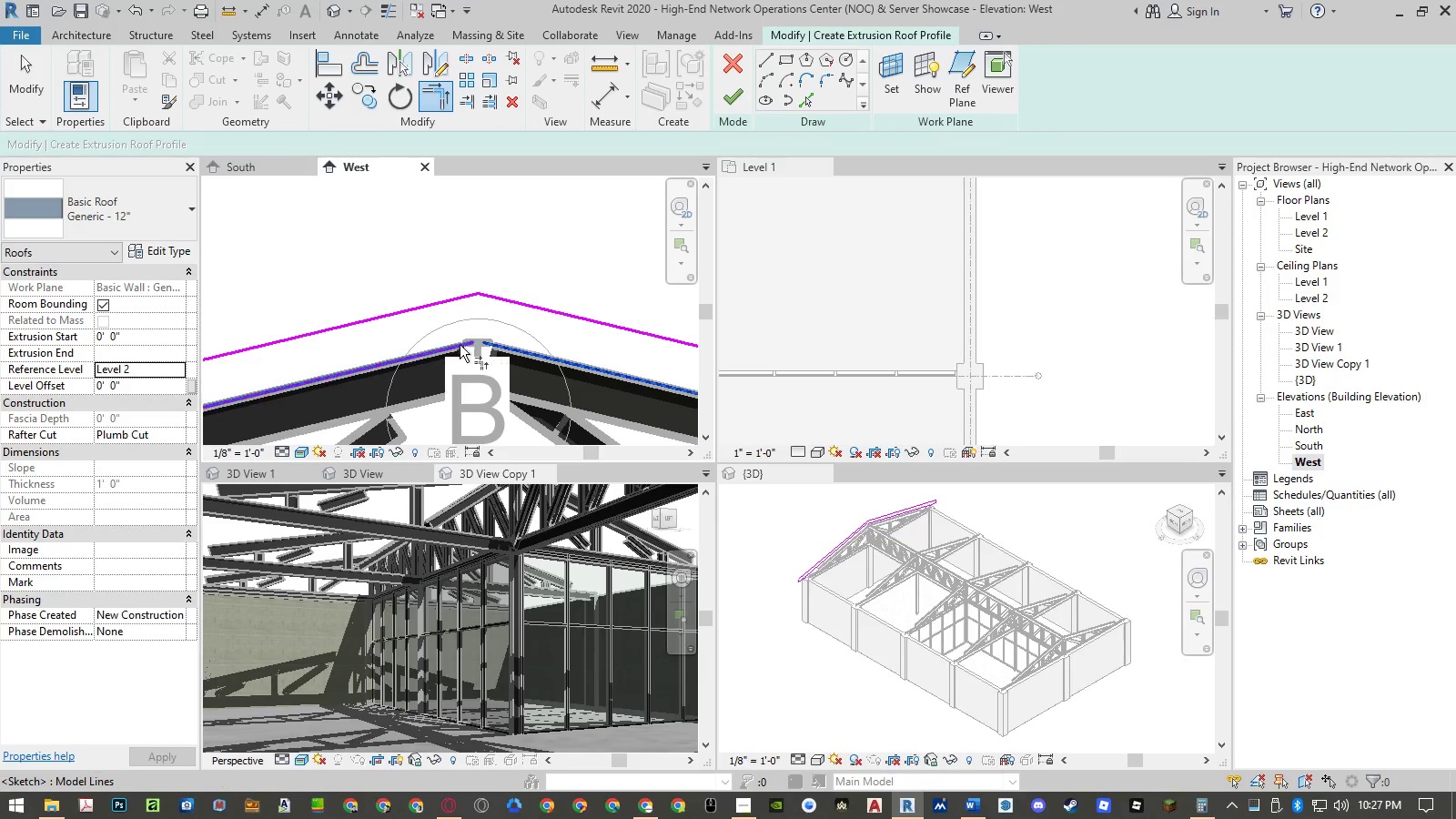 
left_click([459, 345])
 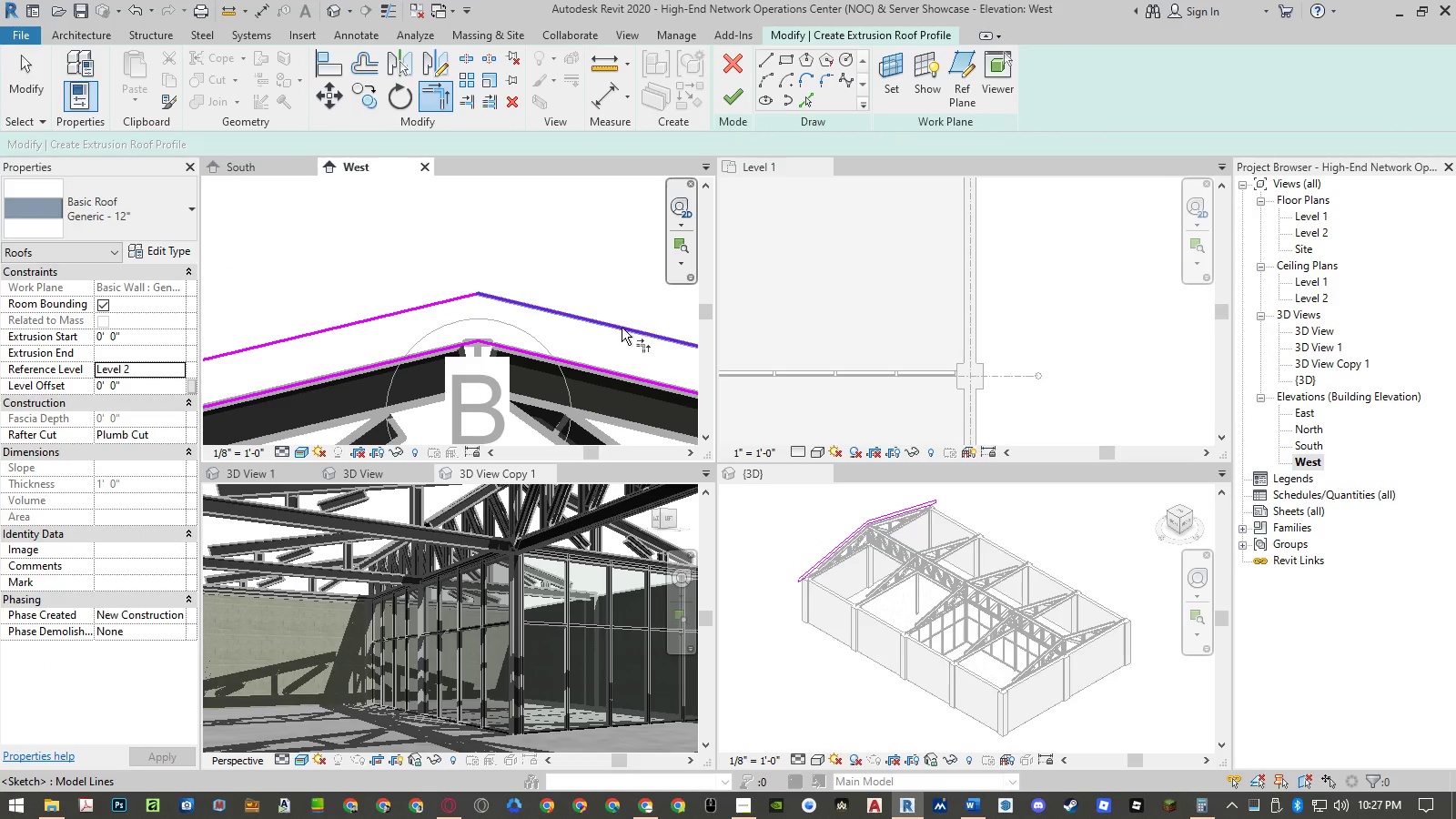 
key(Escape)
 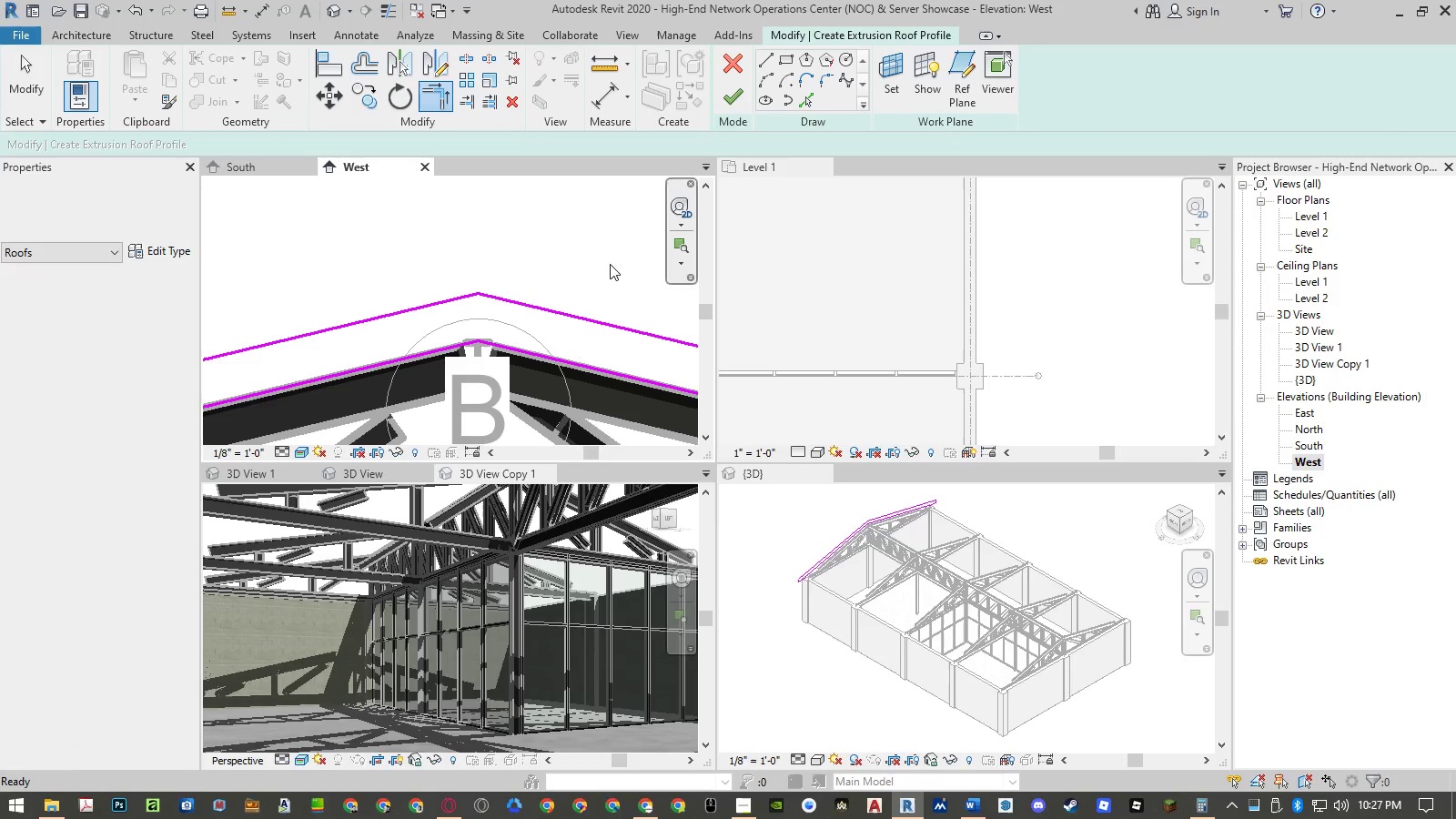 
key(Escape)
 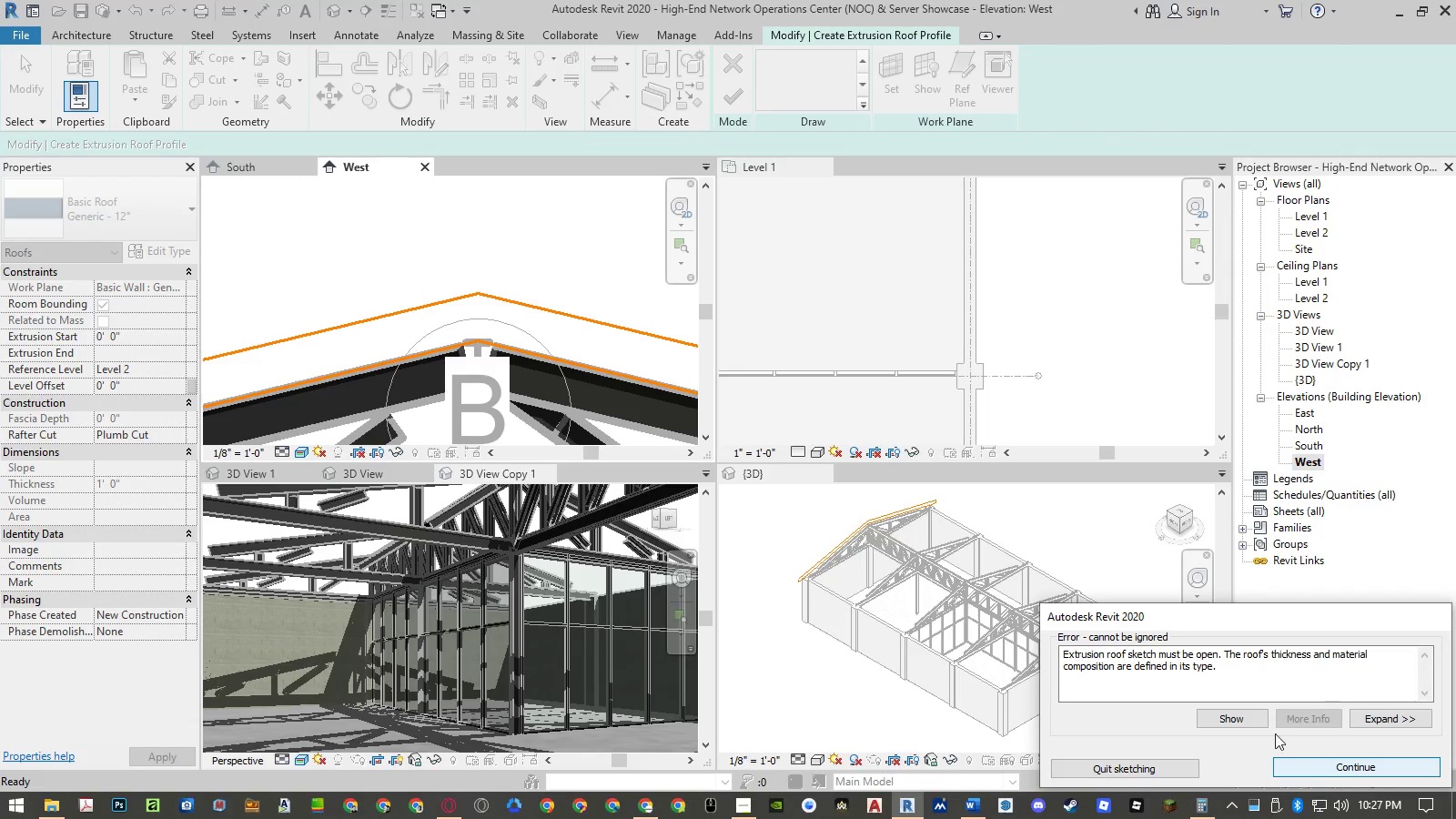 
scroll: coordinate [365, 316], scroll_direction: down, amount: 12.0
 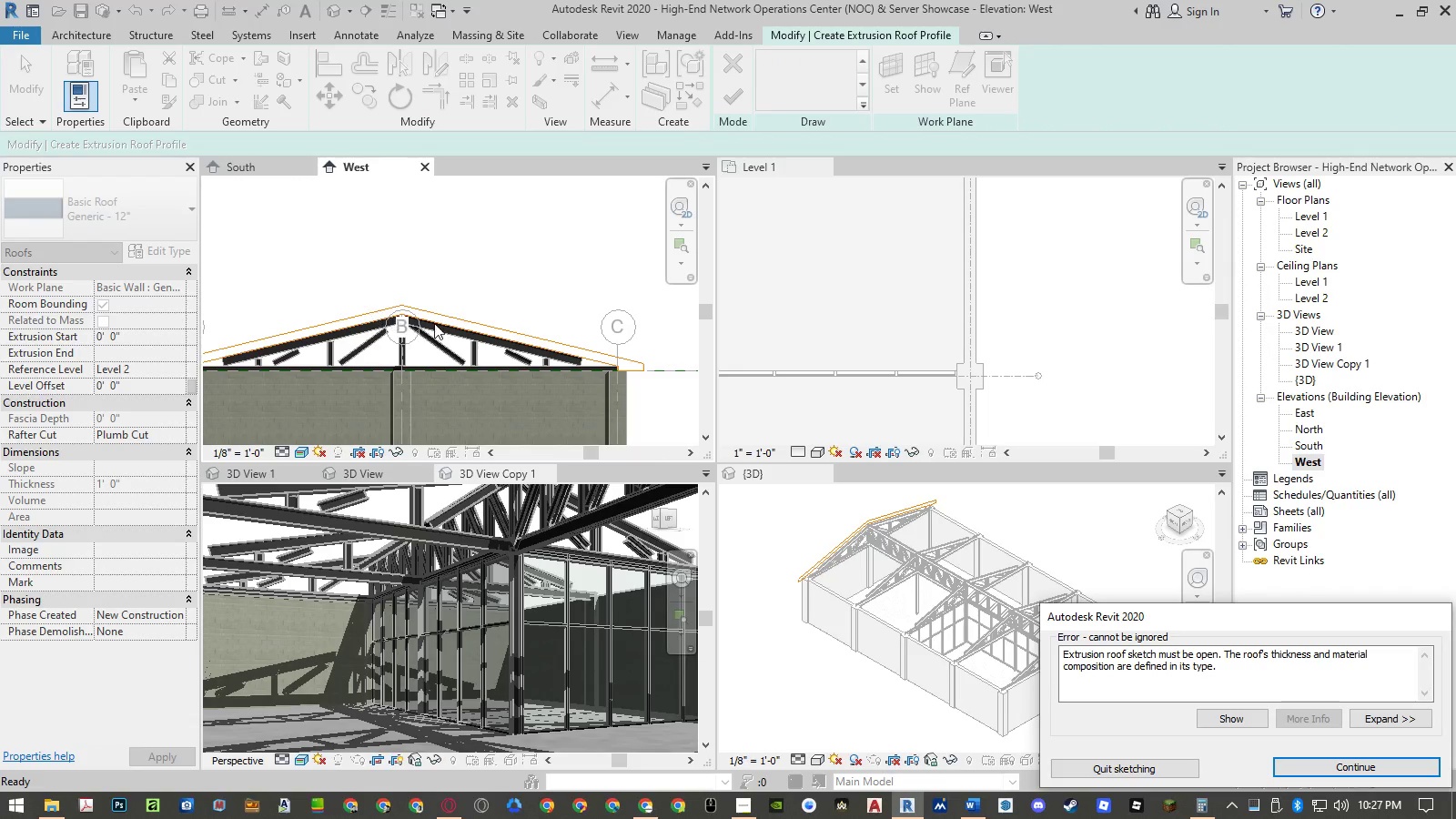 
scroll: coordinate [608, 351], scroll_direction: up, amount: 11.0
 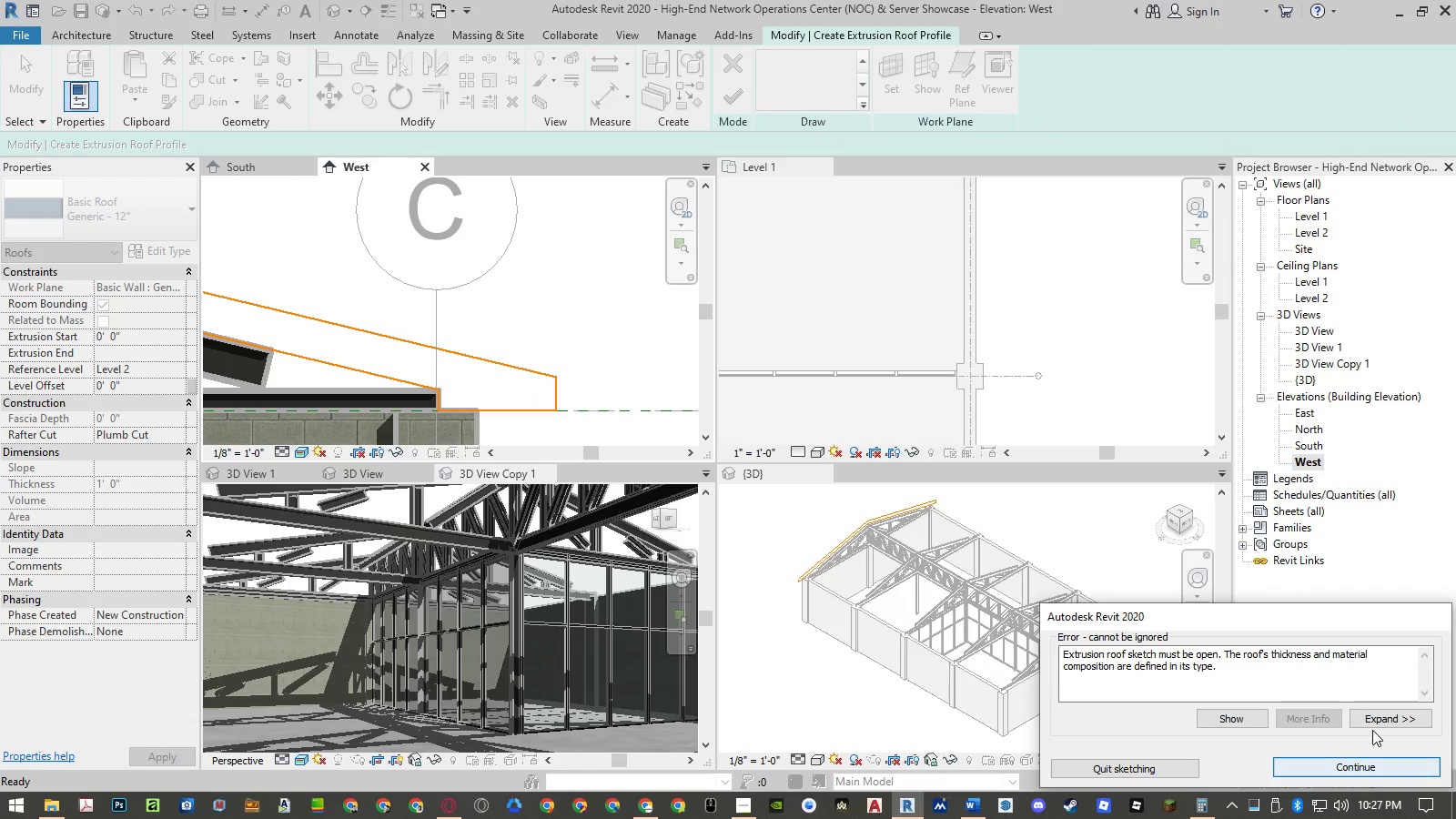 
left_click([1251, 716])
 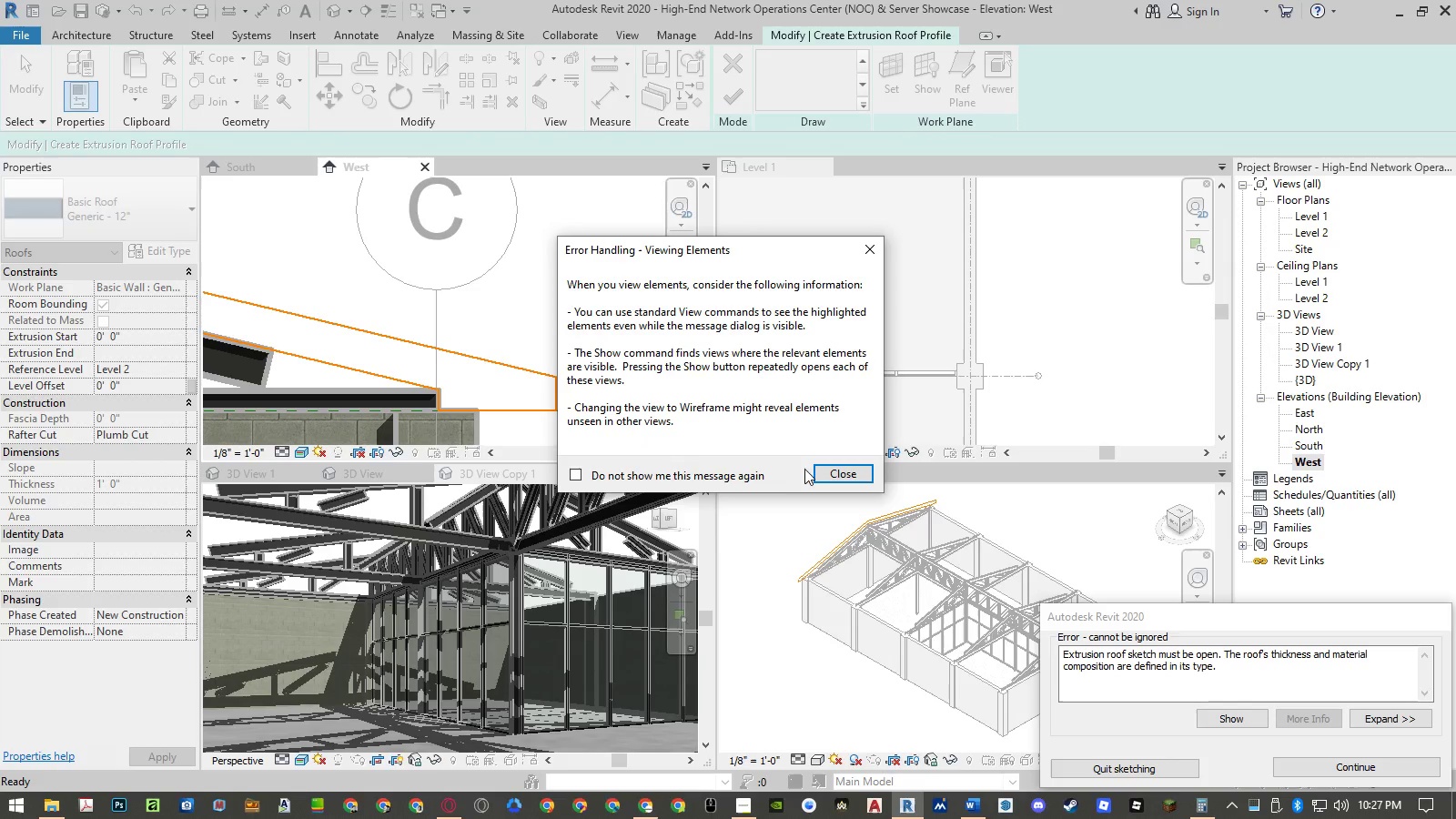 
left_click([837, 474])
 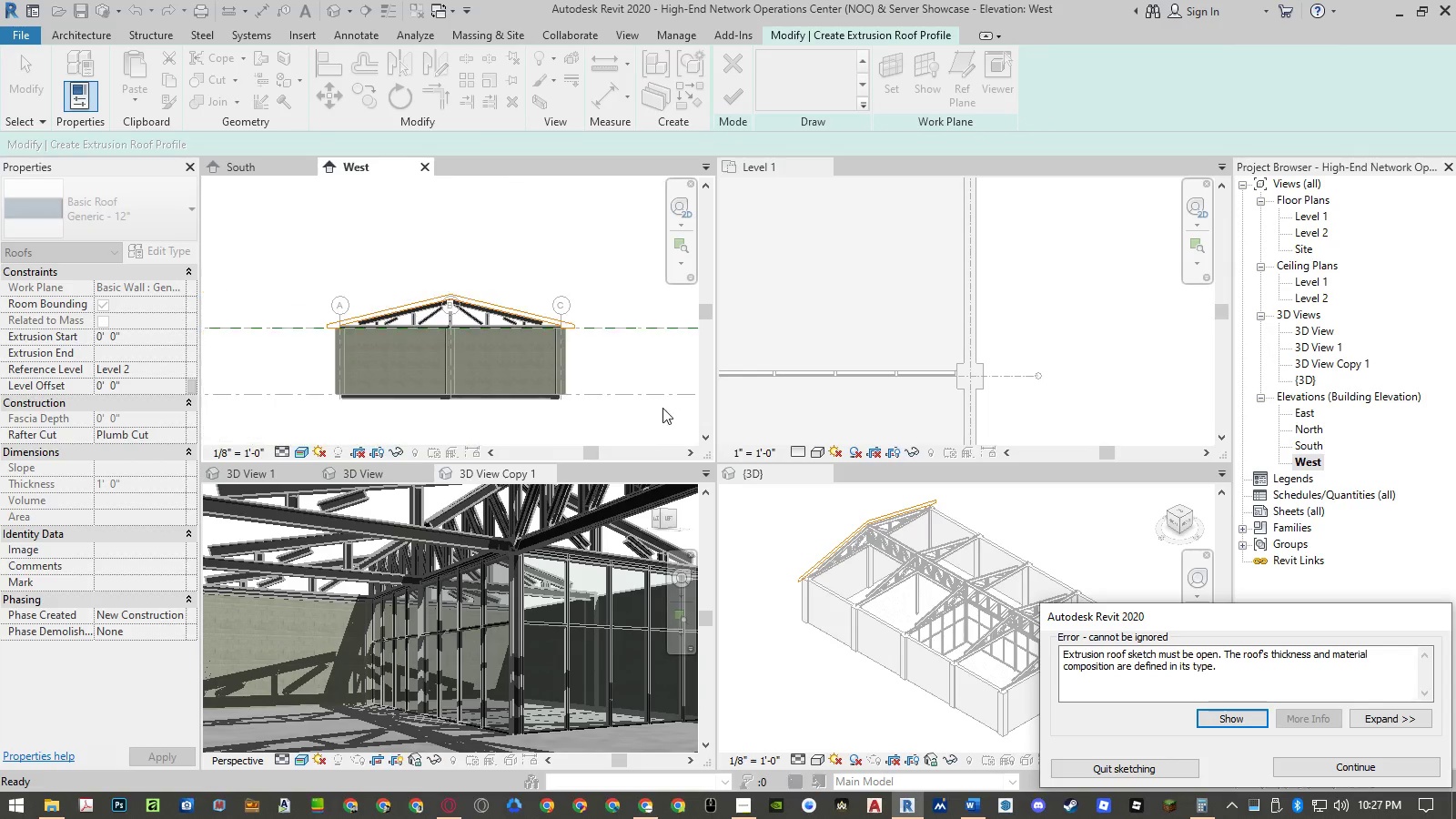 
scroll: coordinate [662, 404], scroll_direction: down, amount: 2.0
 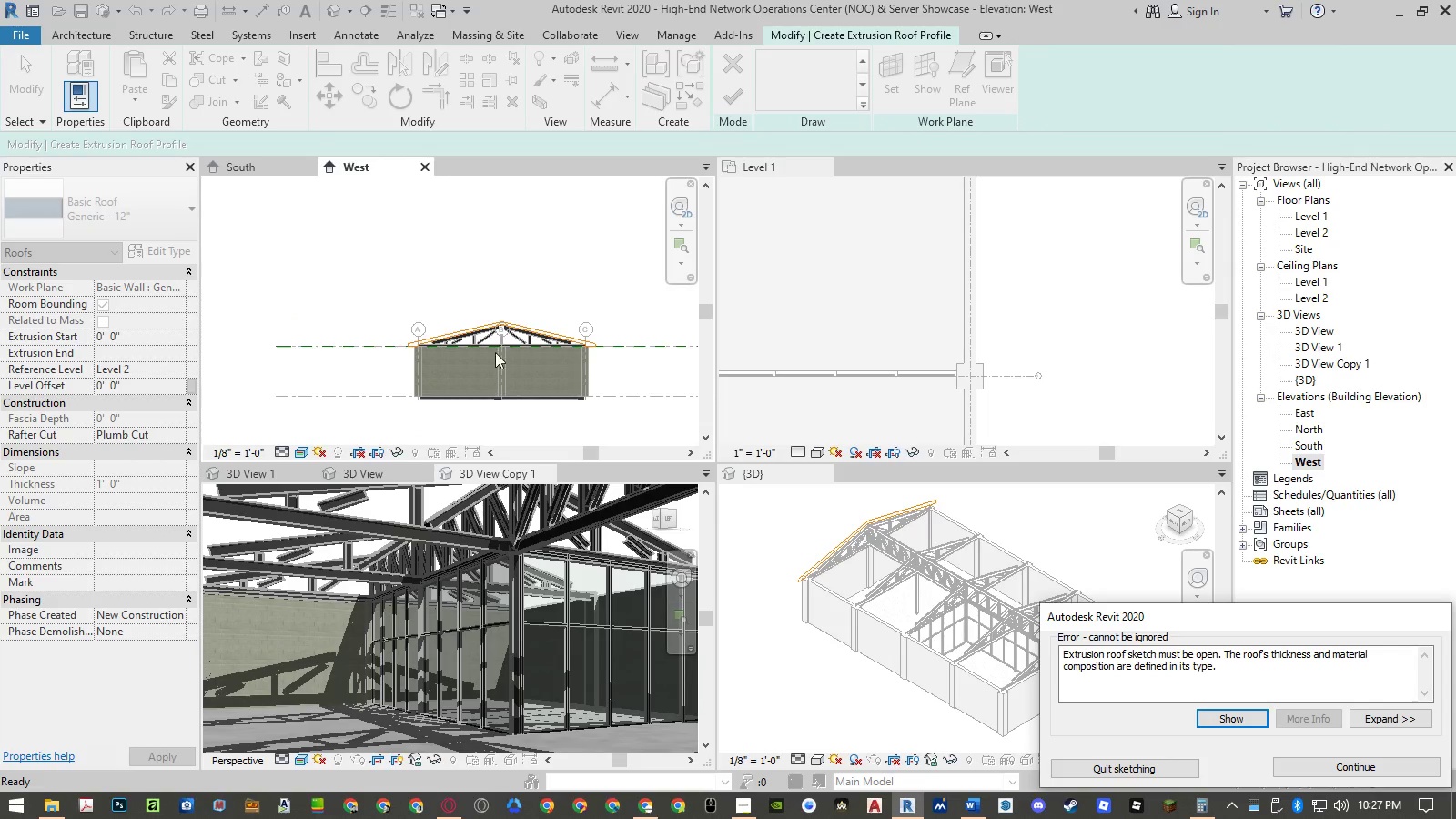 
scroll: coordinate [396, 335], scroll_direction: up, amount: 8.0
 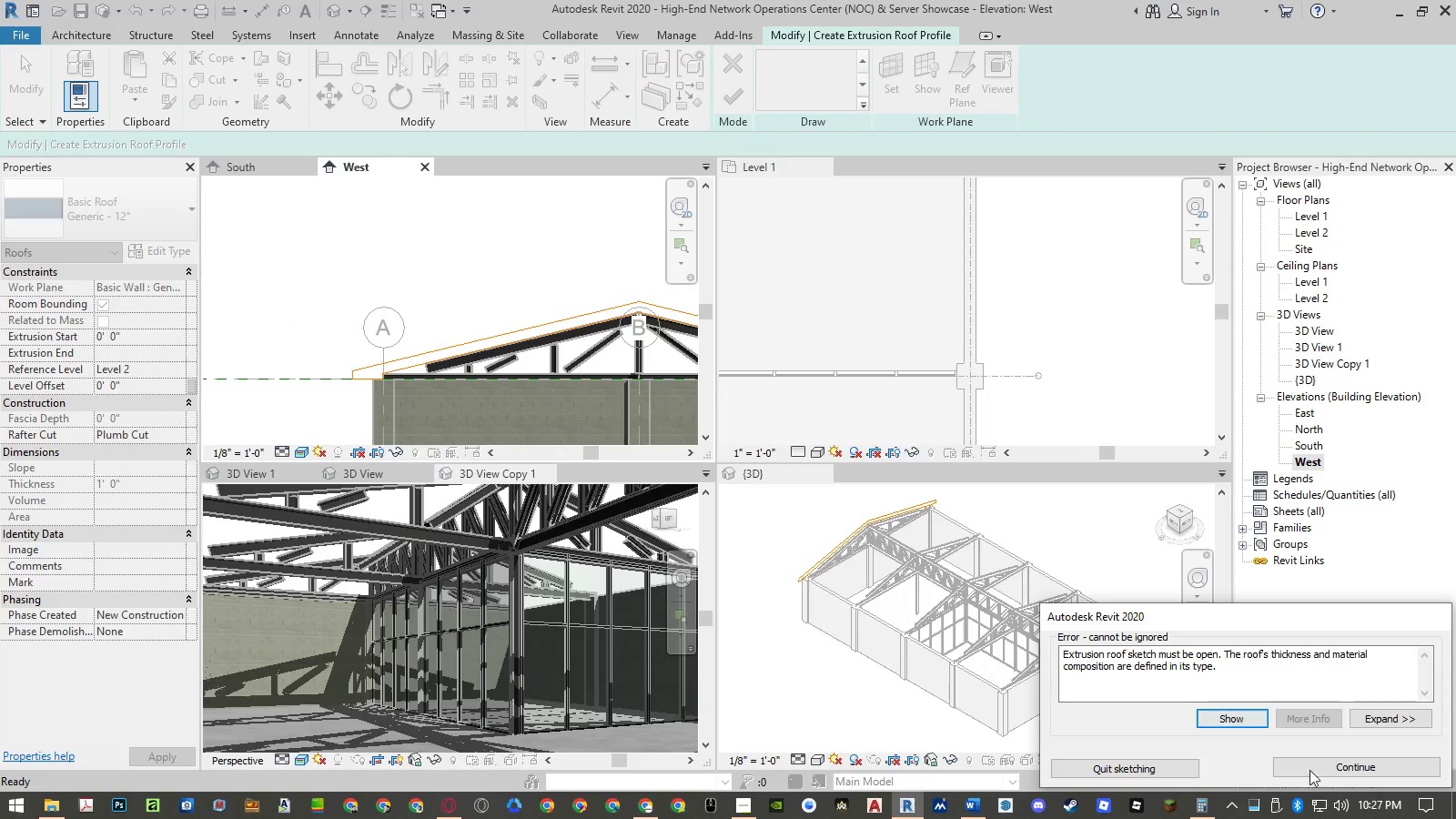 
left_click([1324, 778])
 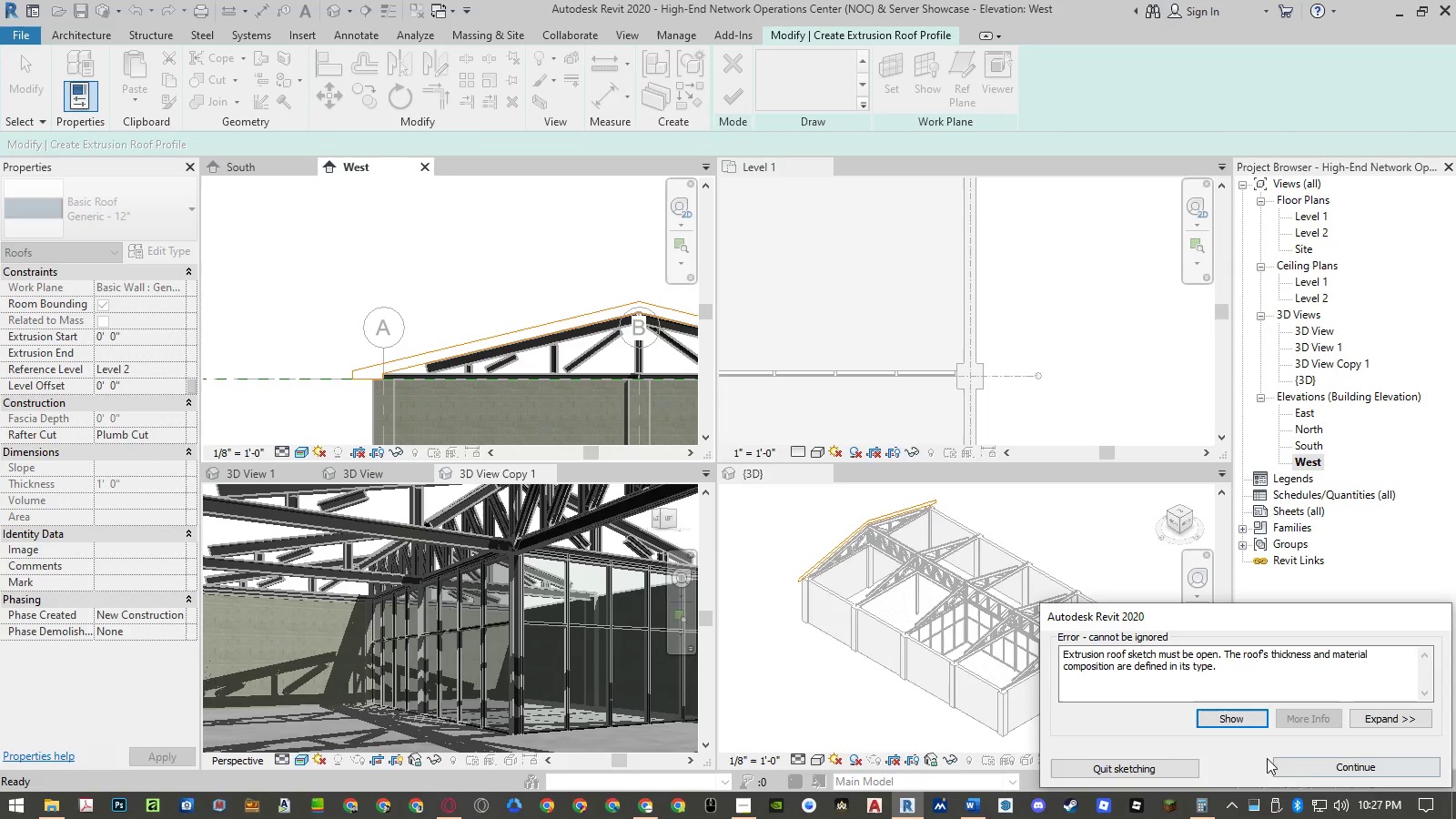 
left_click([1312, 772])
 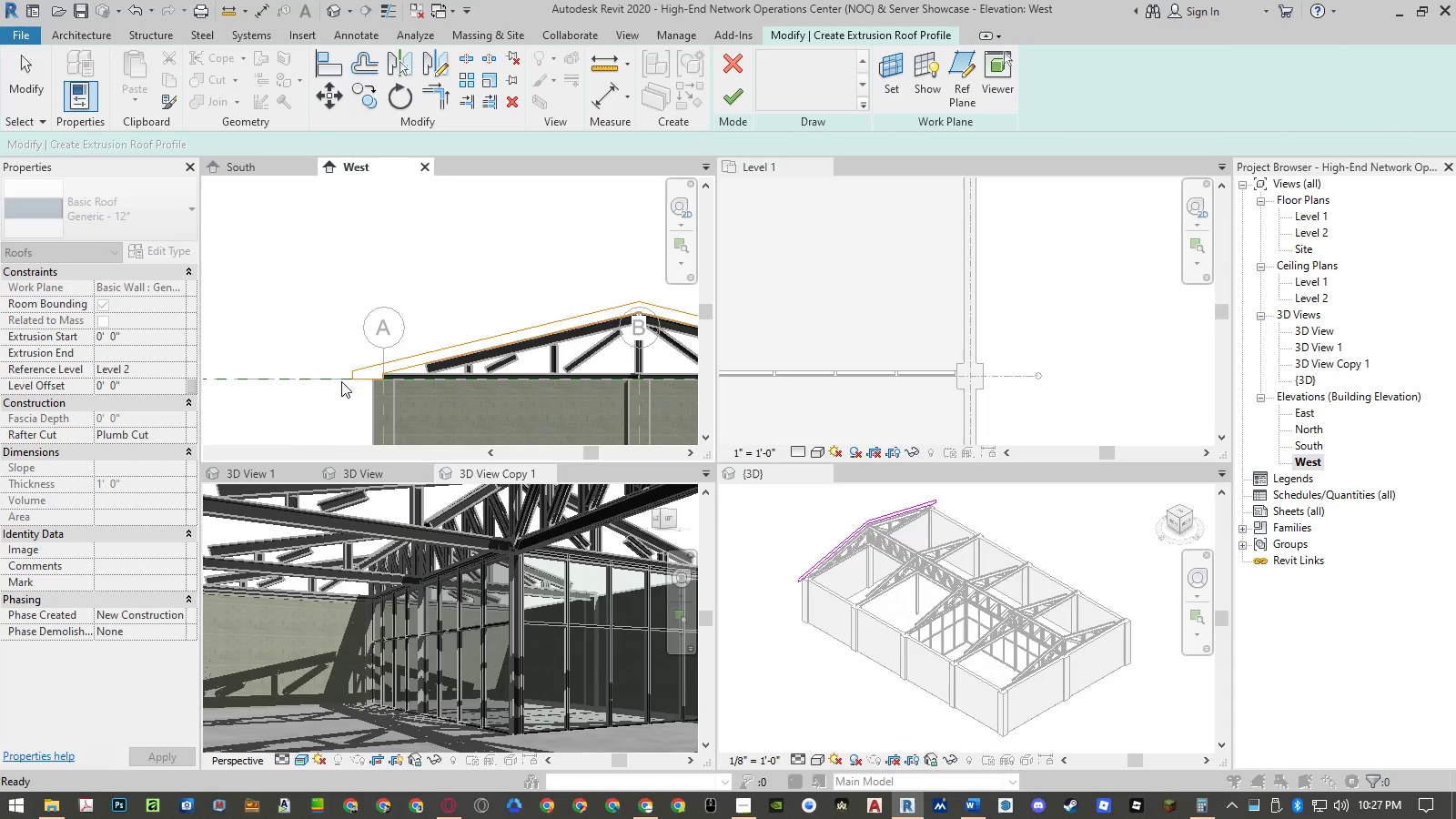 
scroll: coordinate [402, 359], scroll_direction: up, amount: 6.0
 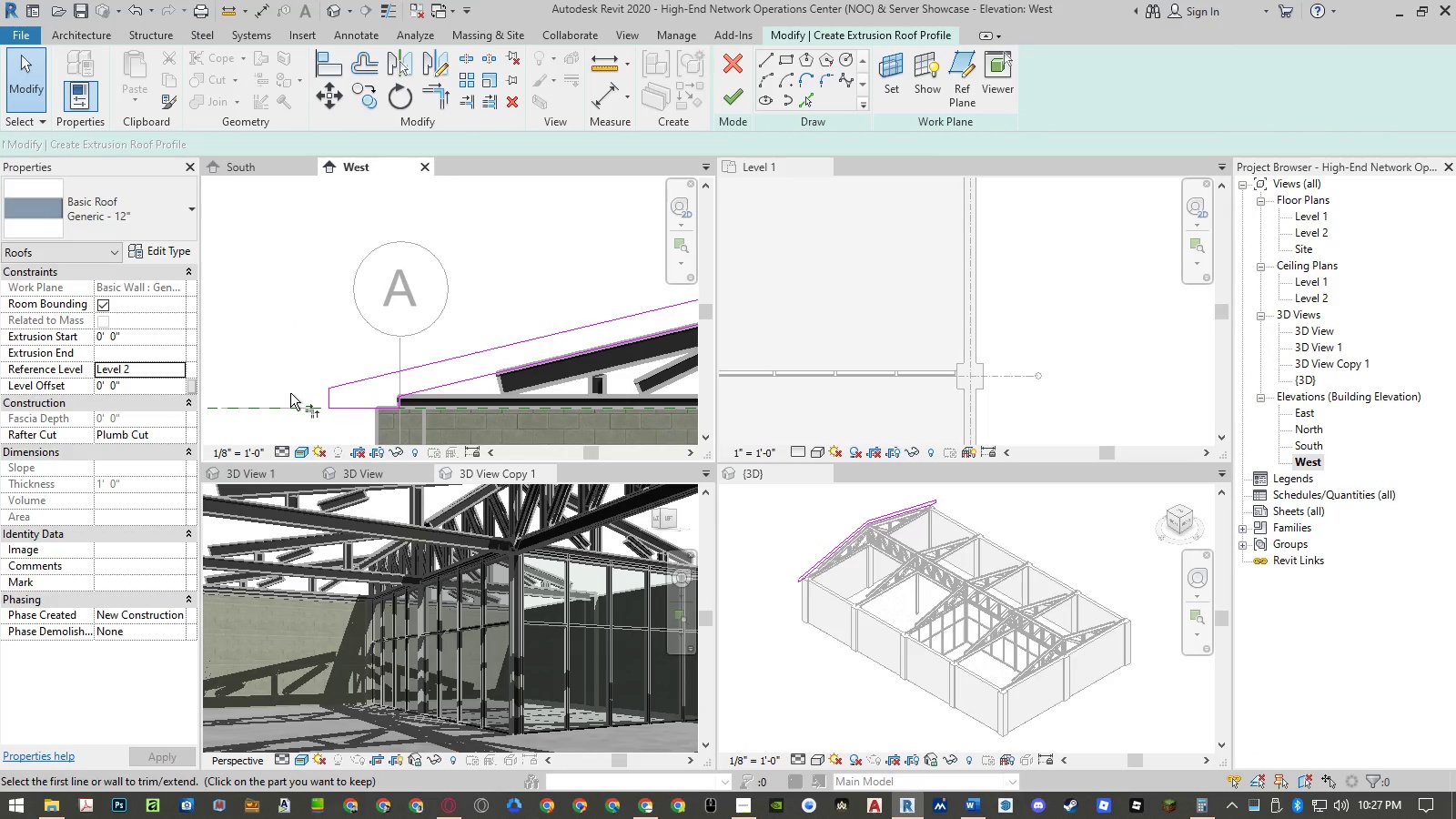 
scroll: coordinate [311, 389], scroll_direction: down, amount: 4.0
 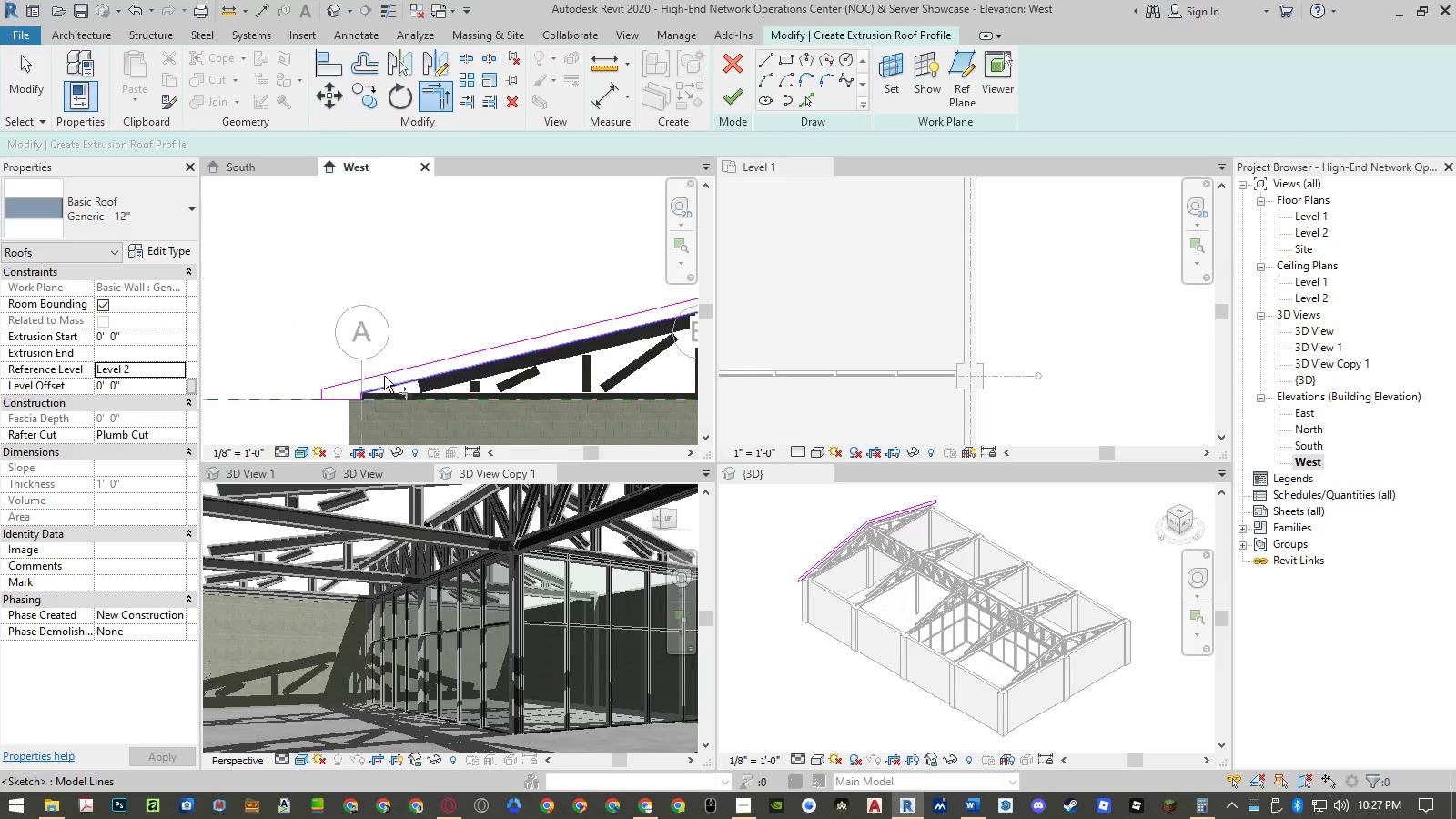 
scroll: coordinate [407, 393], scroll_direction: up, amount: 11.0
 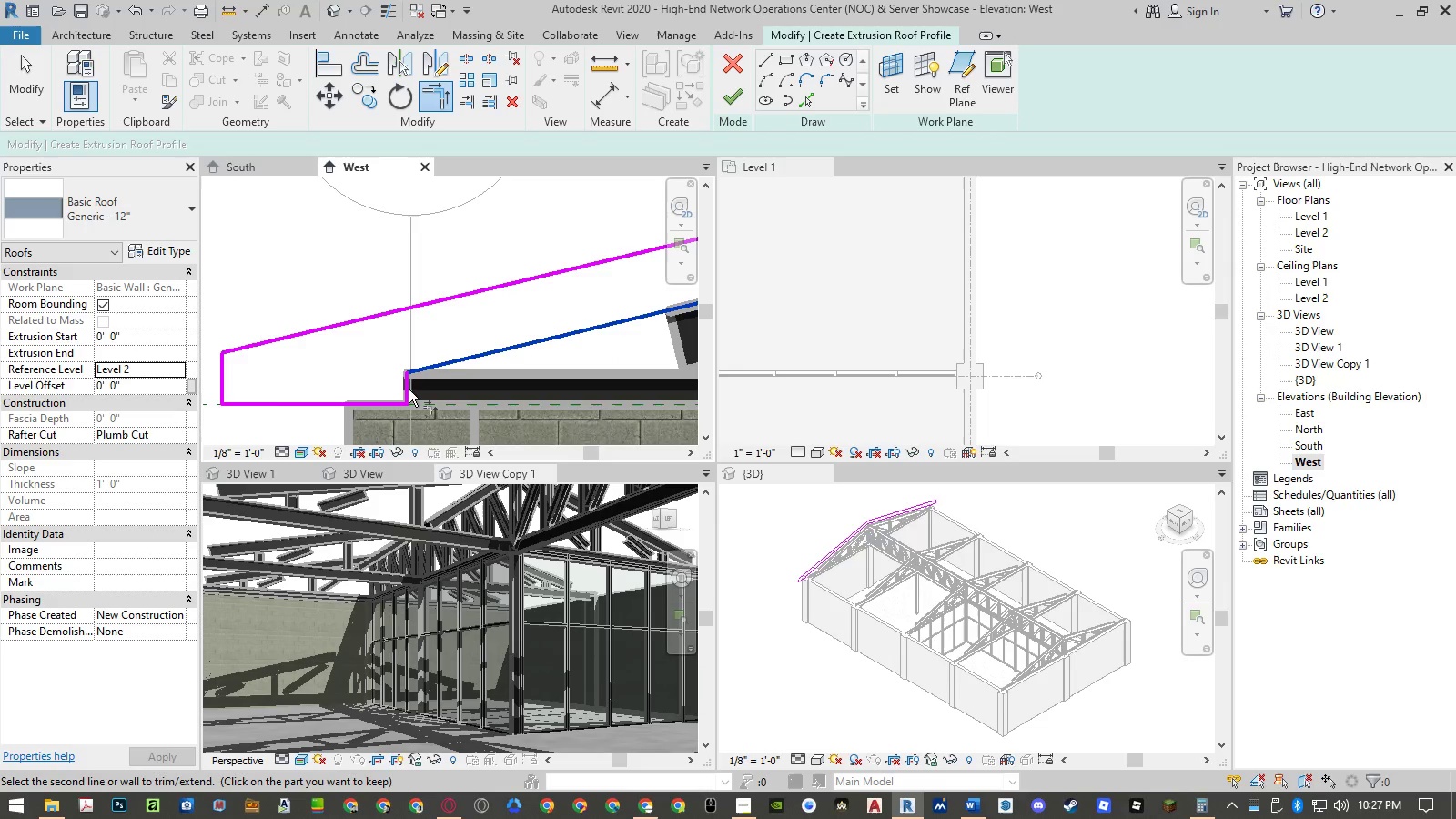 
left_click([409, 389])
 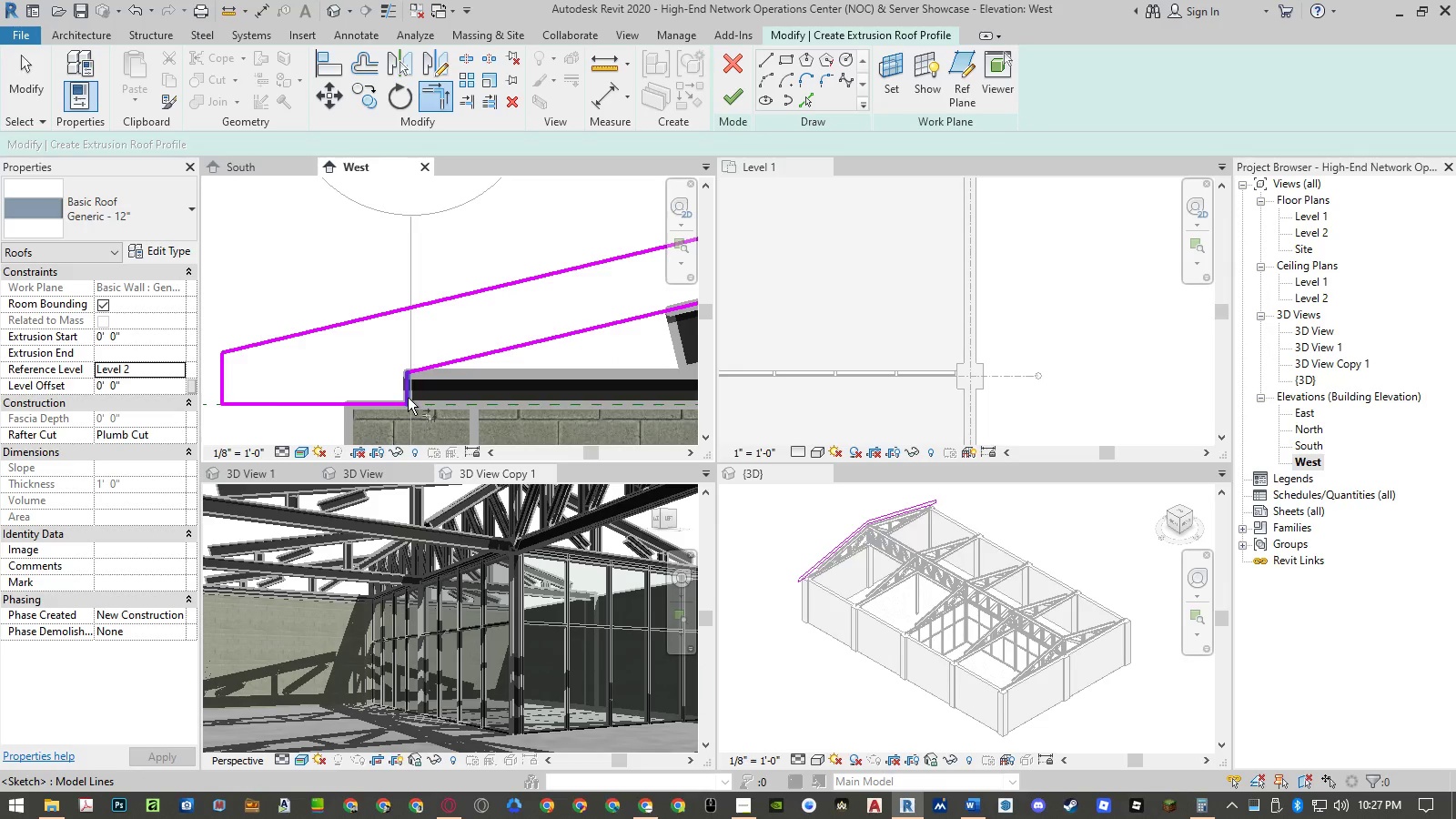 
left_click([407, 398])
 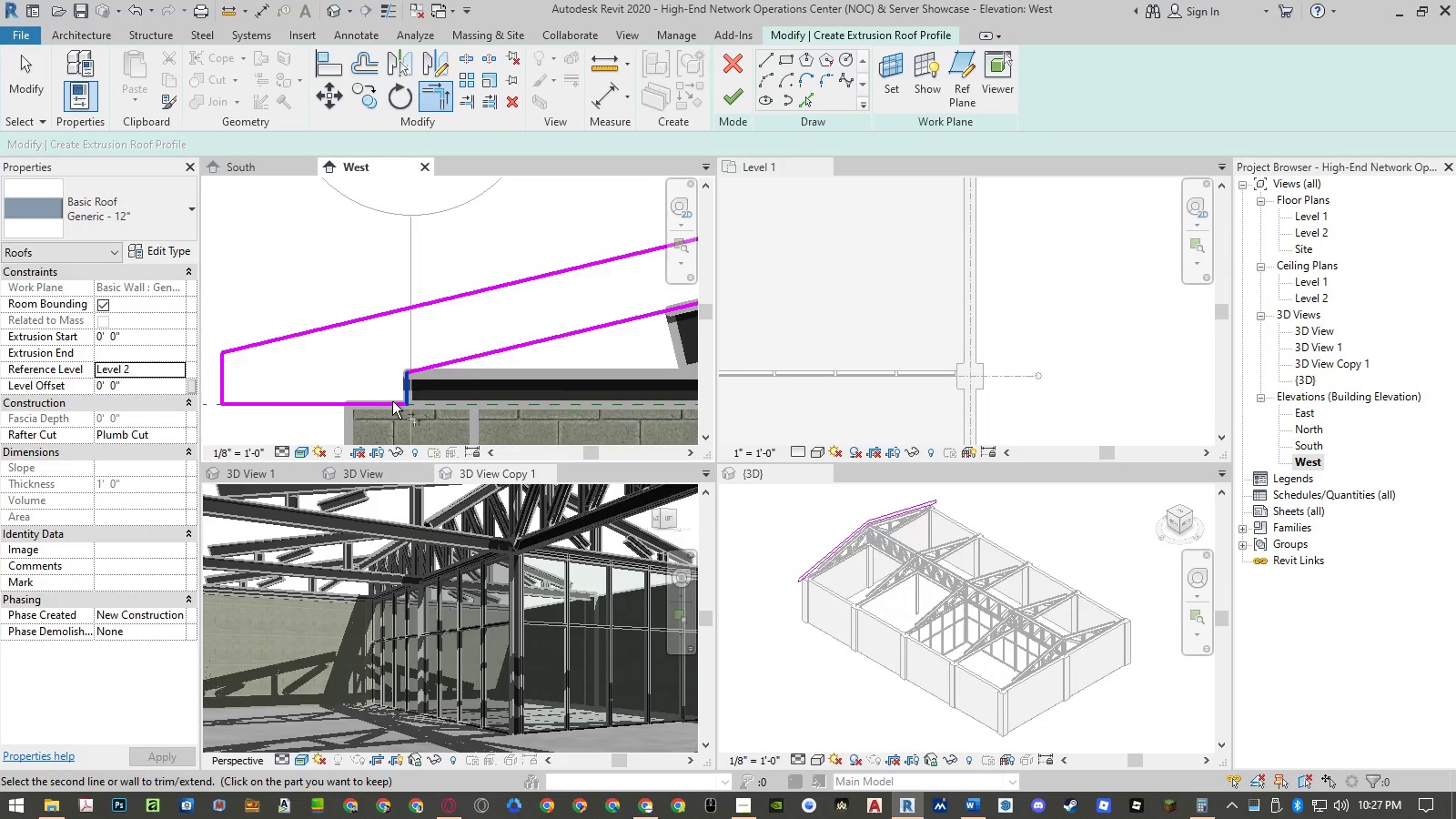 
double_click([392, 401])
 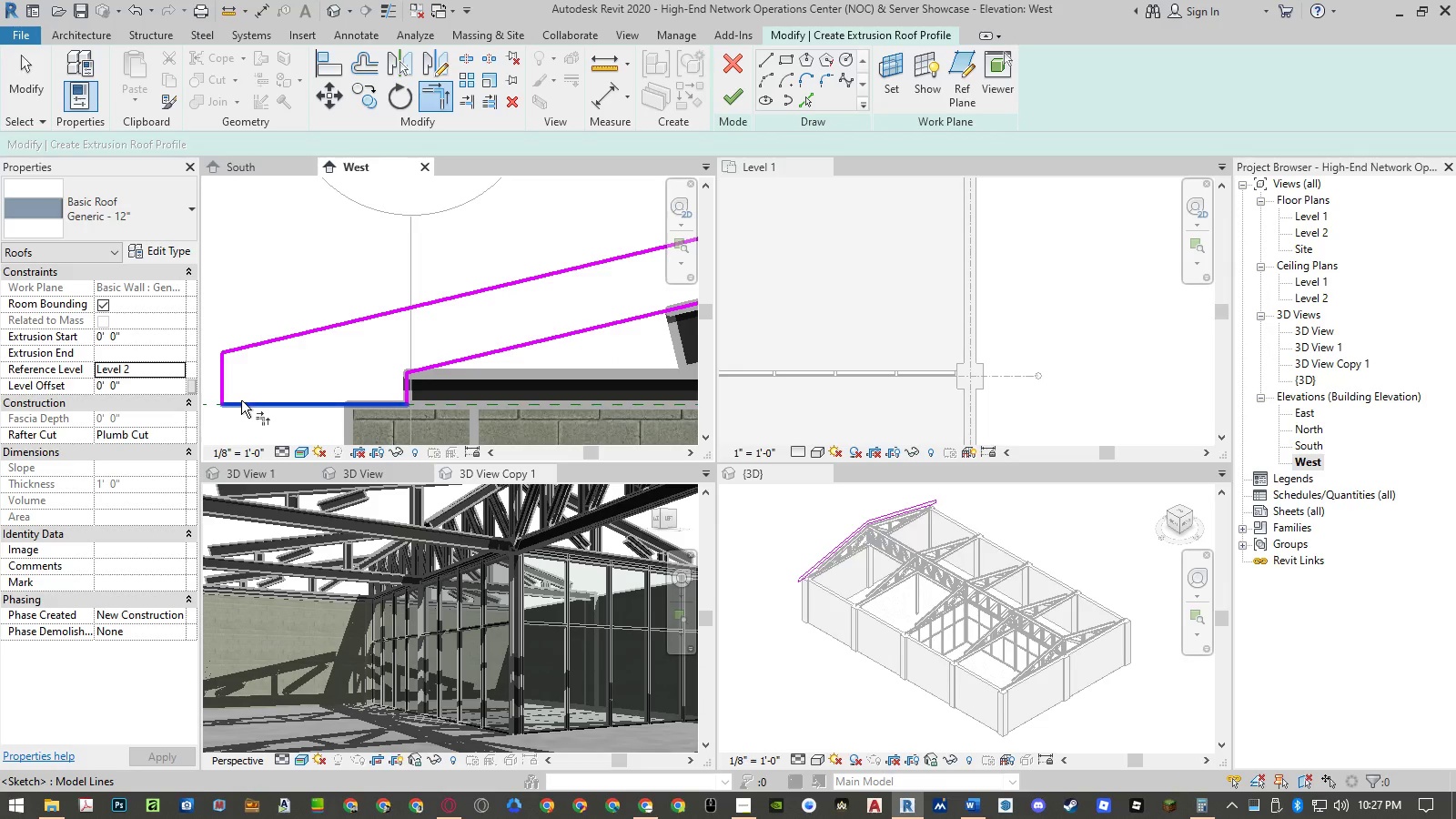 
double_click([222, 384])
 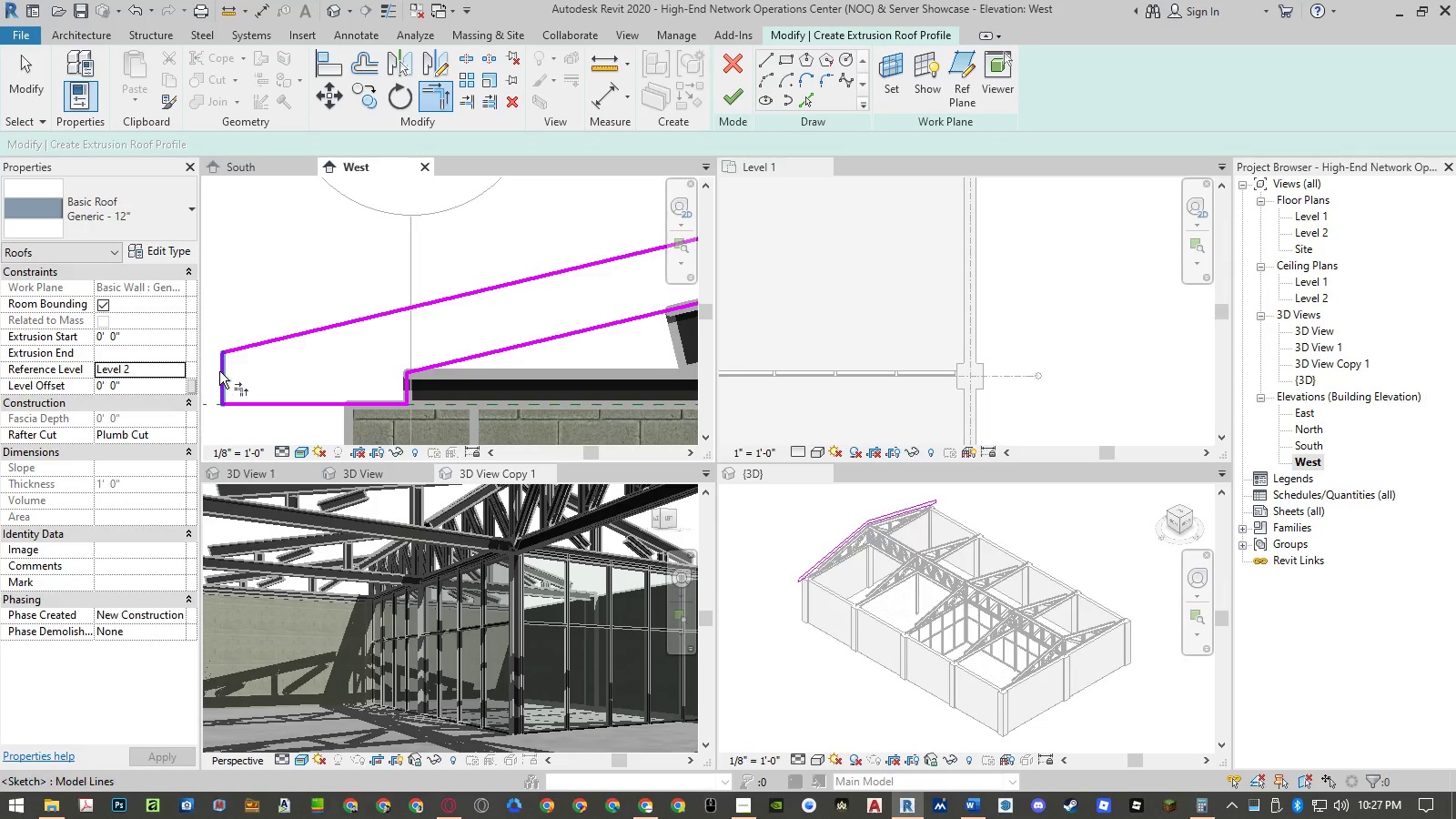 
triple_click([219, 371])
 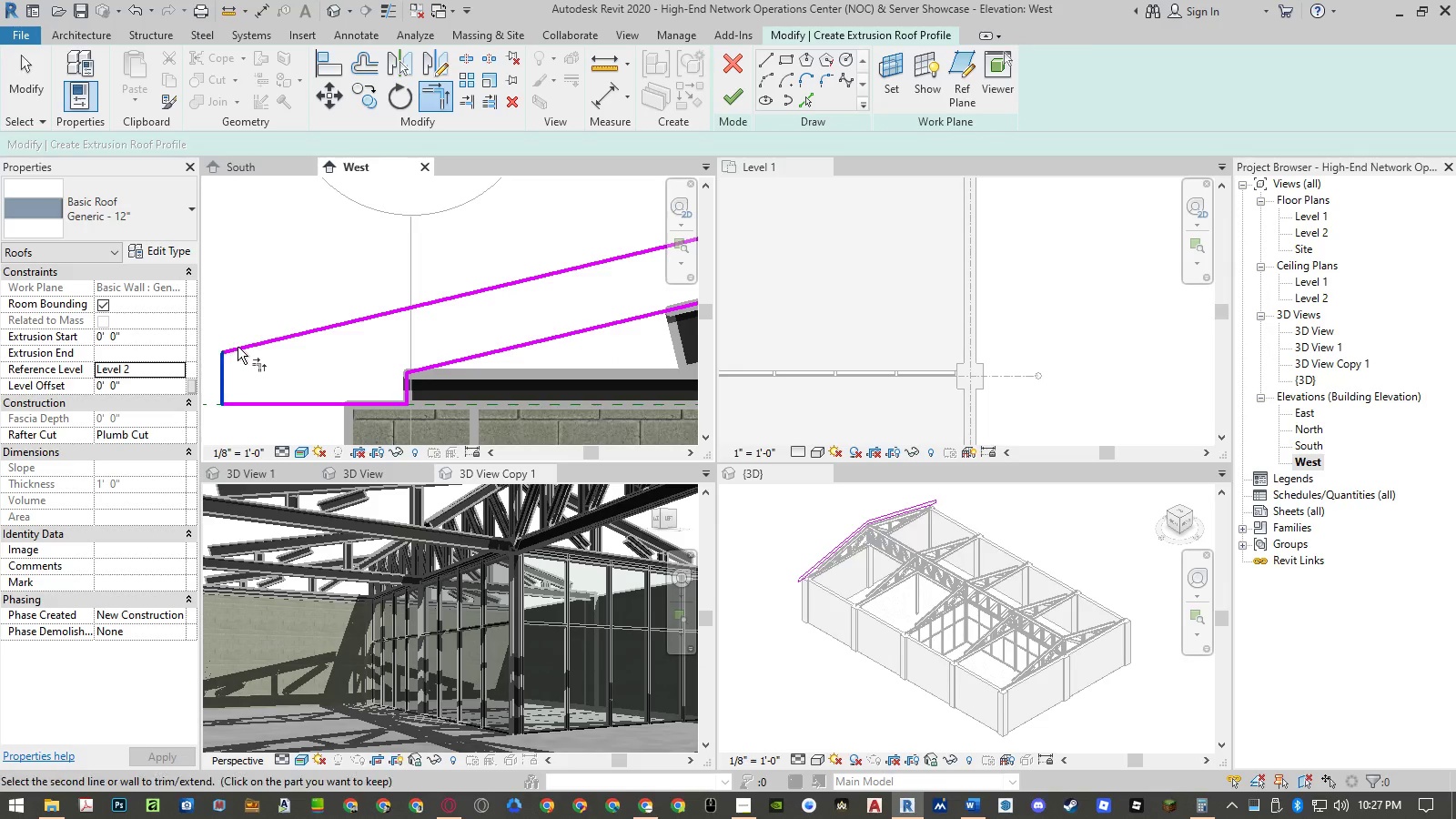 
triple_click([238, 347])
 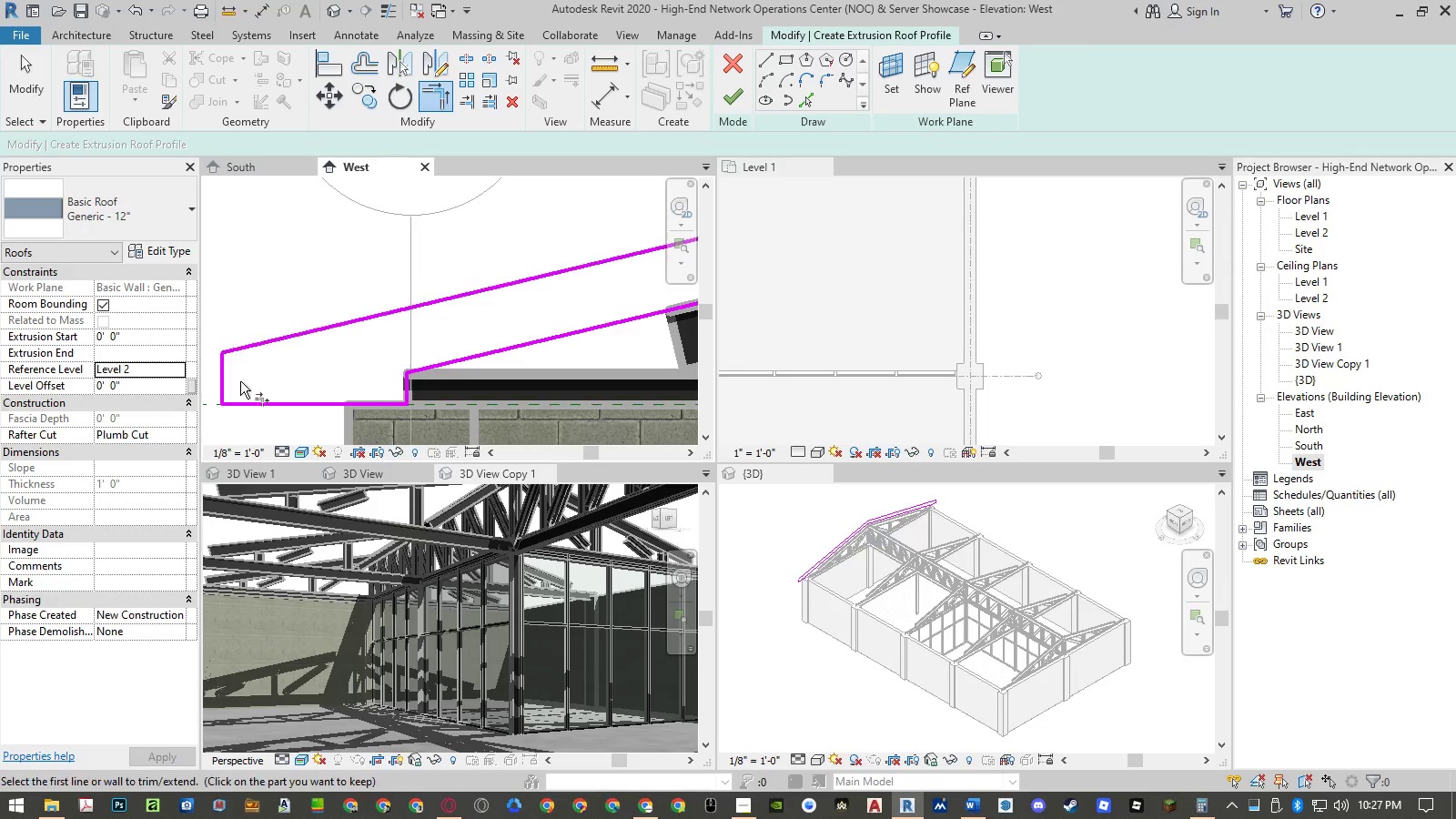 
scroll: coordinate [363, 369], scroll_direction: down, amount: 7.0
 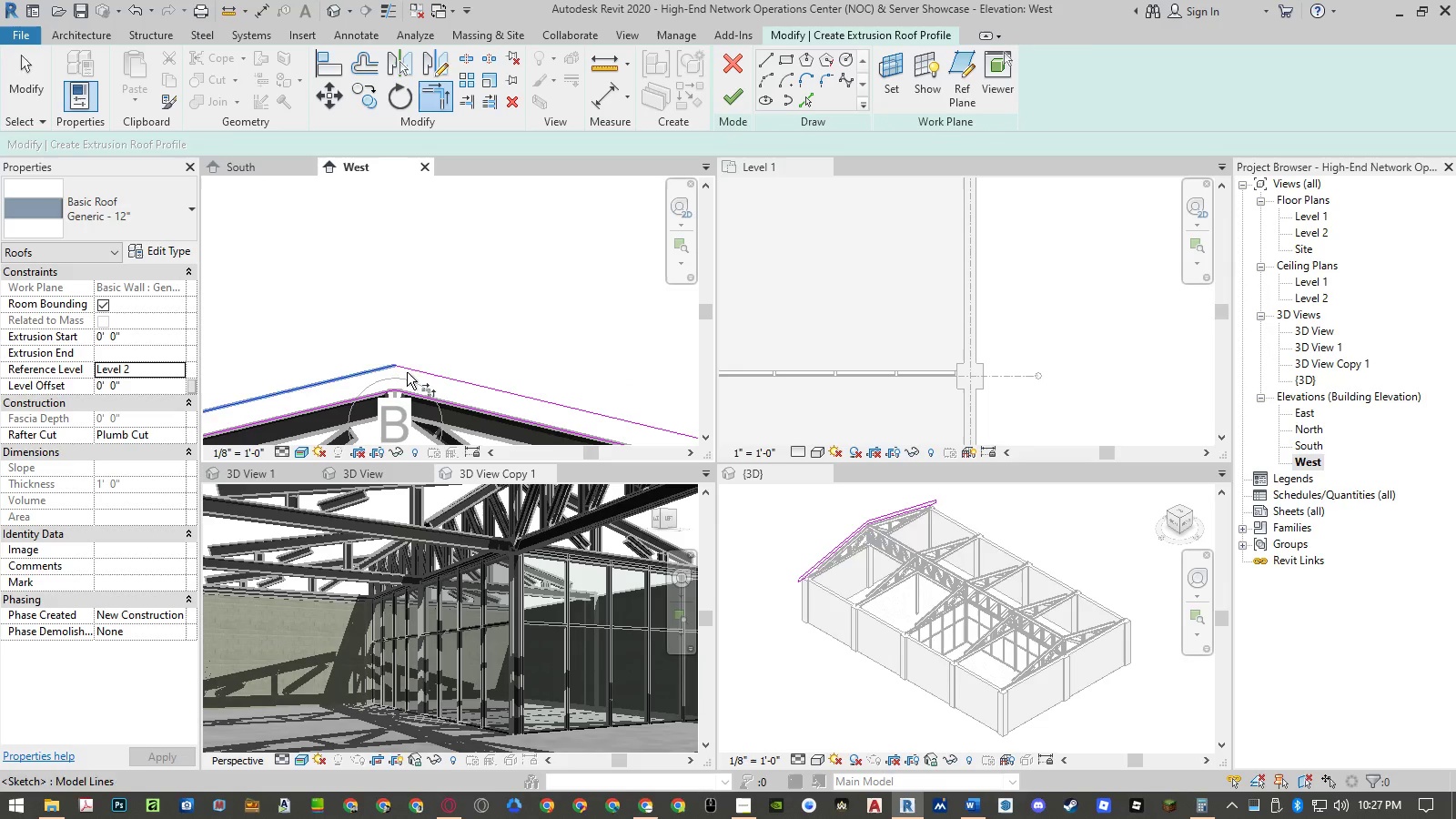 
double_click([416, 372])
 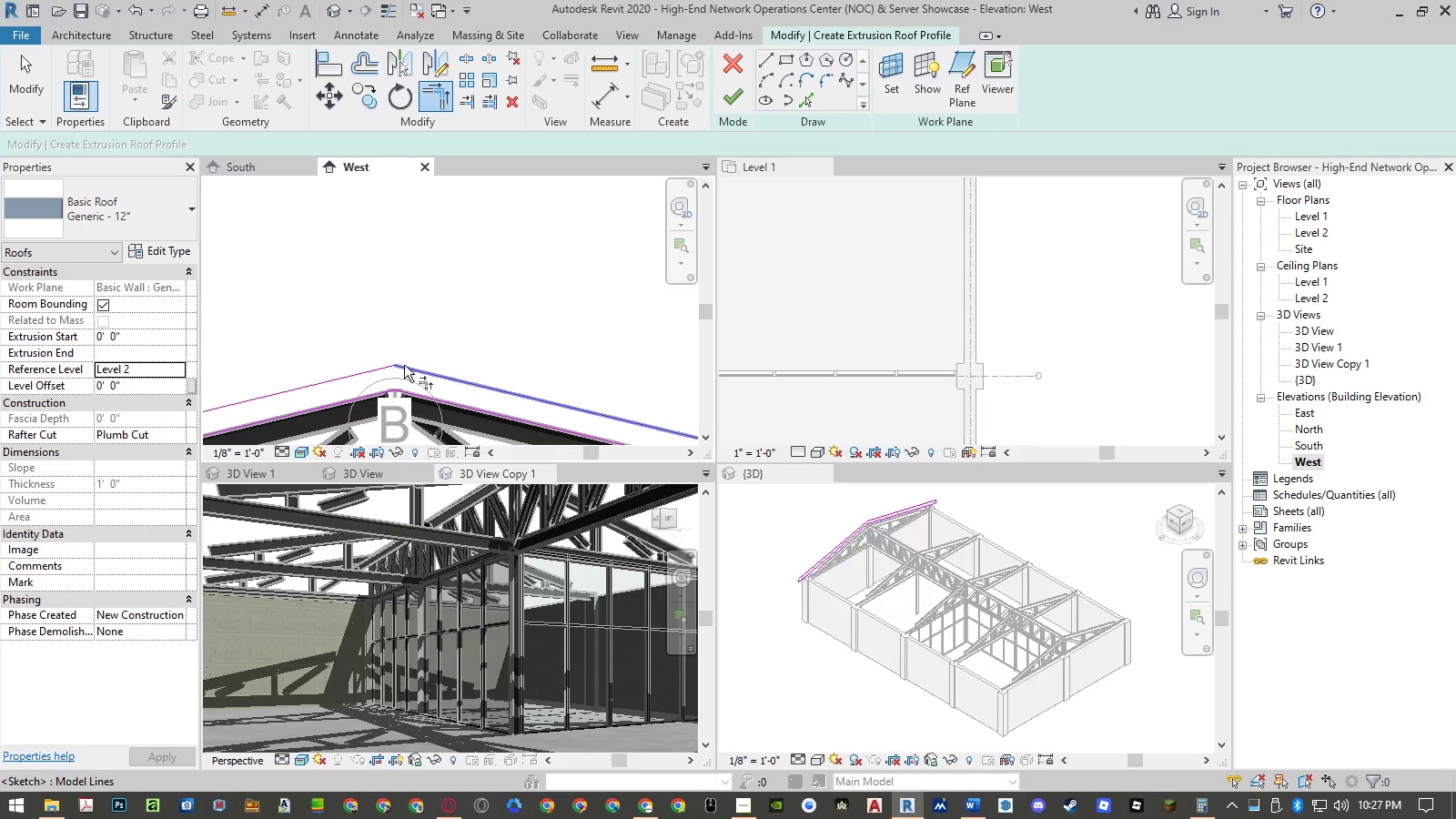 
scroll: coordinate [355, 354], scroll_direction: down, amount: 10.0
 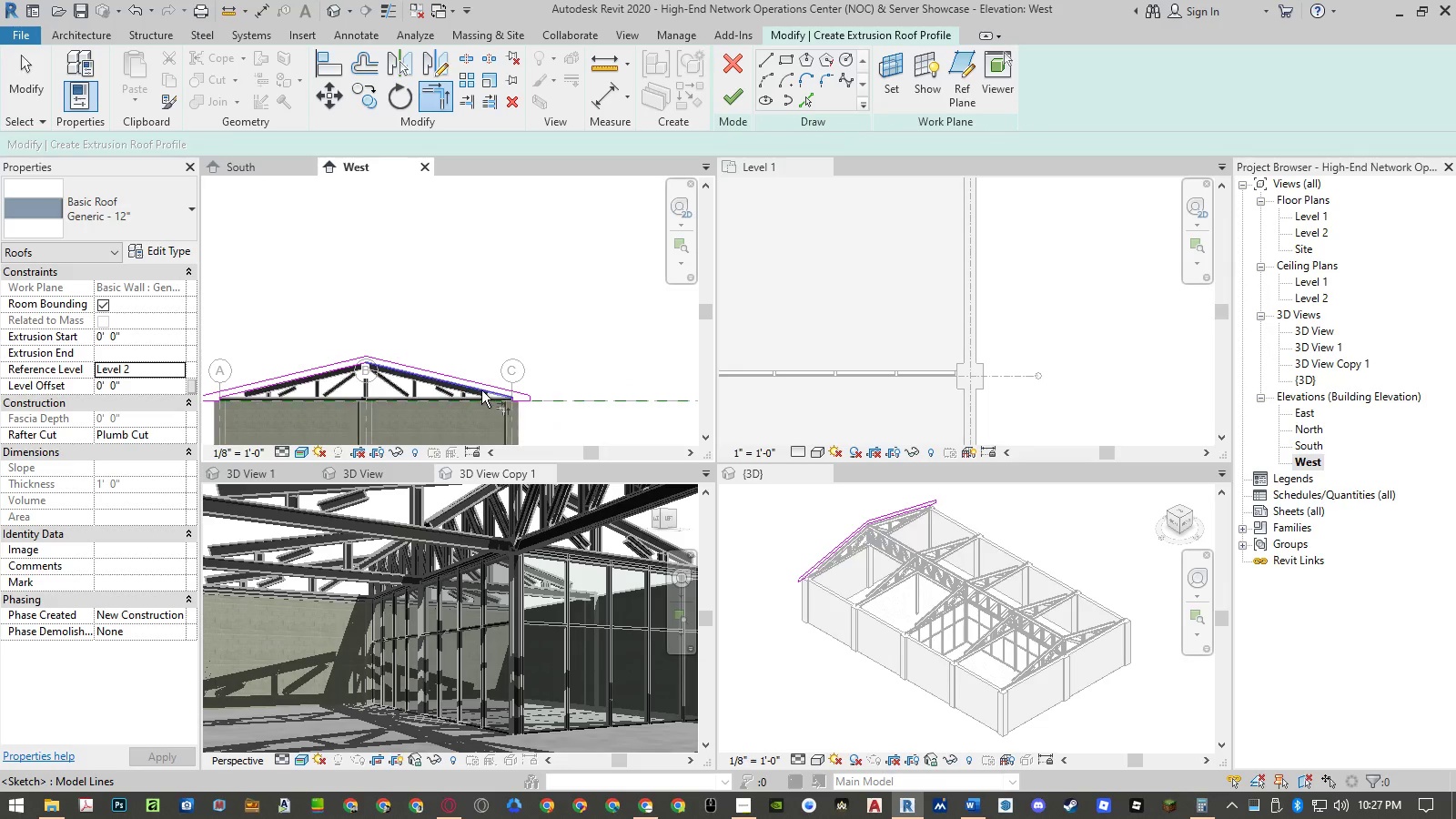 
scroll: coordinate [635, 421], scroll_direction: up, amount: 12.0
 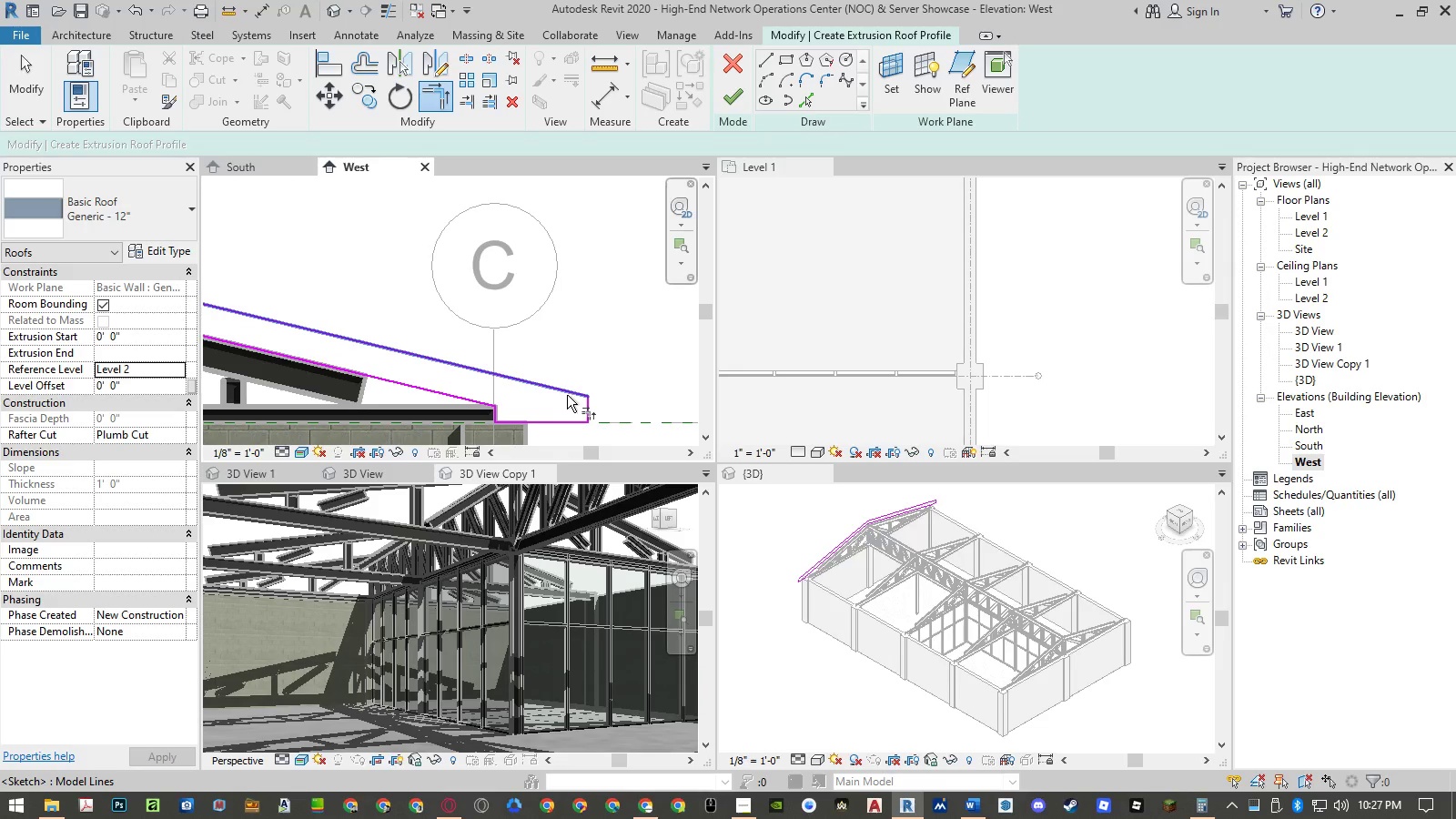 
left_click([567, 395])
 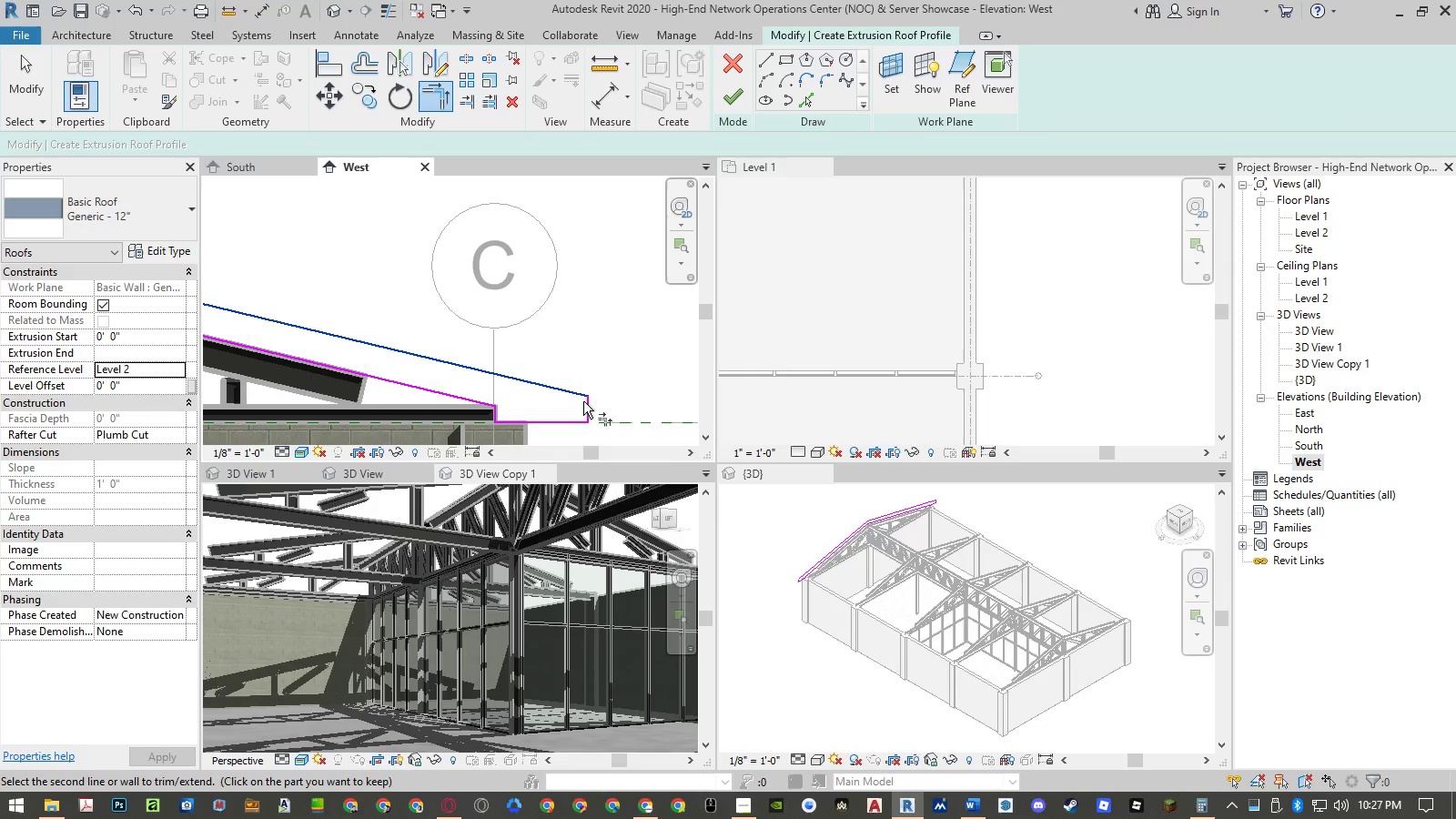 
double_click([585, 403])
 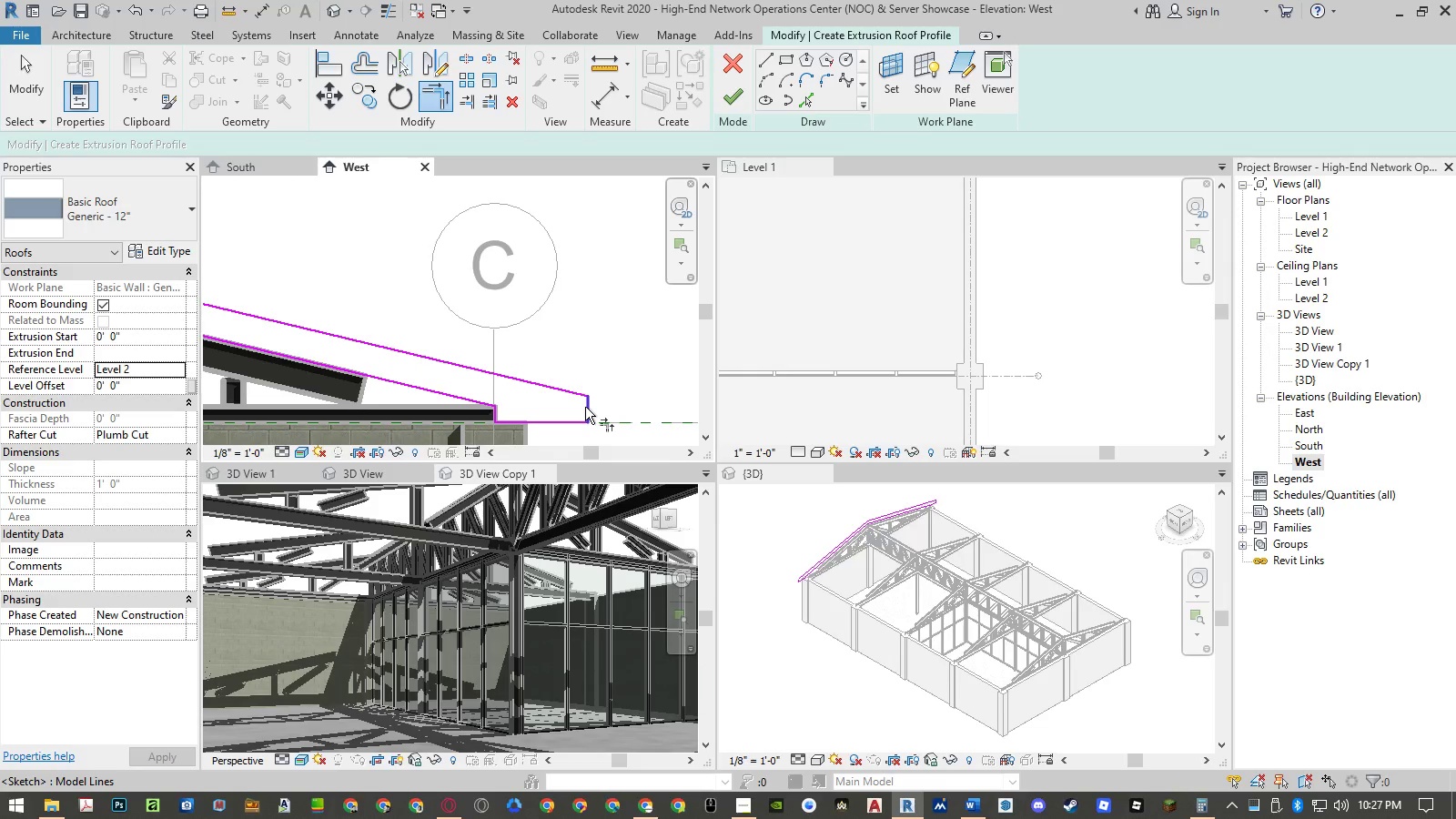 
triple_click([585, 407])
 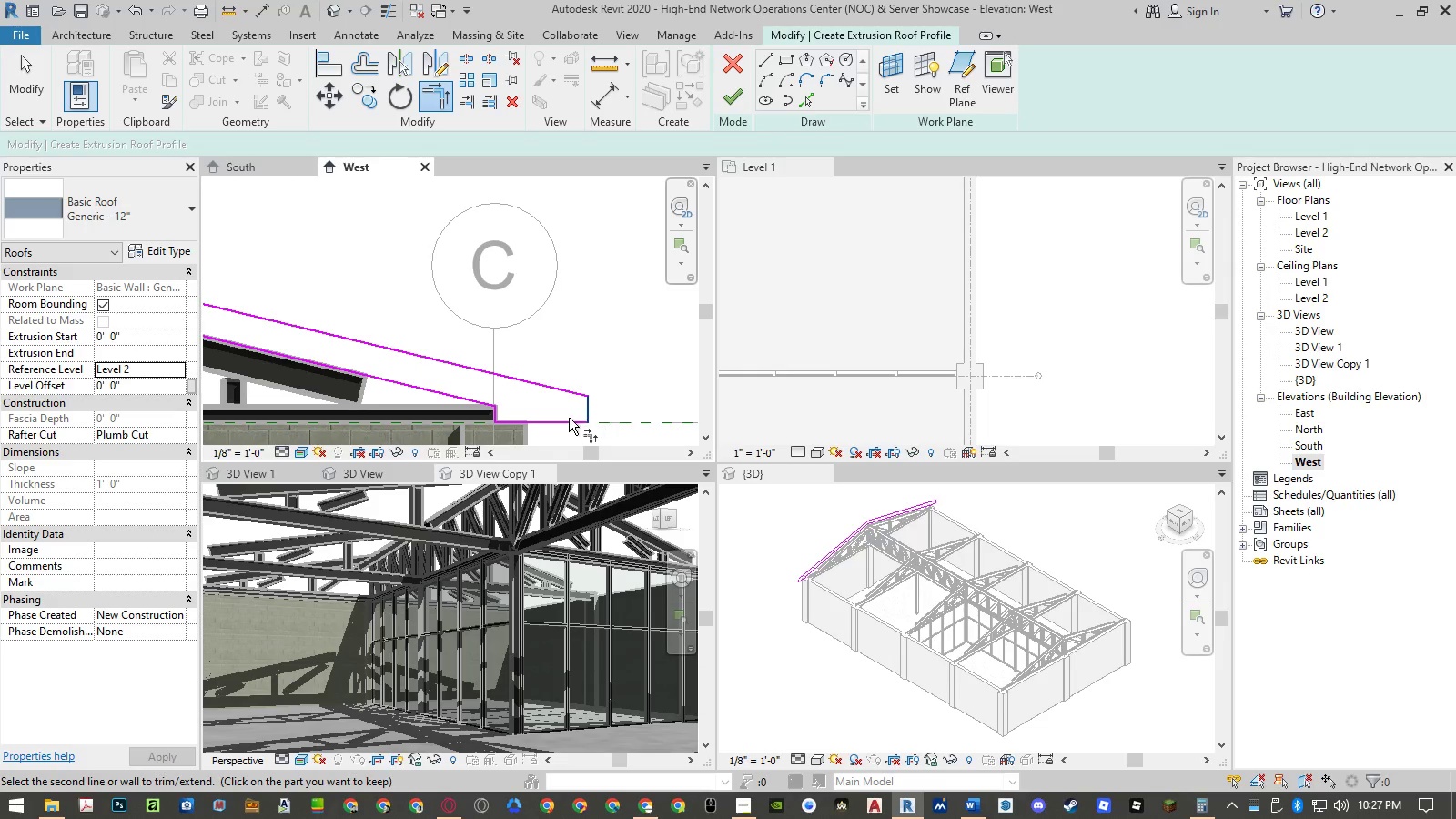 
triple_click([568, 418])
 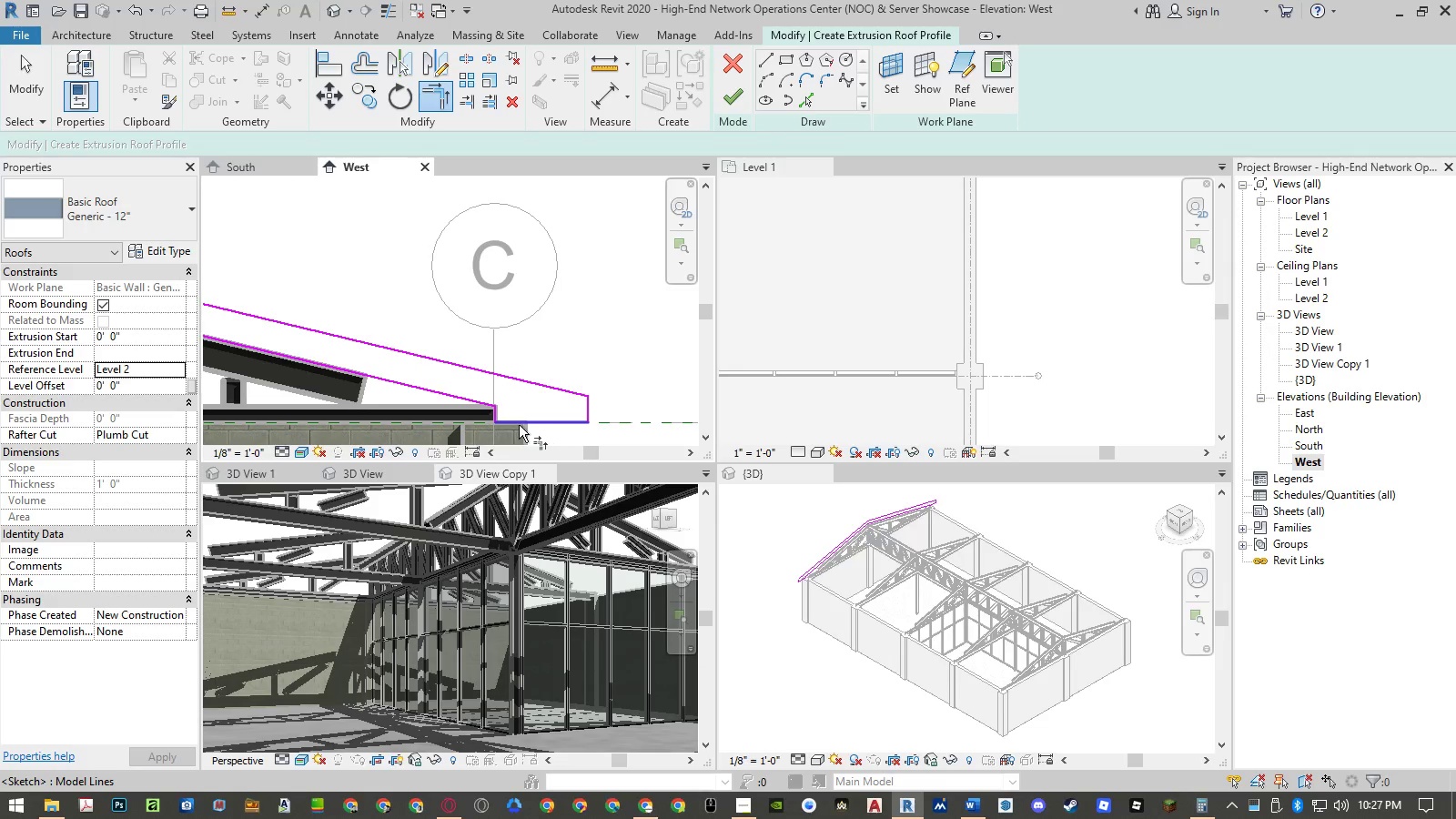 
left_click([519, 425])
 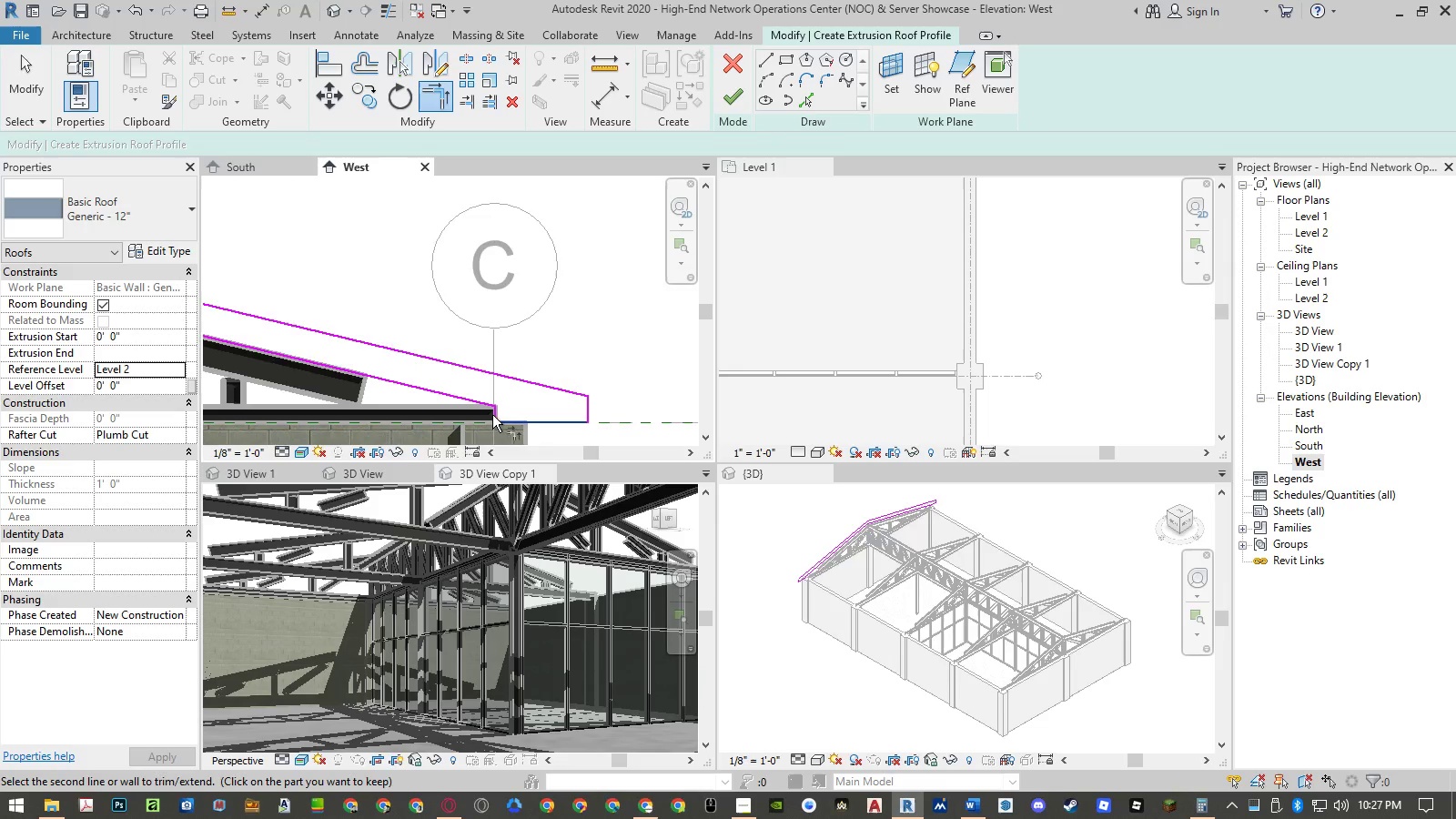 
left_click([500, 412])
 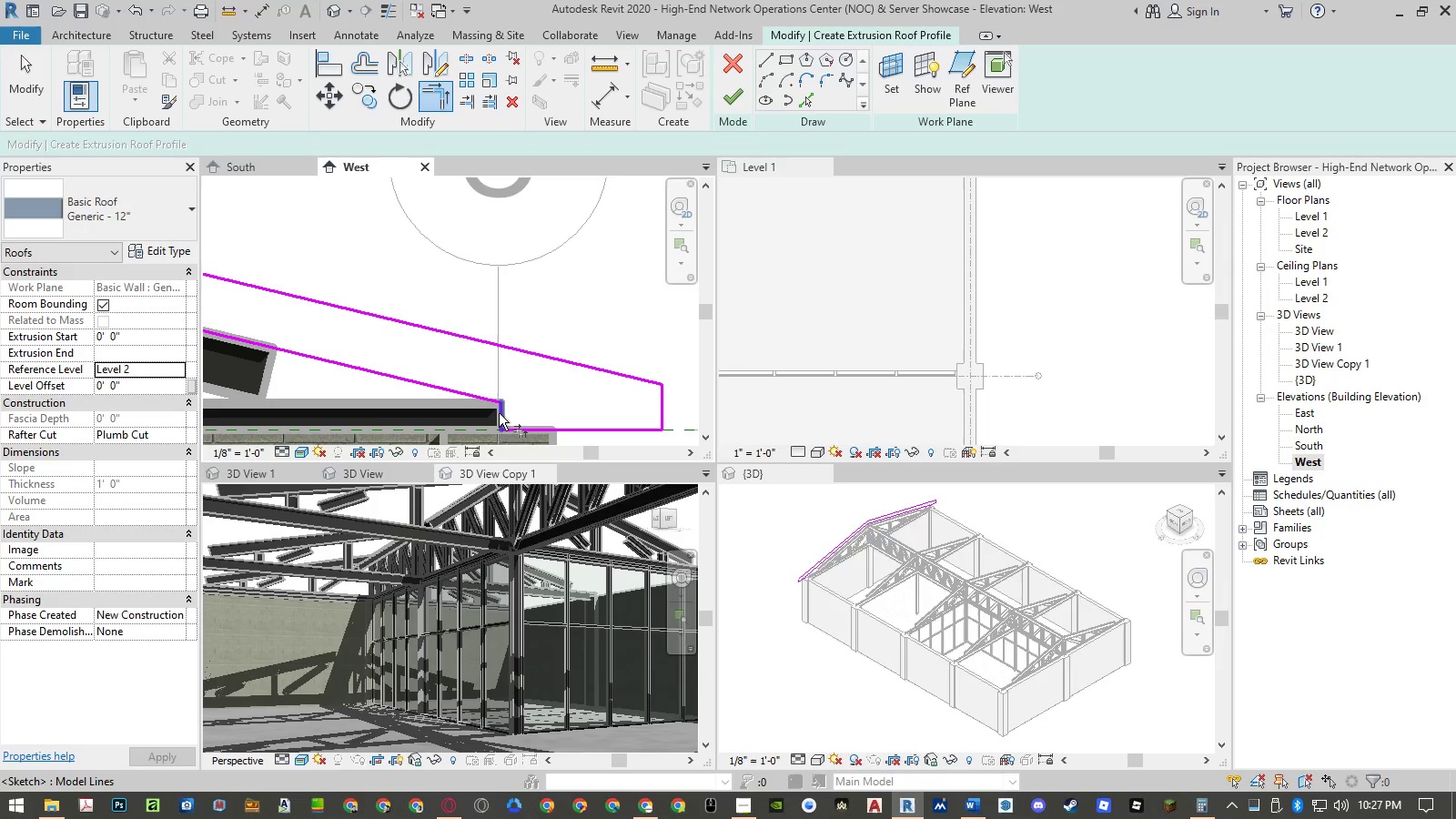 
scroll: coordinate [489, 412], scroll_direction: up, amount: 4.0
 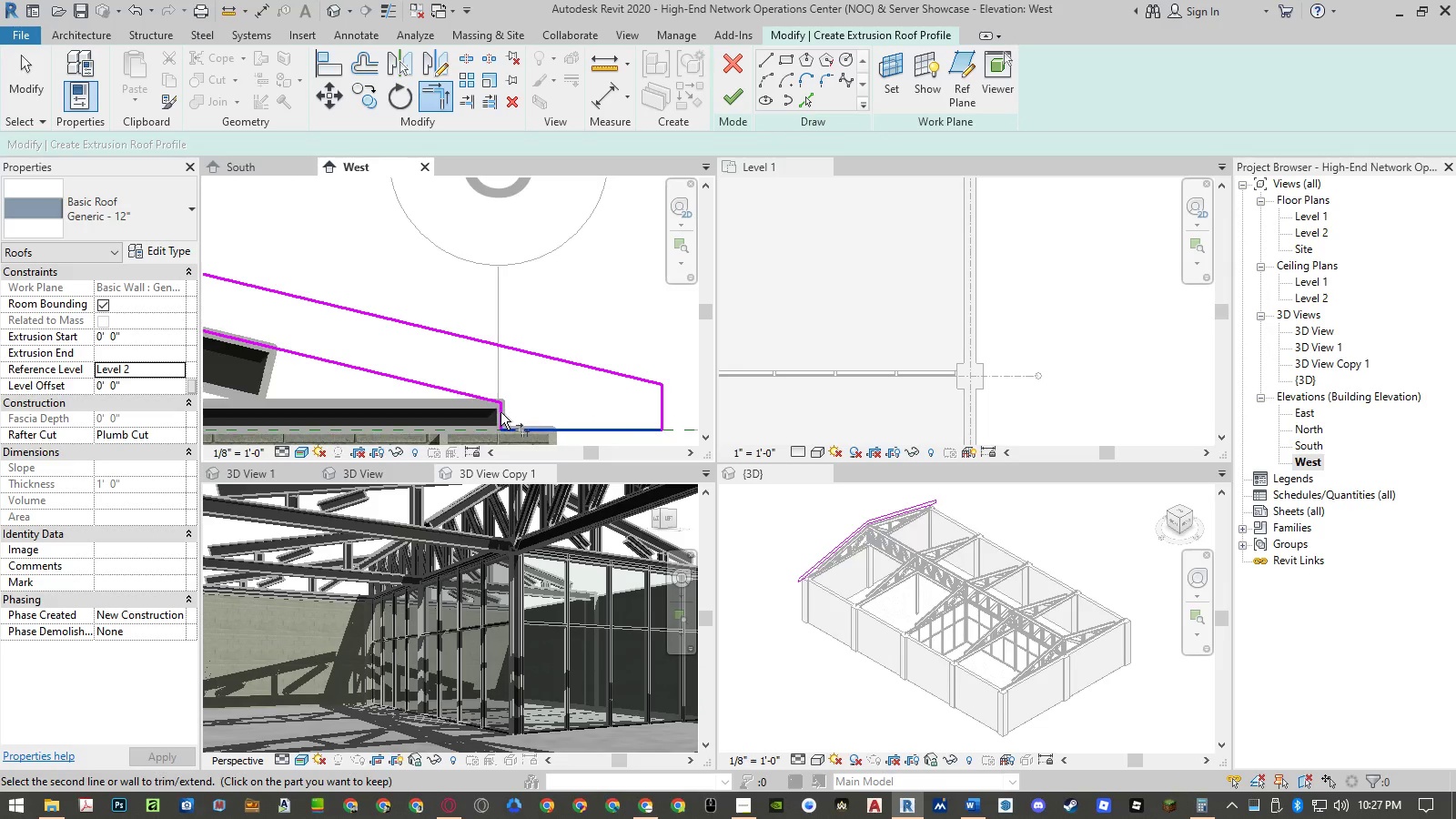 
double_click([499, 413])
 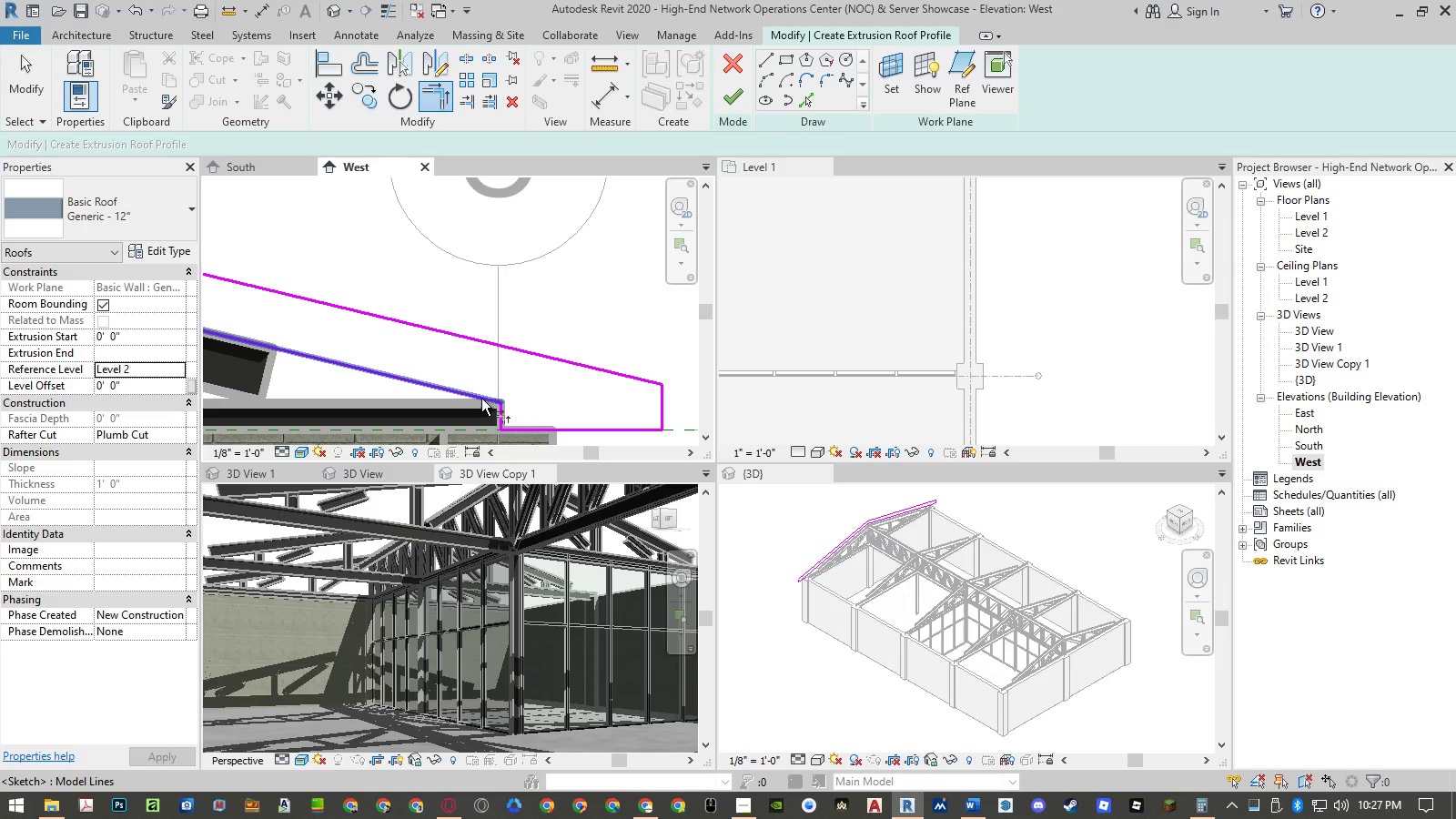 
triple_click([480, 397])
 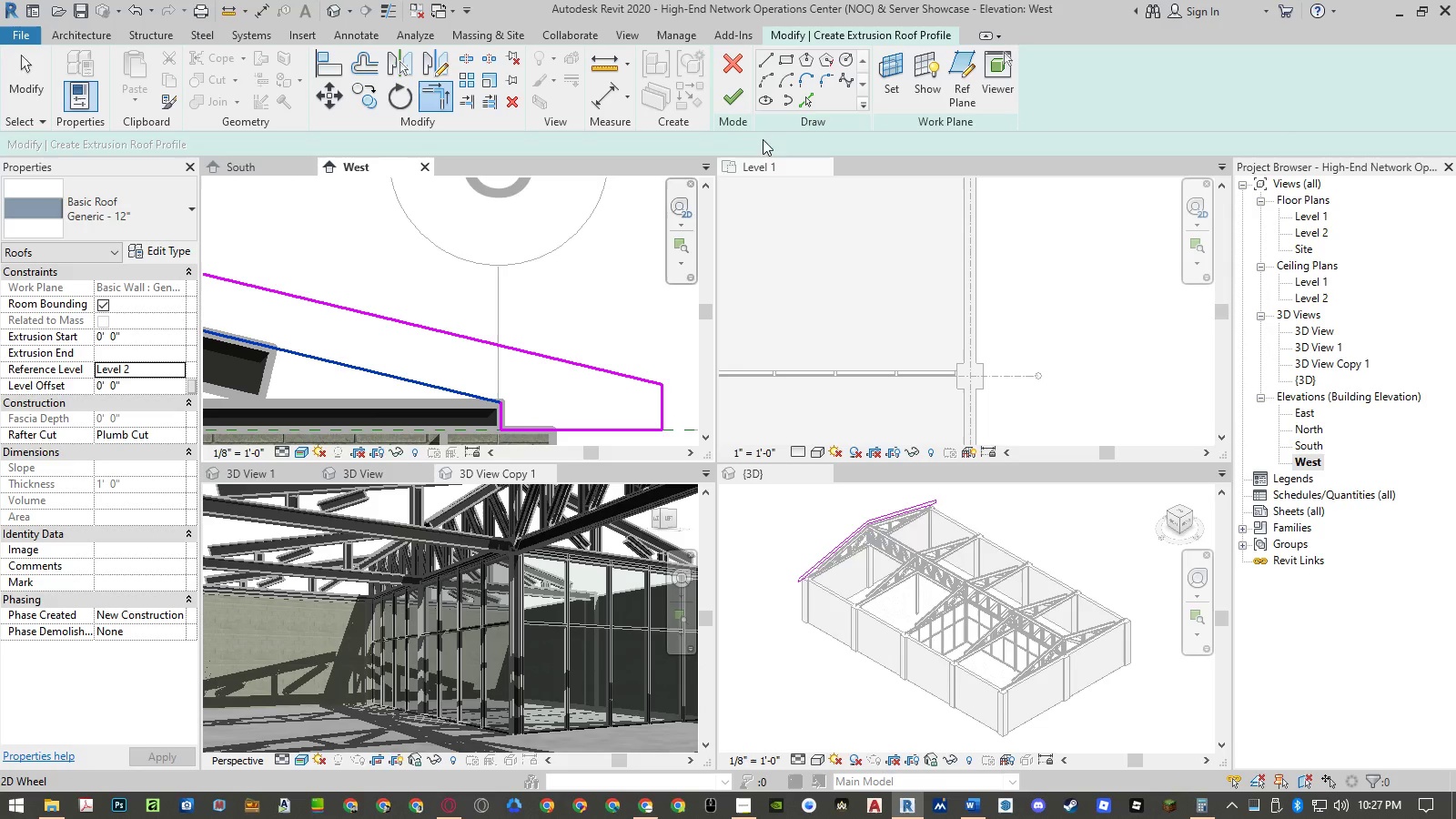 
left_click([723, 96])
 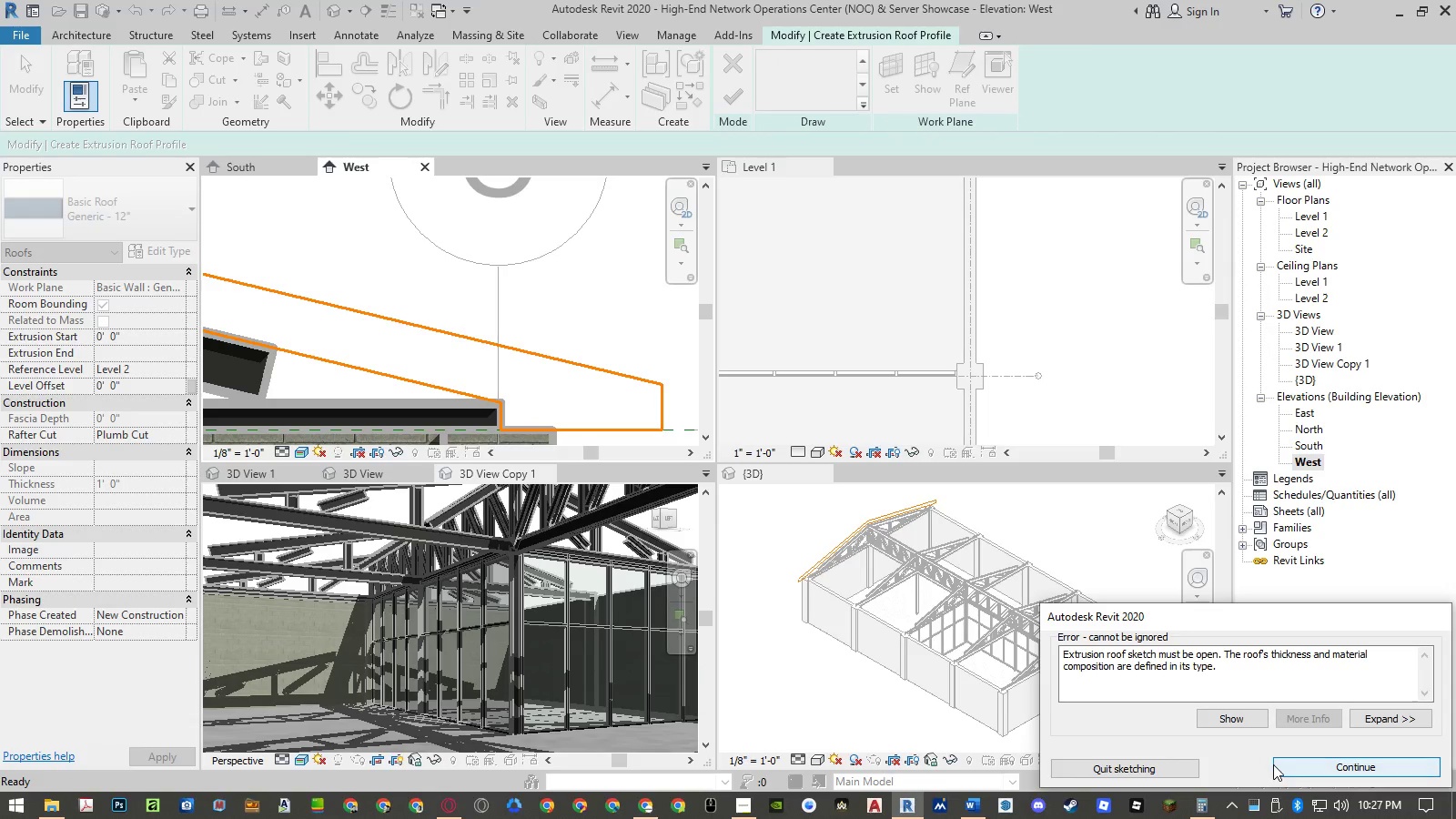 
left_click([1401, 727])
 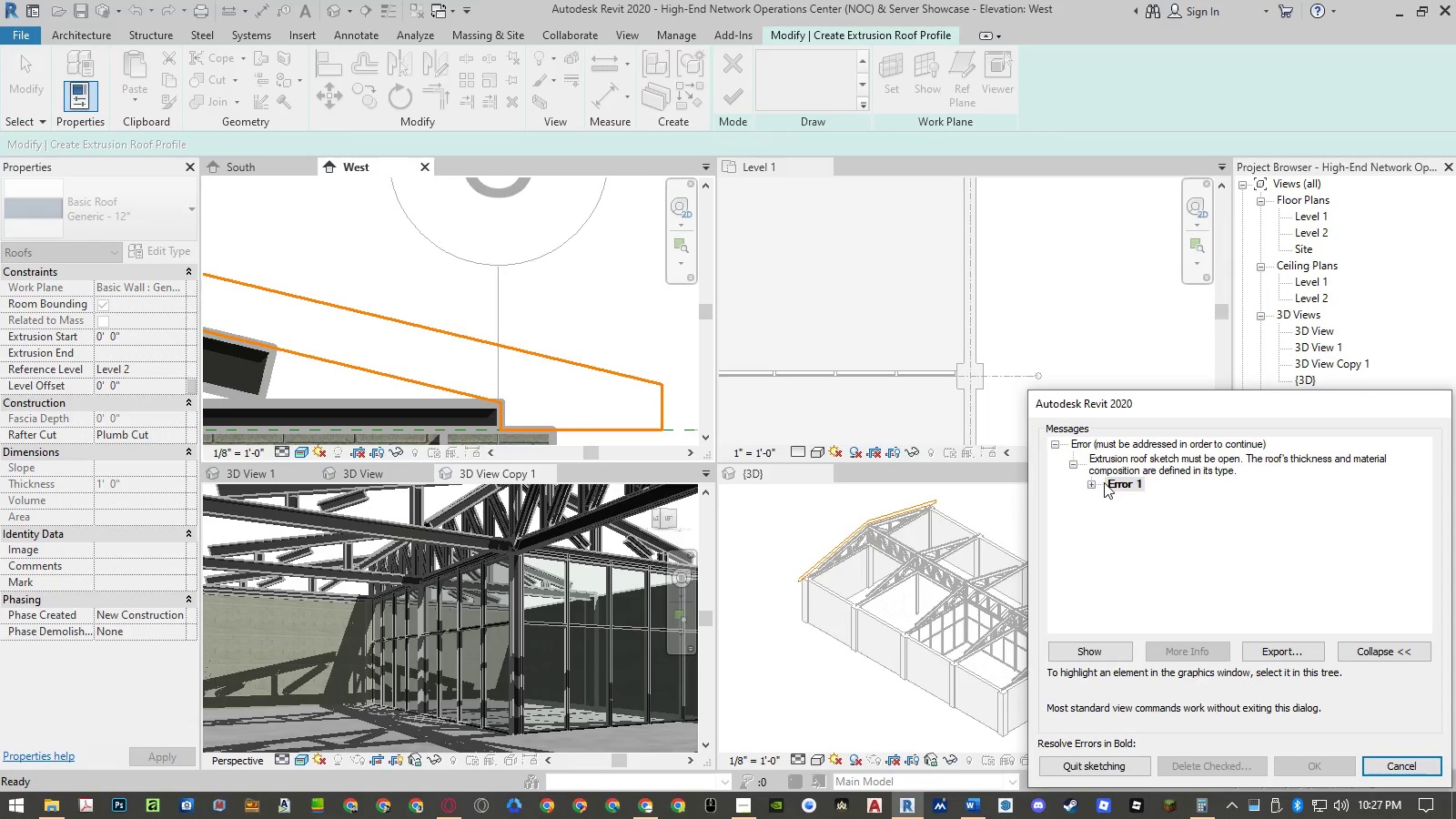 
left_click([1094, 483])
 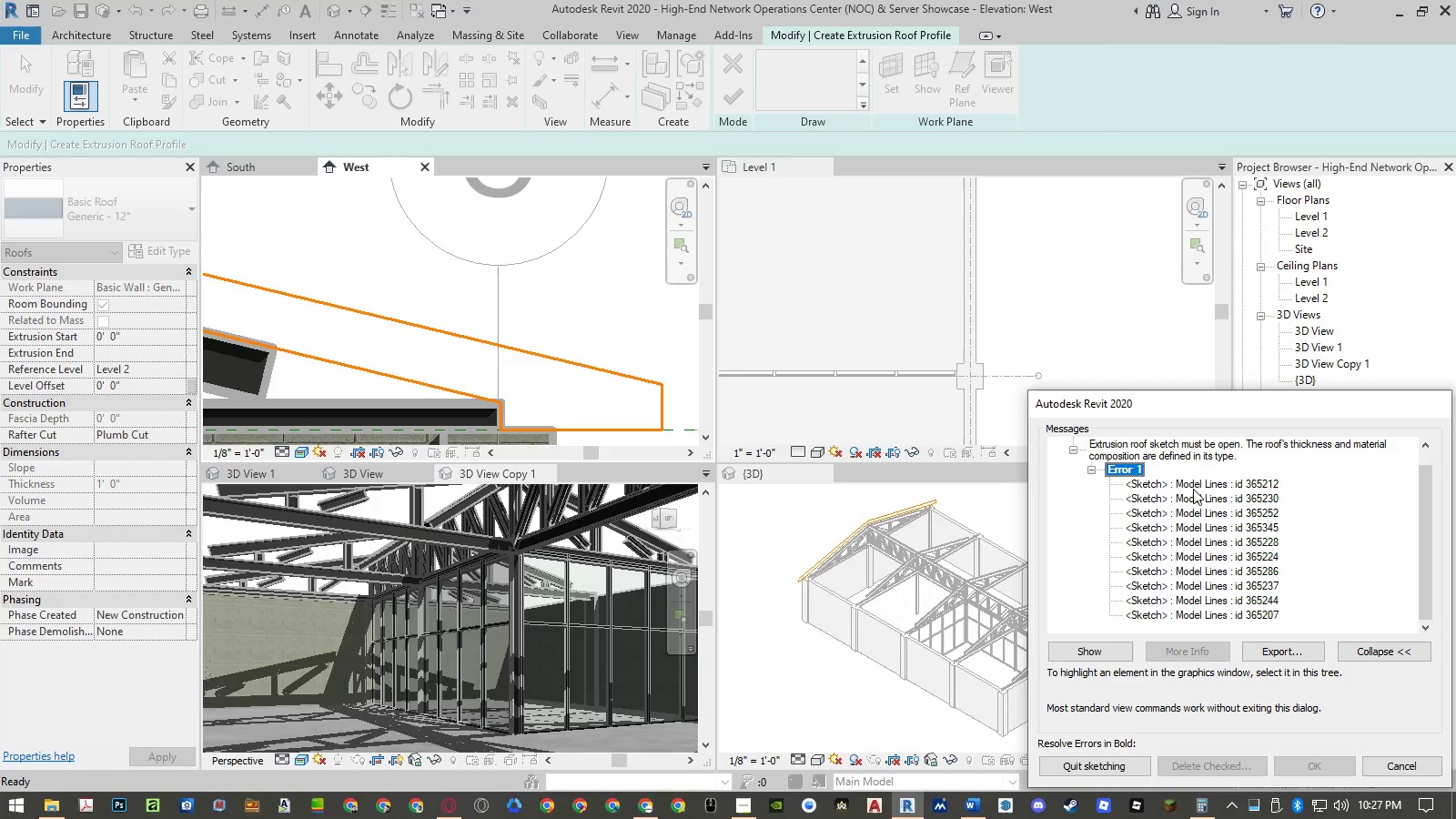 
left_click([1201, 485])
 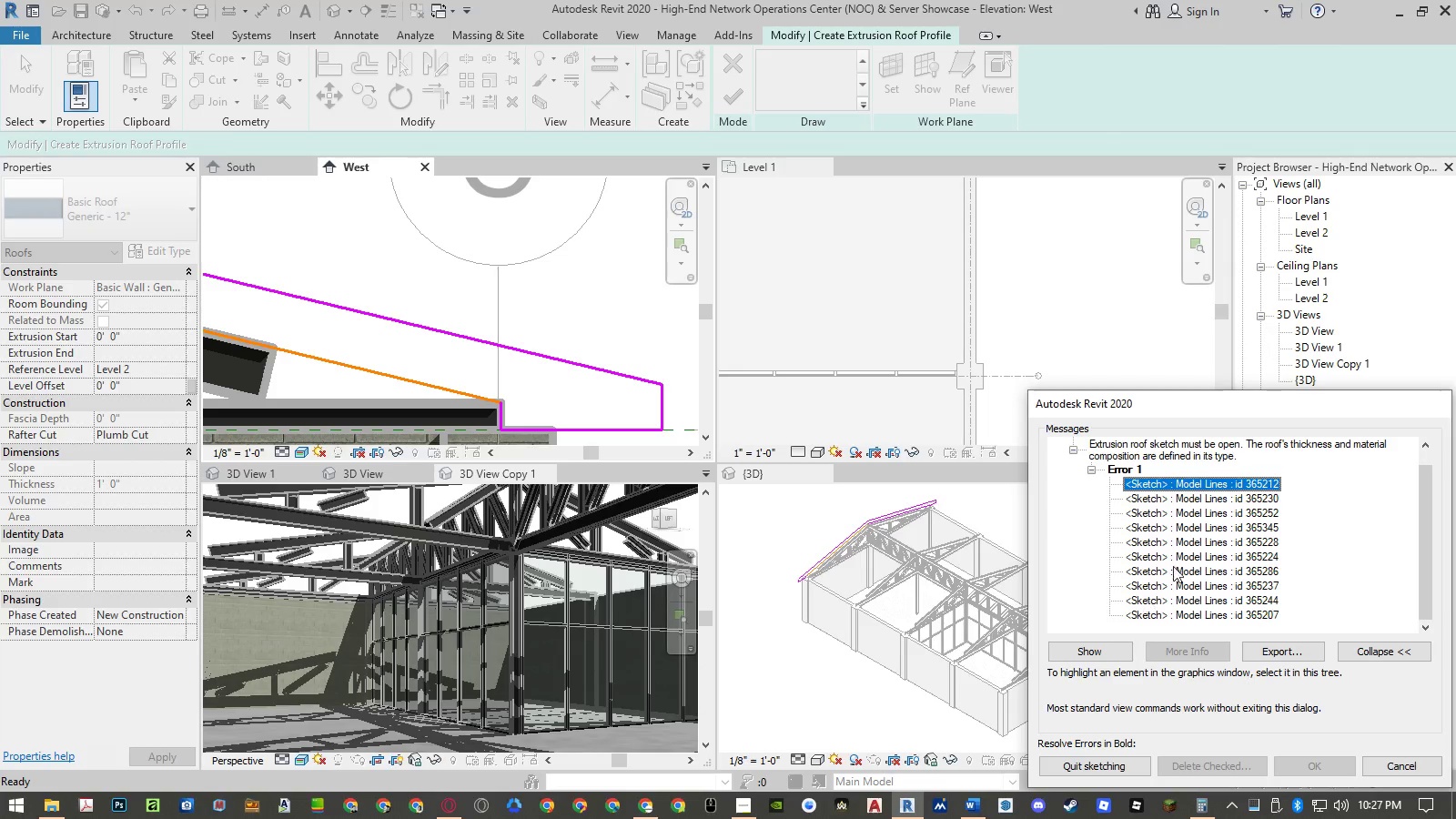 
left_click([1206, 500])
 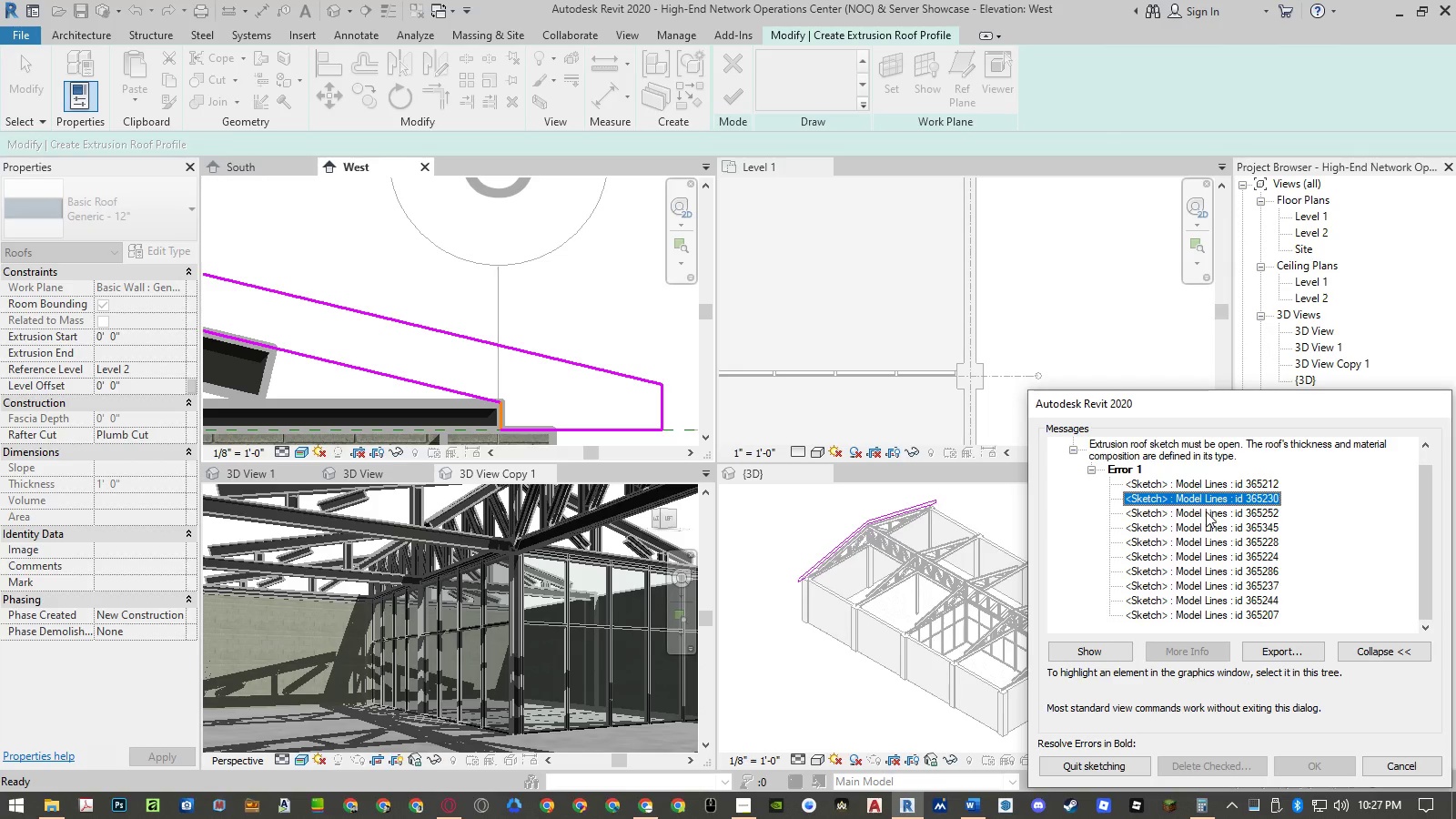 
double_click([1206, 518])
 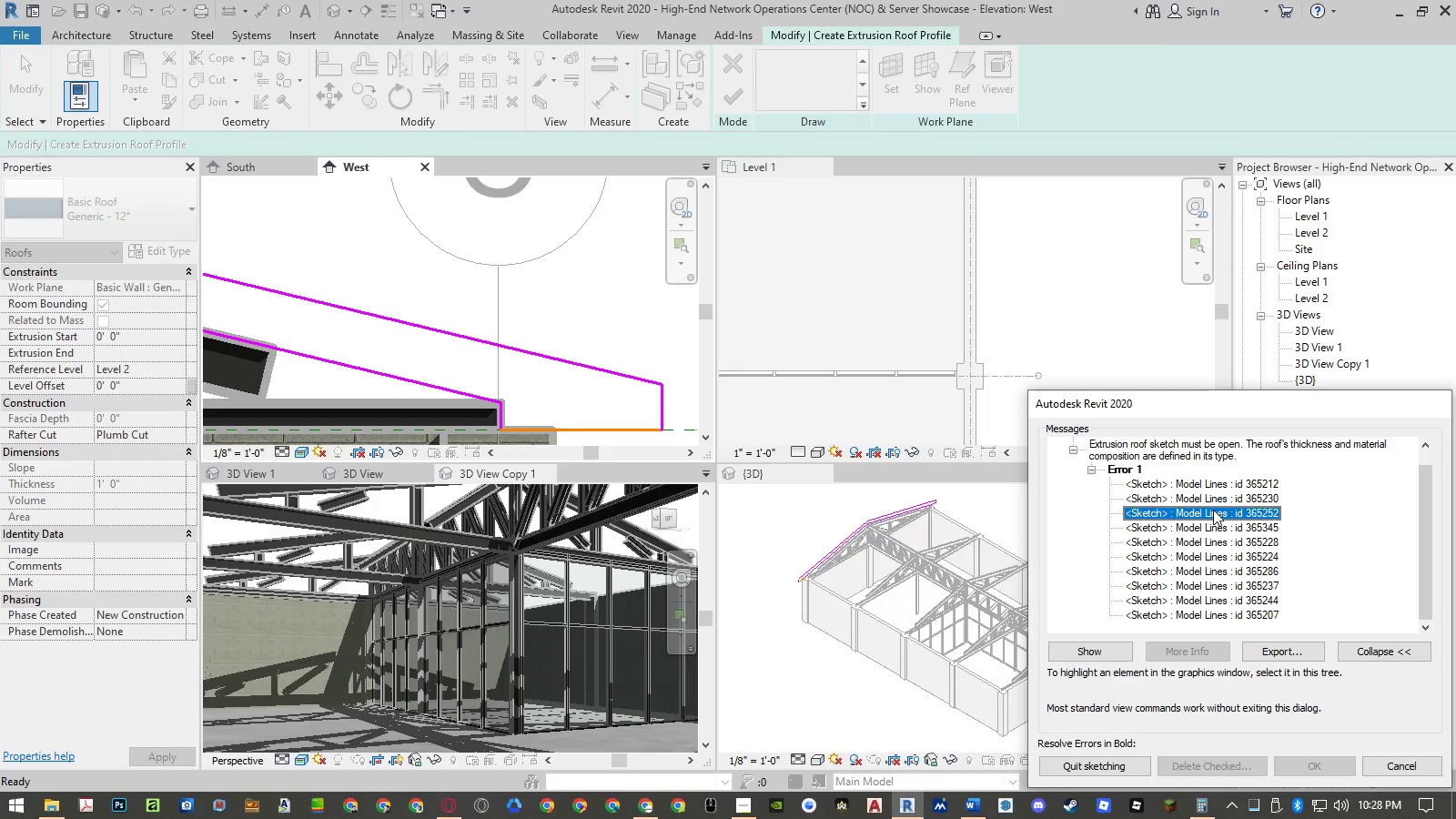 
wait(11.22)
 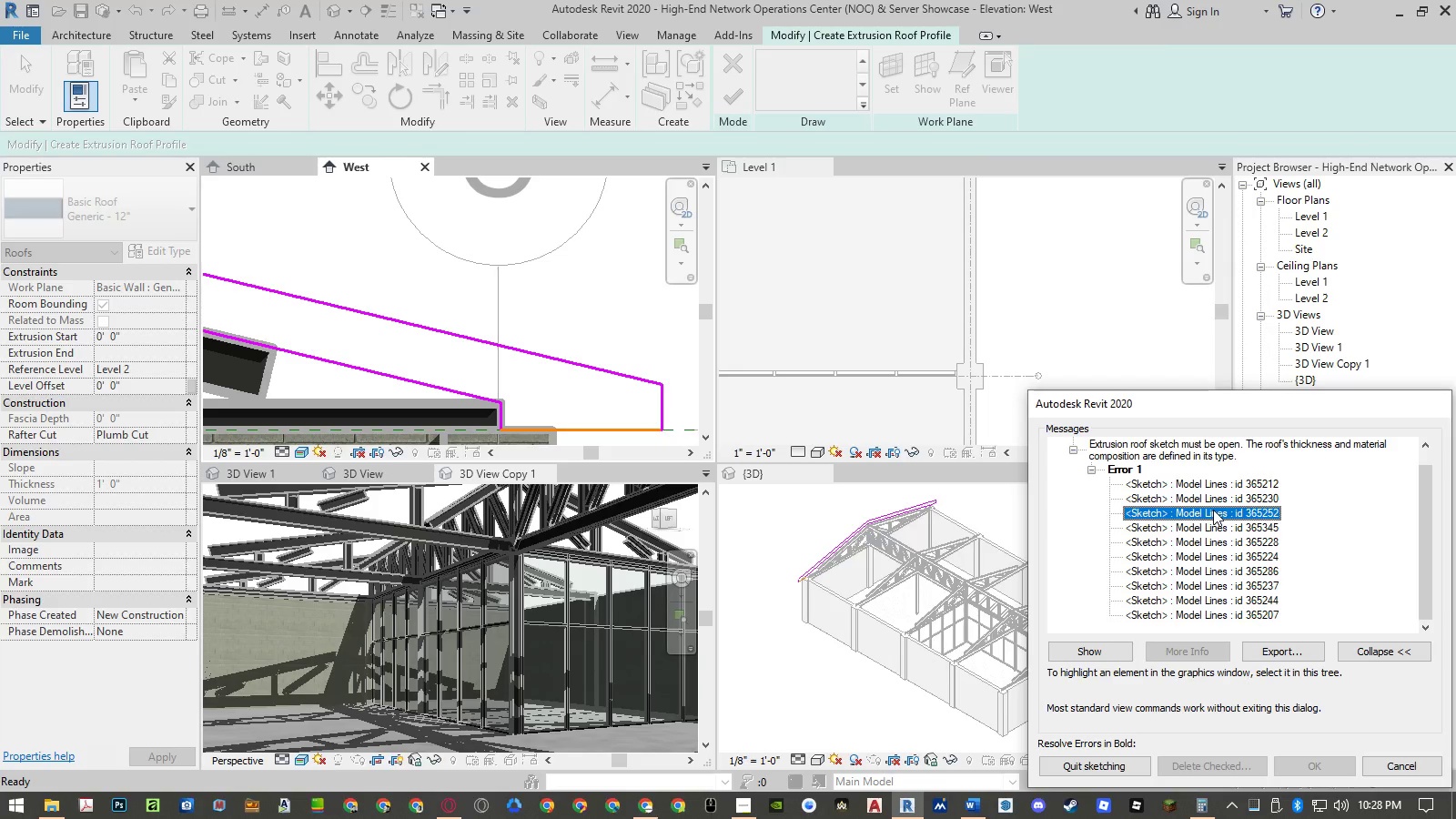 
left_click([1399, 760])
 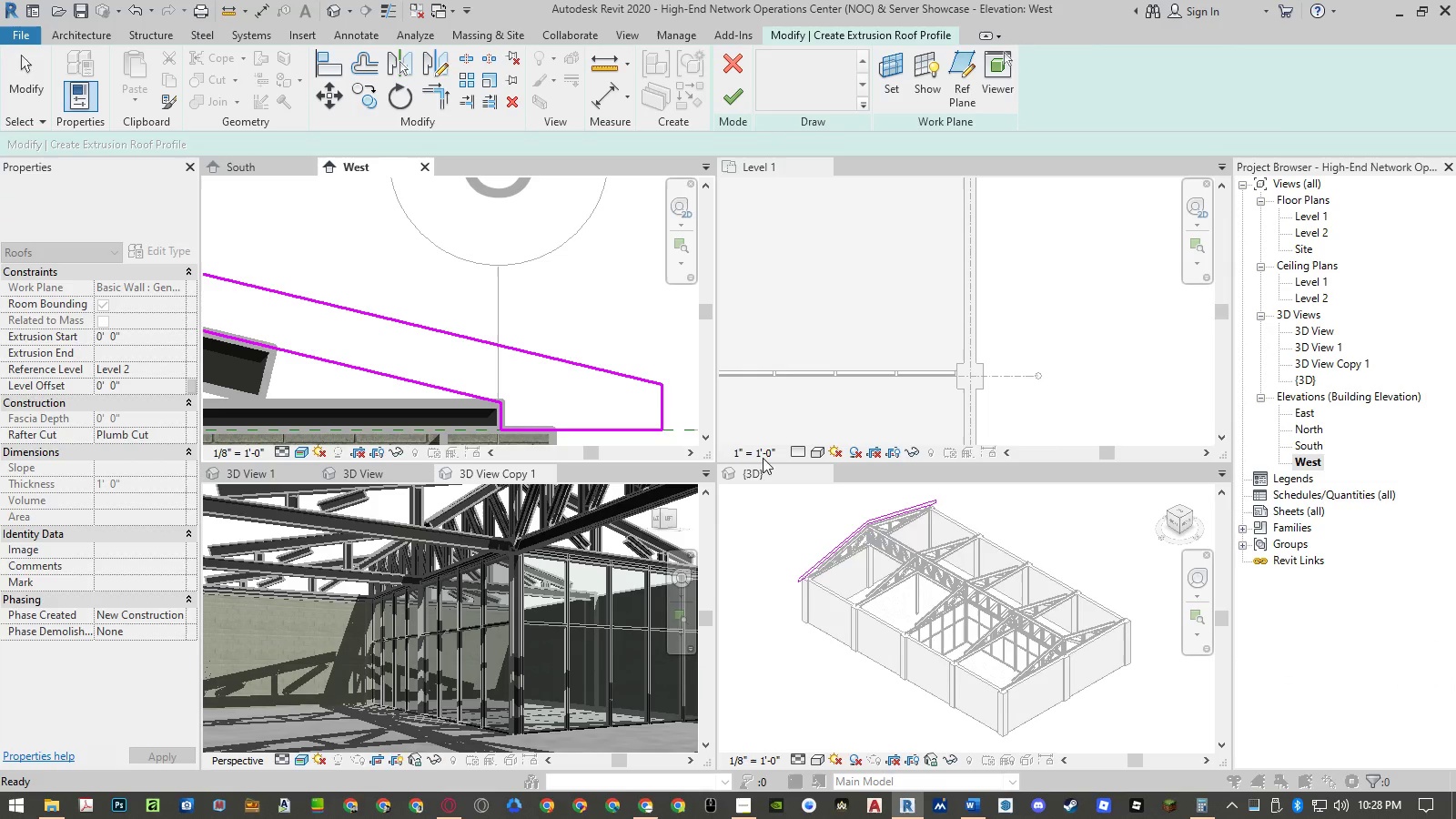 
left_click([644, 334])
 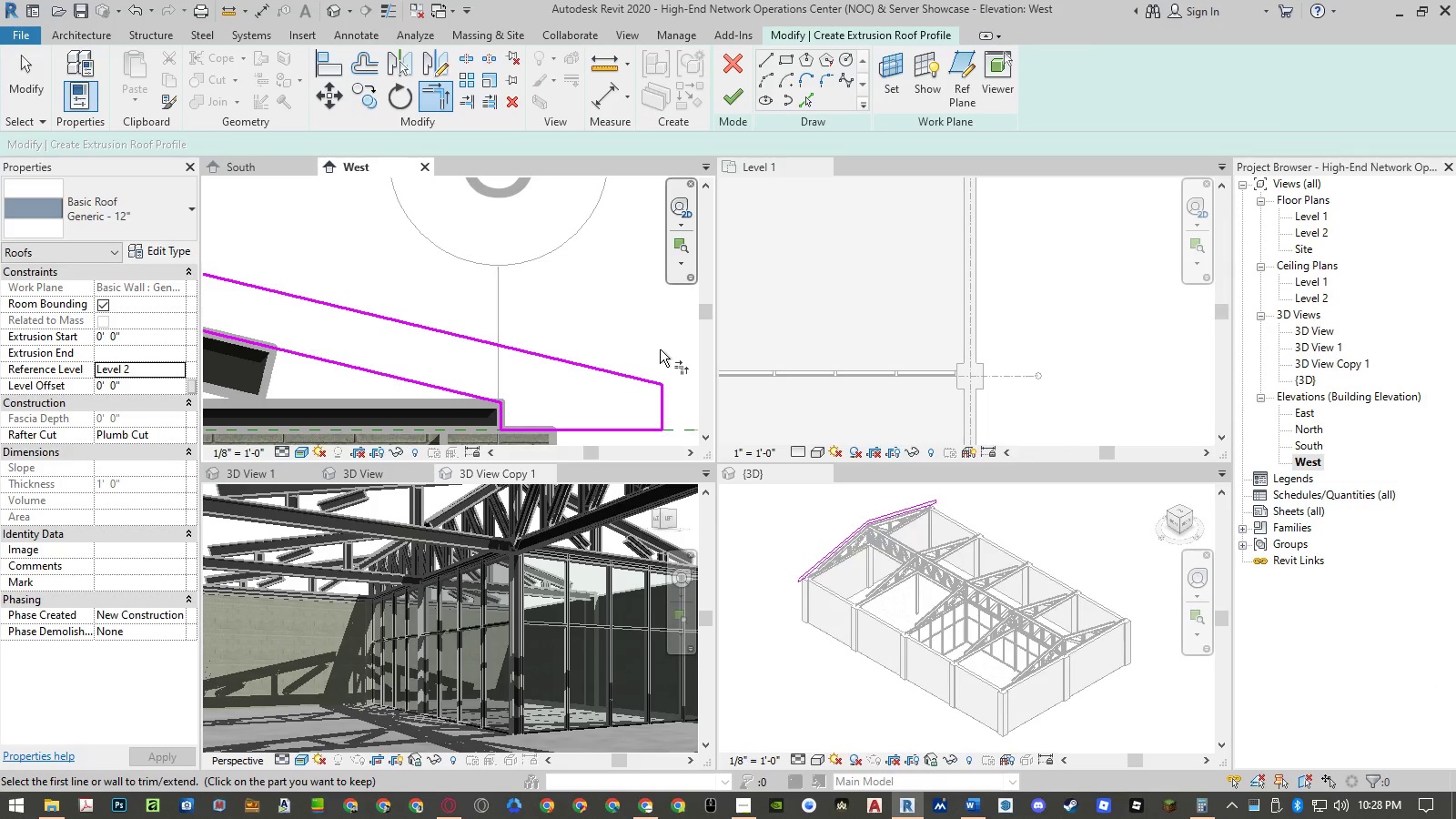 
key(Escape)
 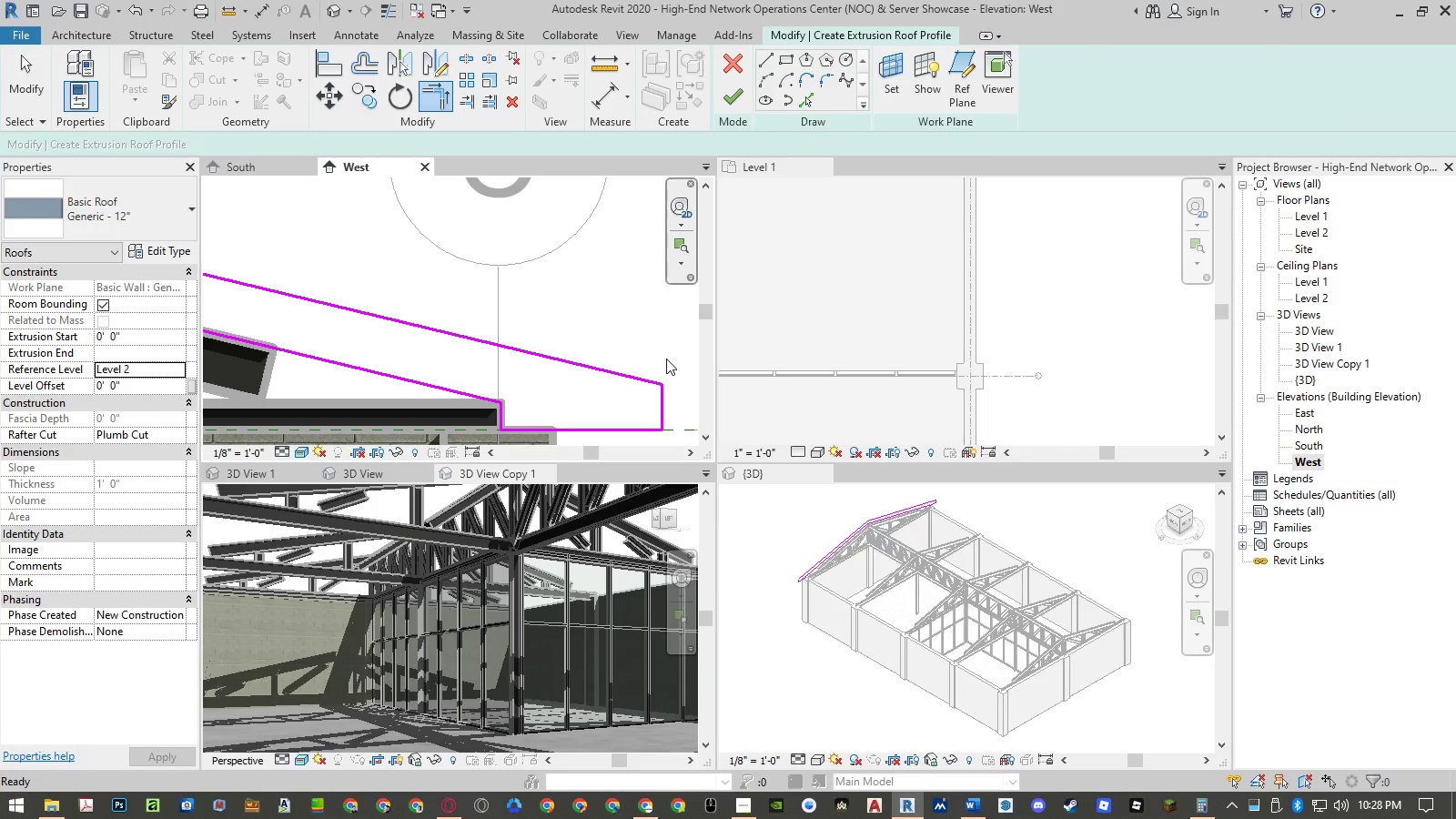 
key(Escape)
 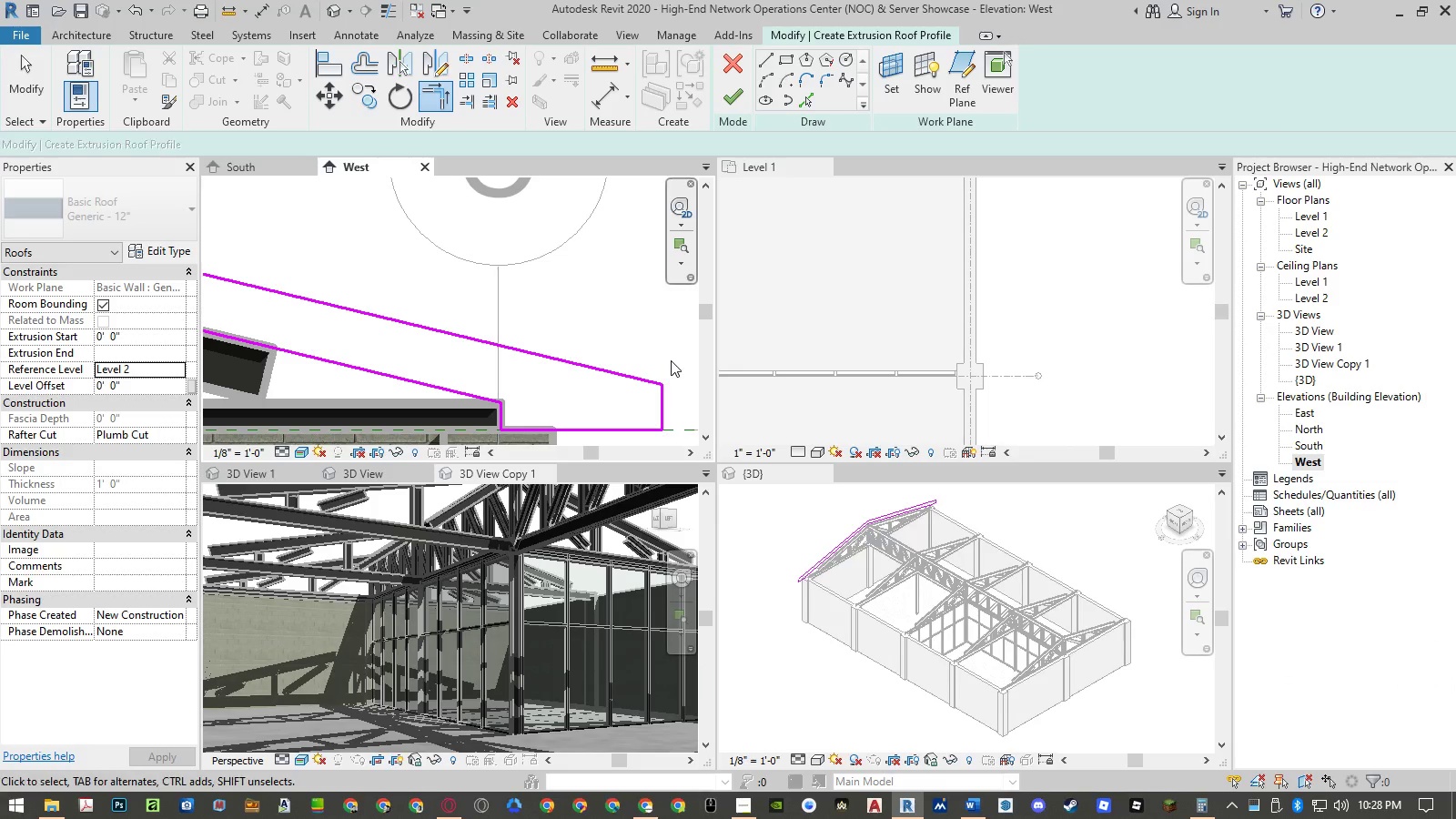 
left_click_drag(start_coordinate=[671, 360], to_coordinate=[652, 390])
 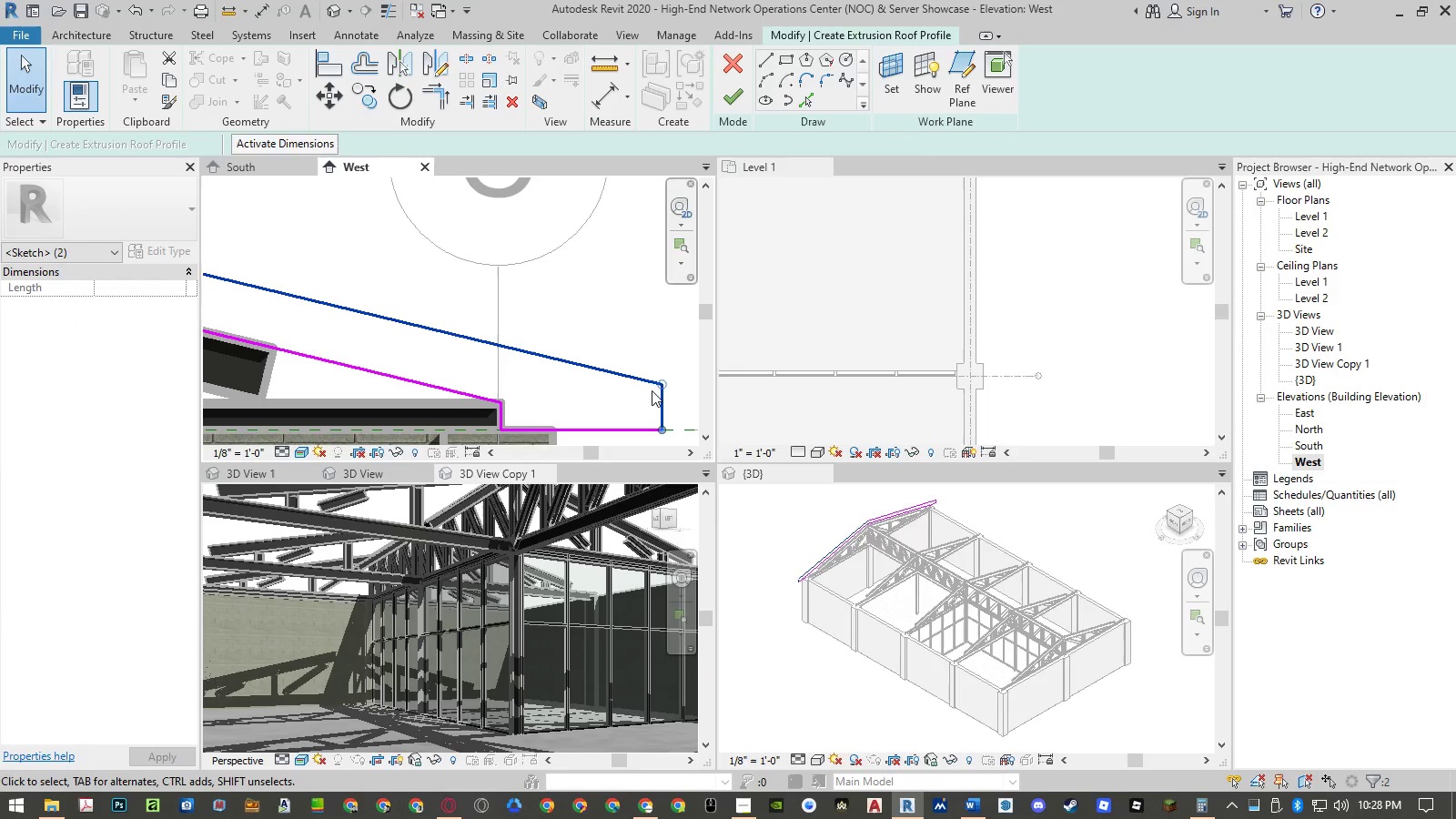 
key(Delete)
 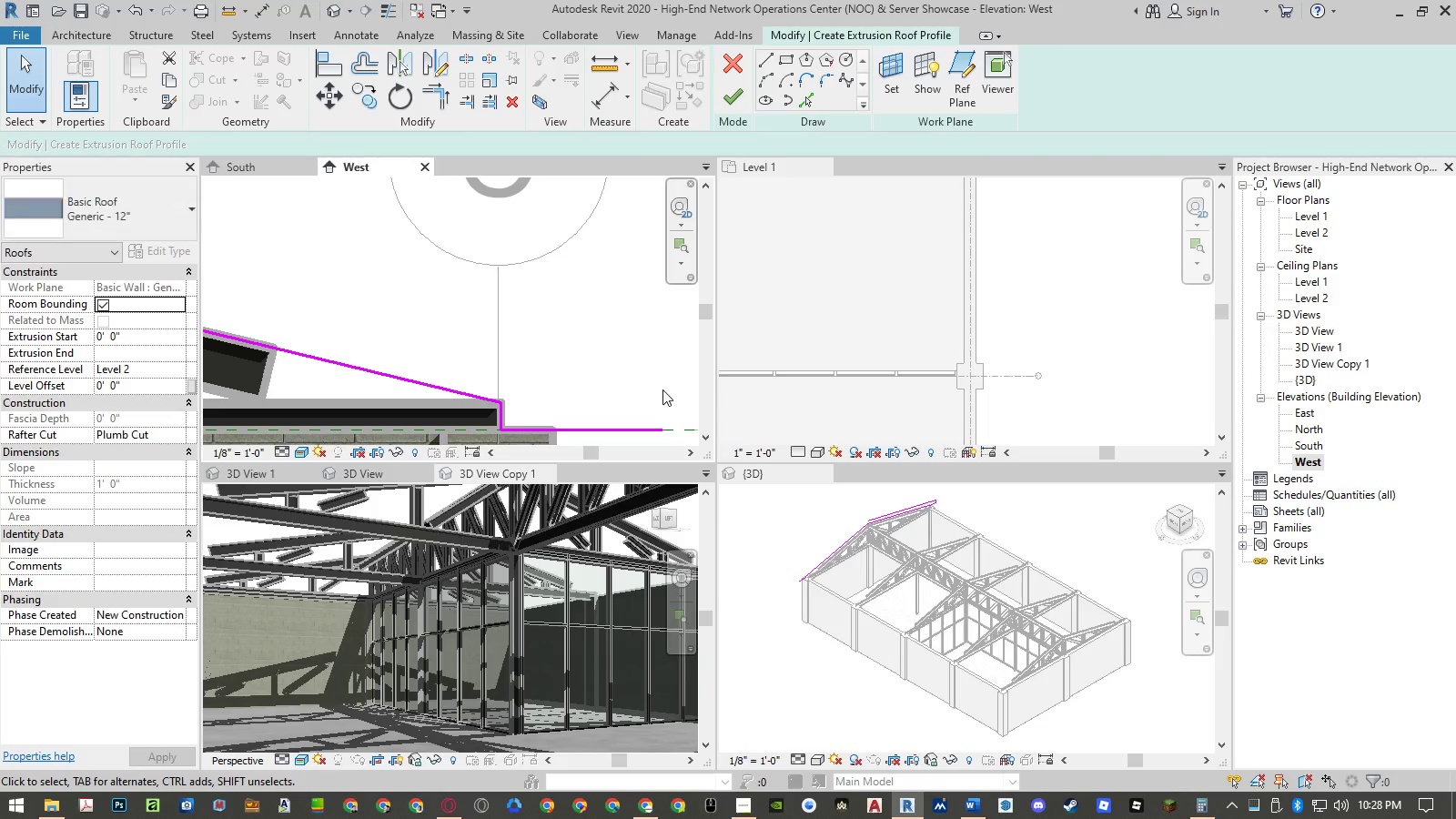 
scroll: coordinate [663, 390], scroll_direction: down, amount: 19.0
 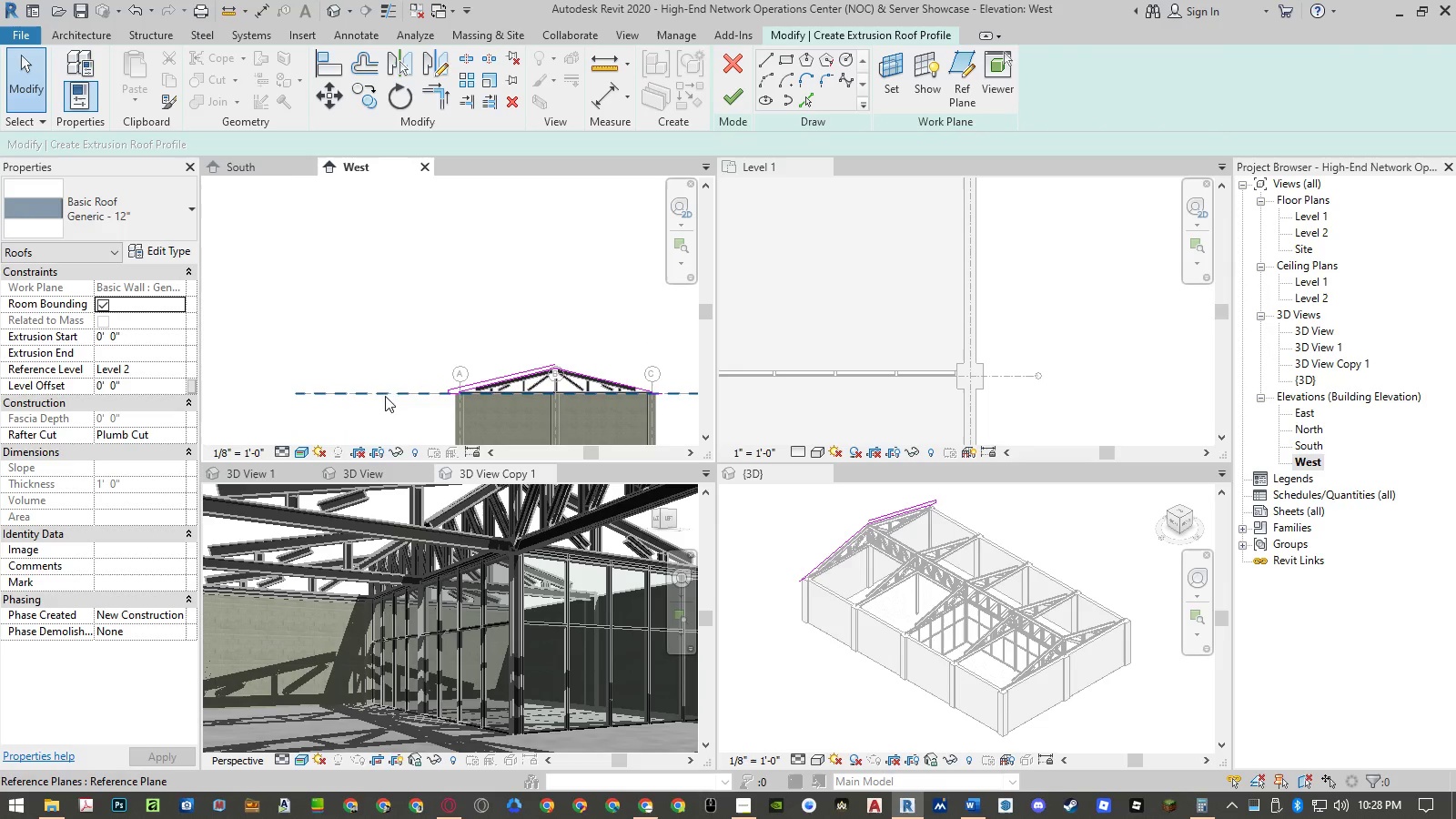 
left_click_drag(start_coordinate=[406, 404], to_coordinate=[359, 359])
 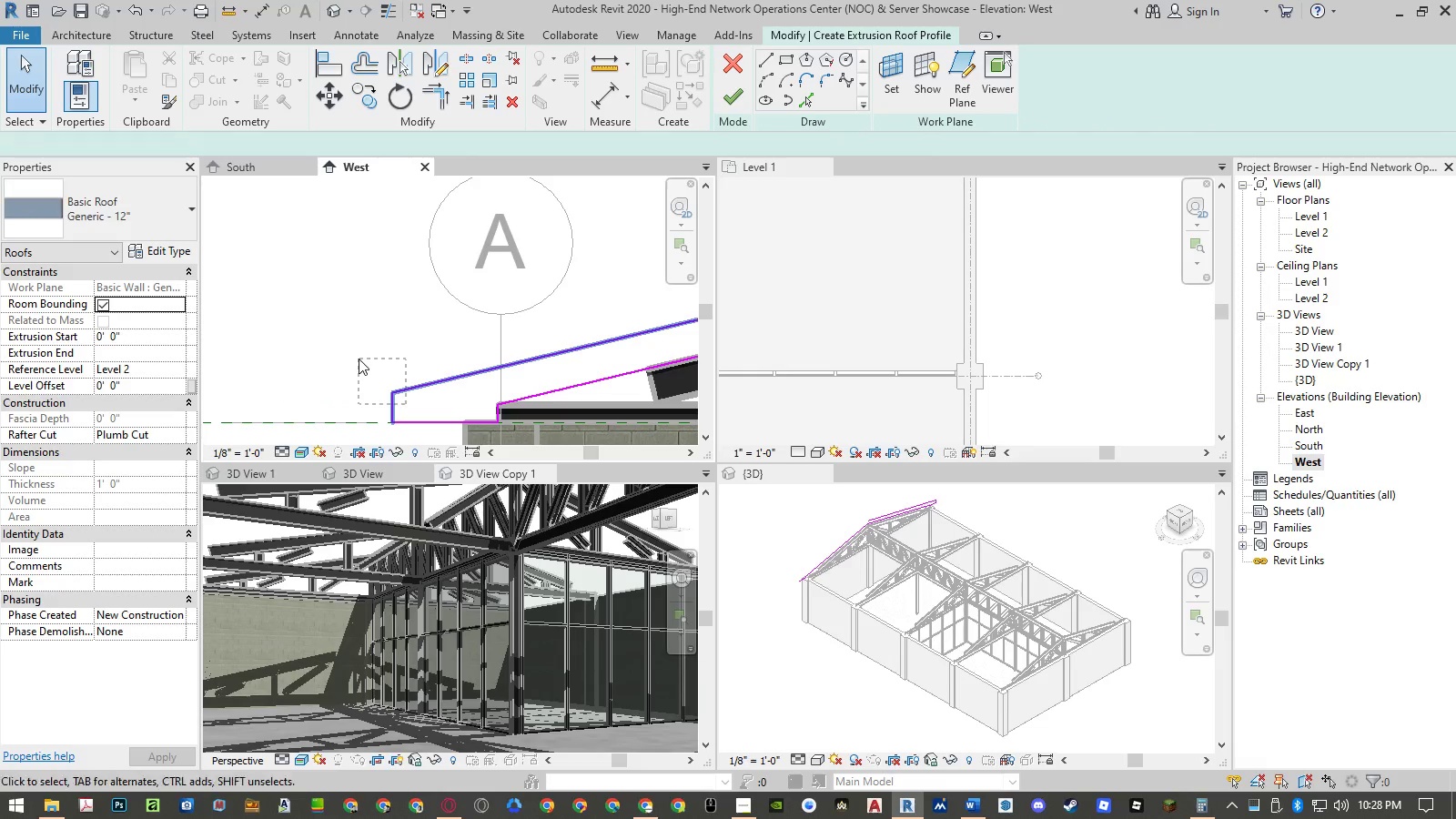 
scroll: coordinate [439, 395], scroll_direction: up, amount: 16.0
 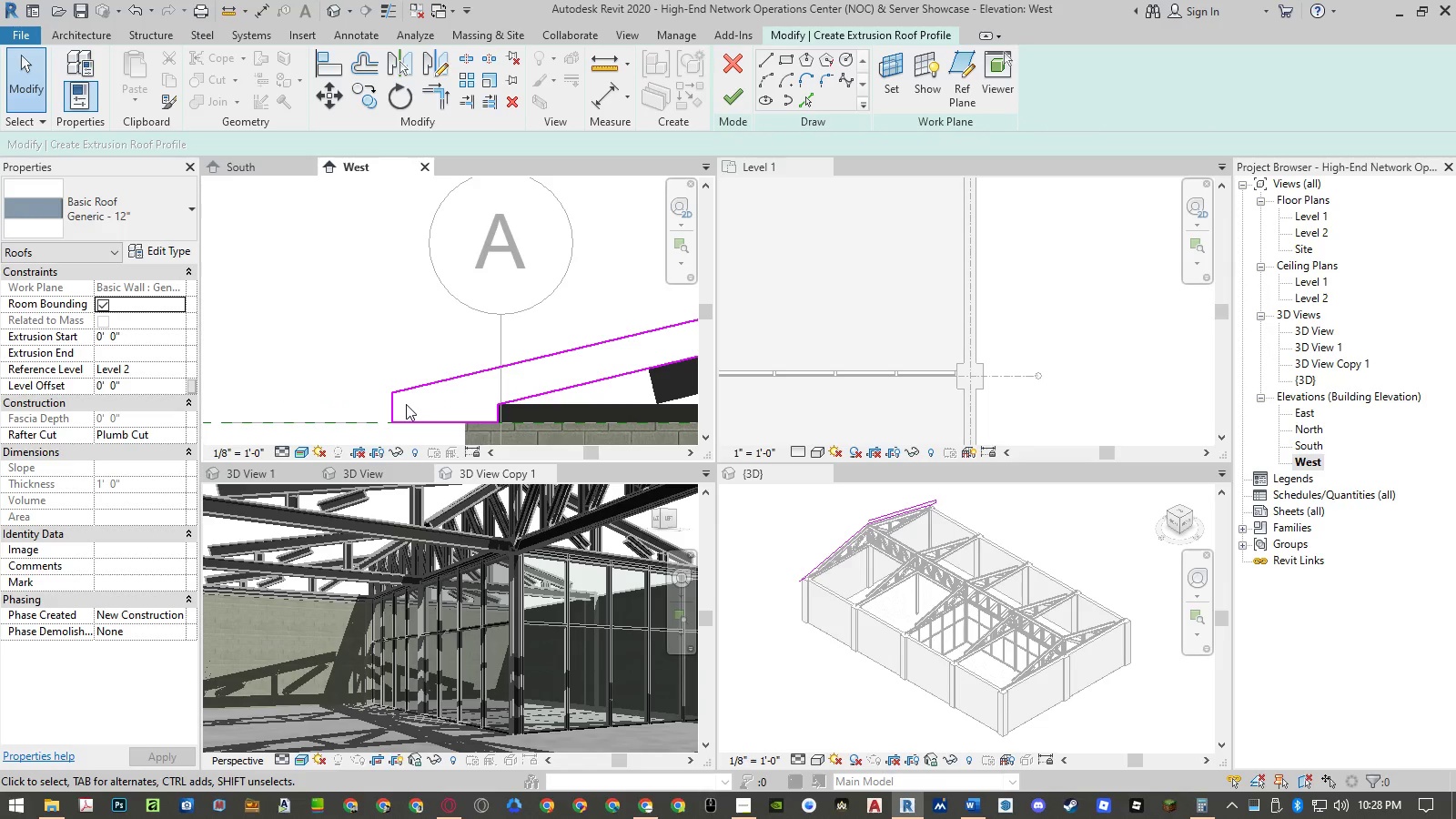 
key(Delete)
 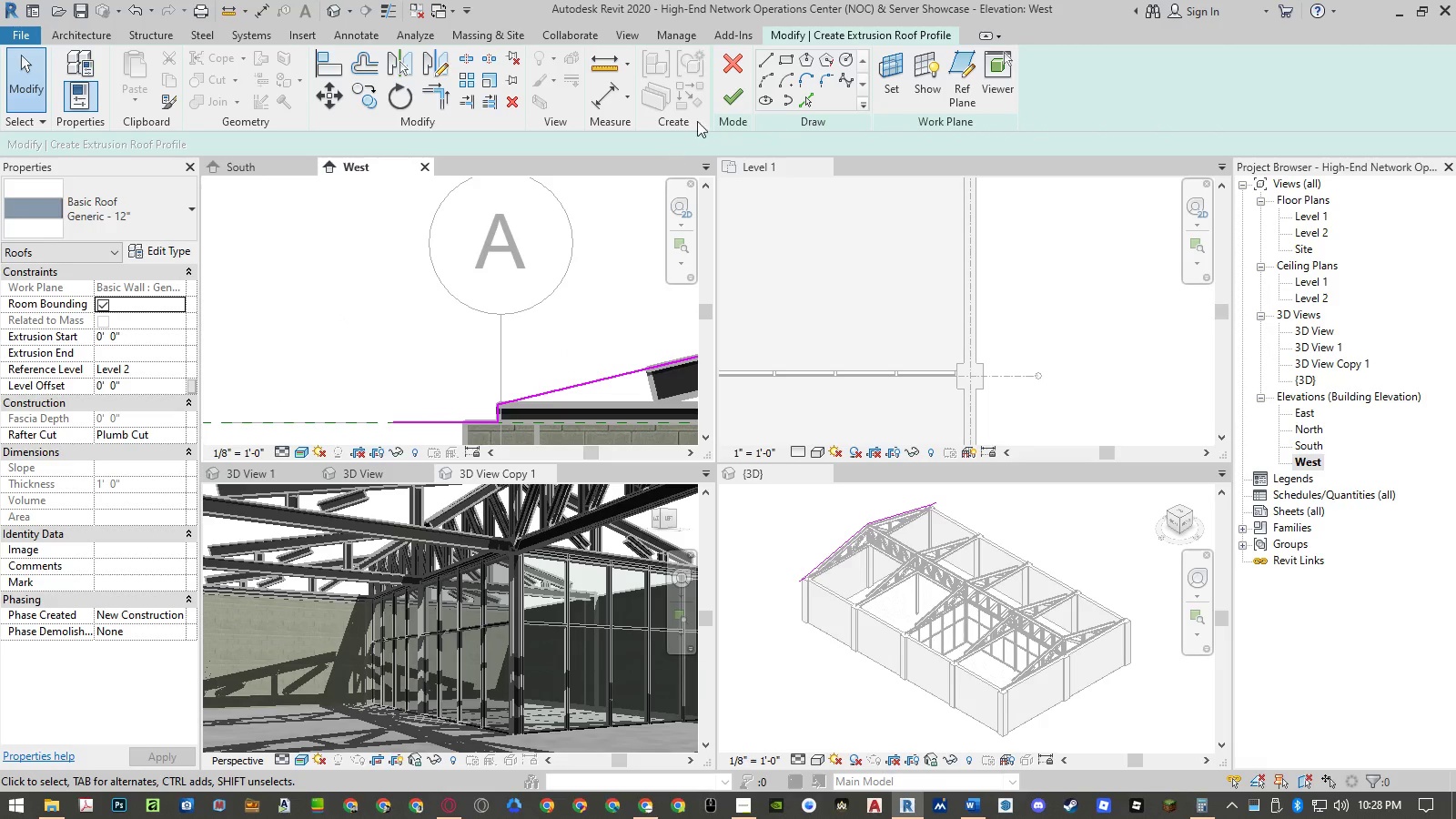 
double_click([733, 101])
 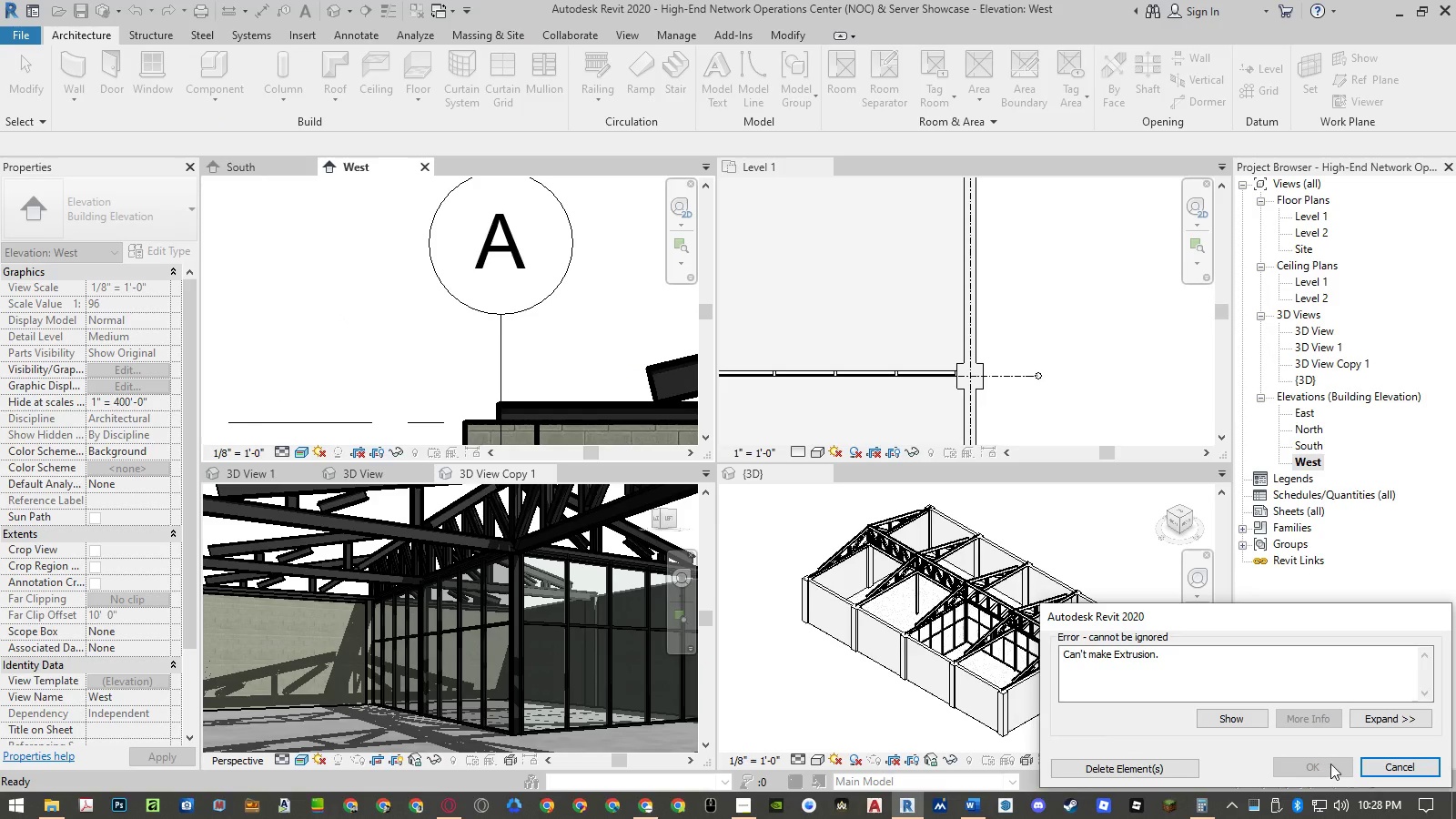 
left_click([1381, 766])
 